 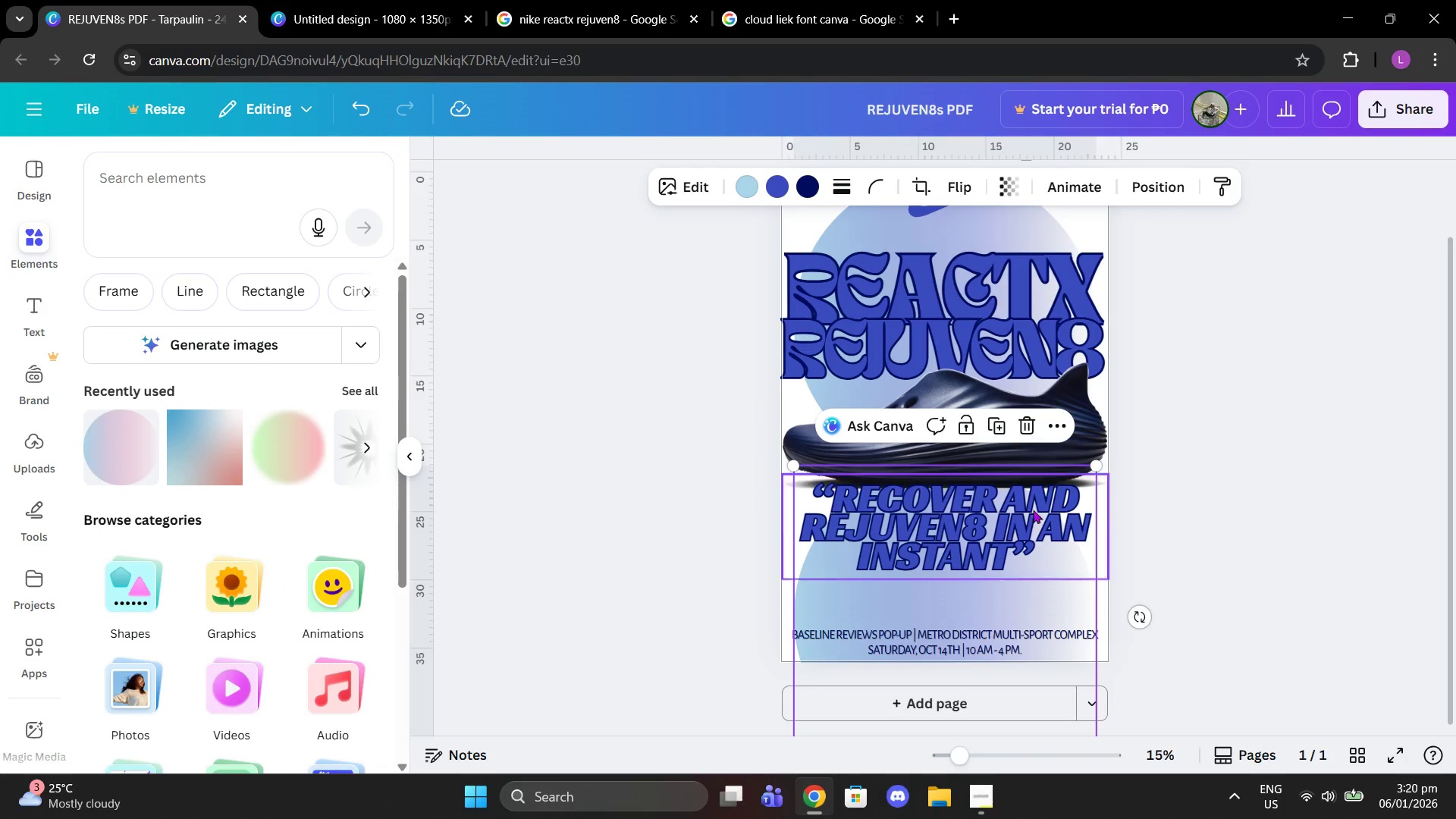 
scroll: coordinate [1090, 633], scroll_direction: down, amount: 2.0
 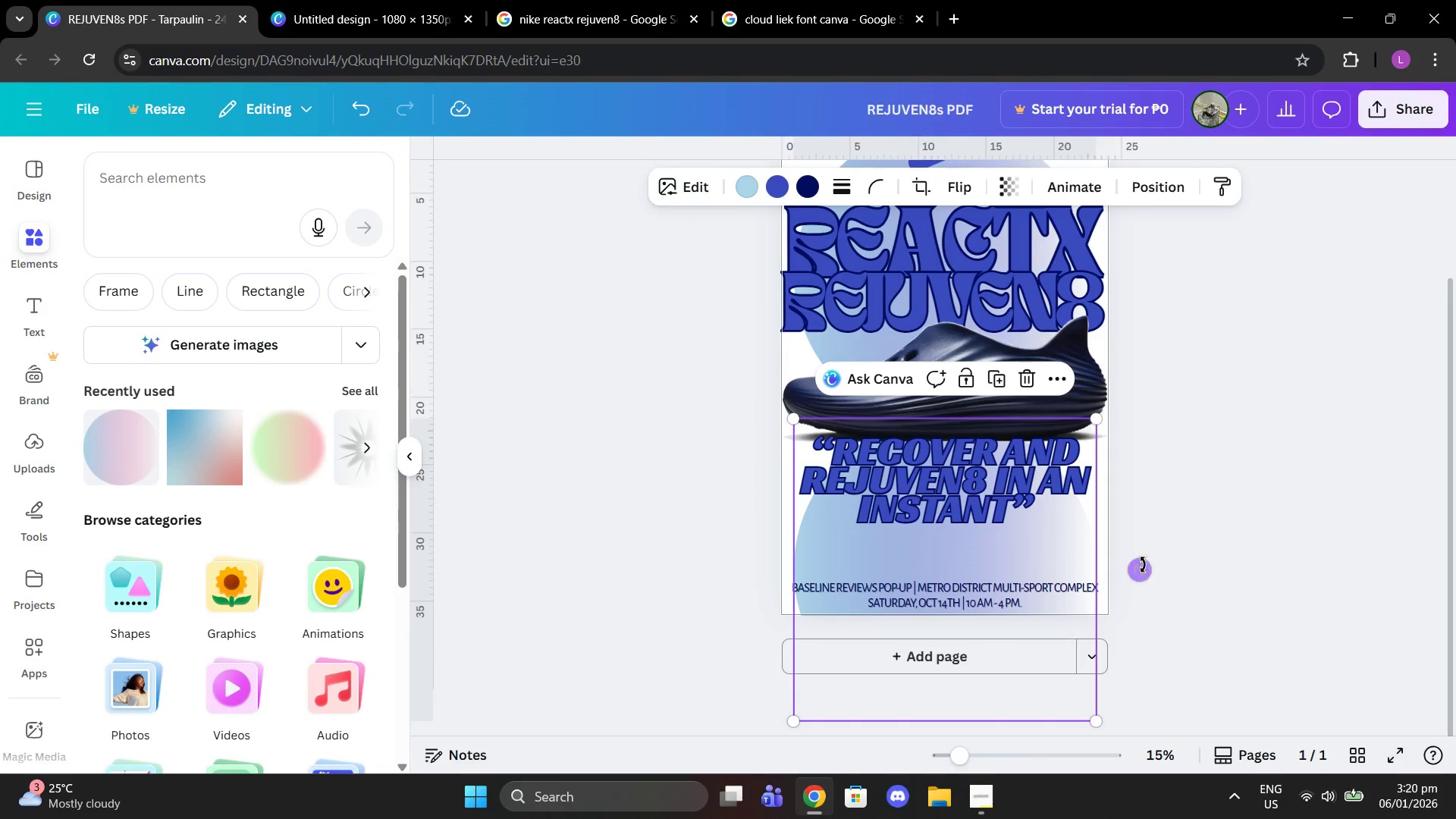 
left_click_drag(start_coordinate=[1149, 573], to_coordinate=[946, 379])
 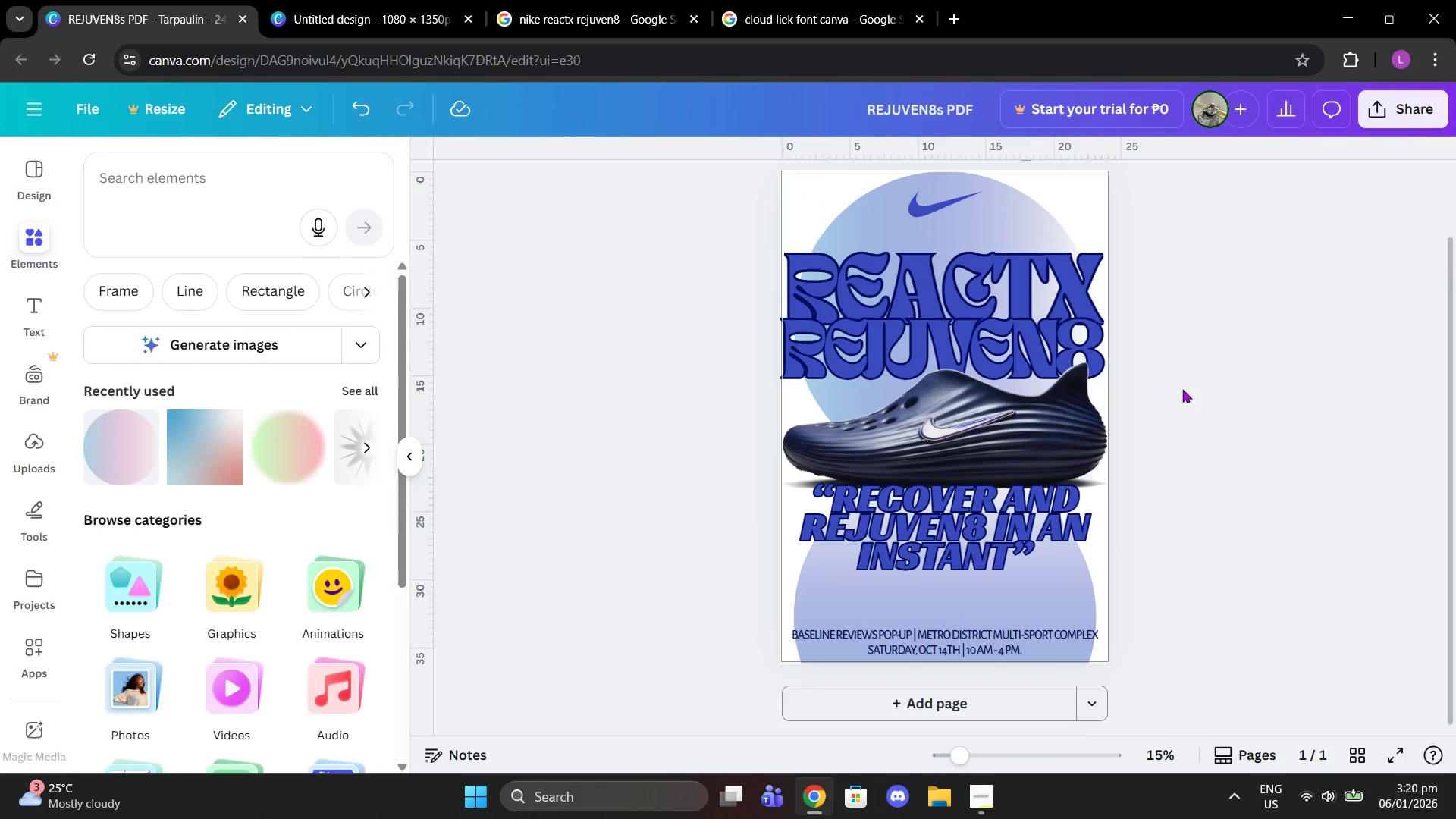 
double_click([1182, 389])
 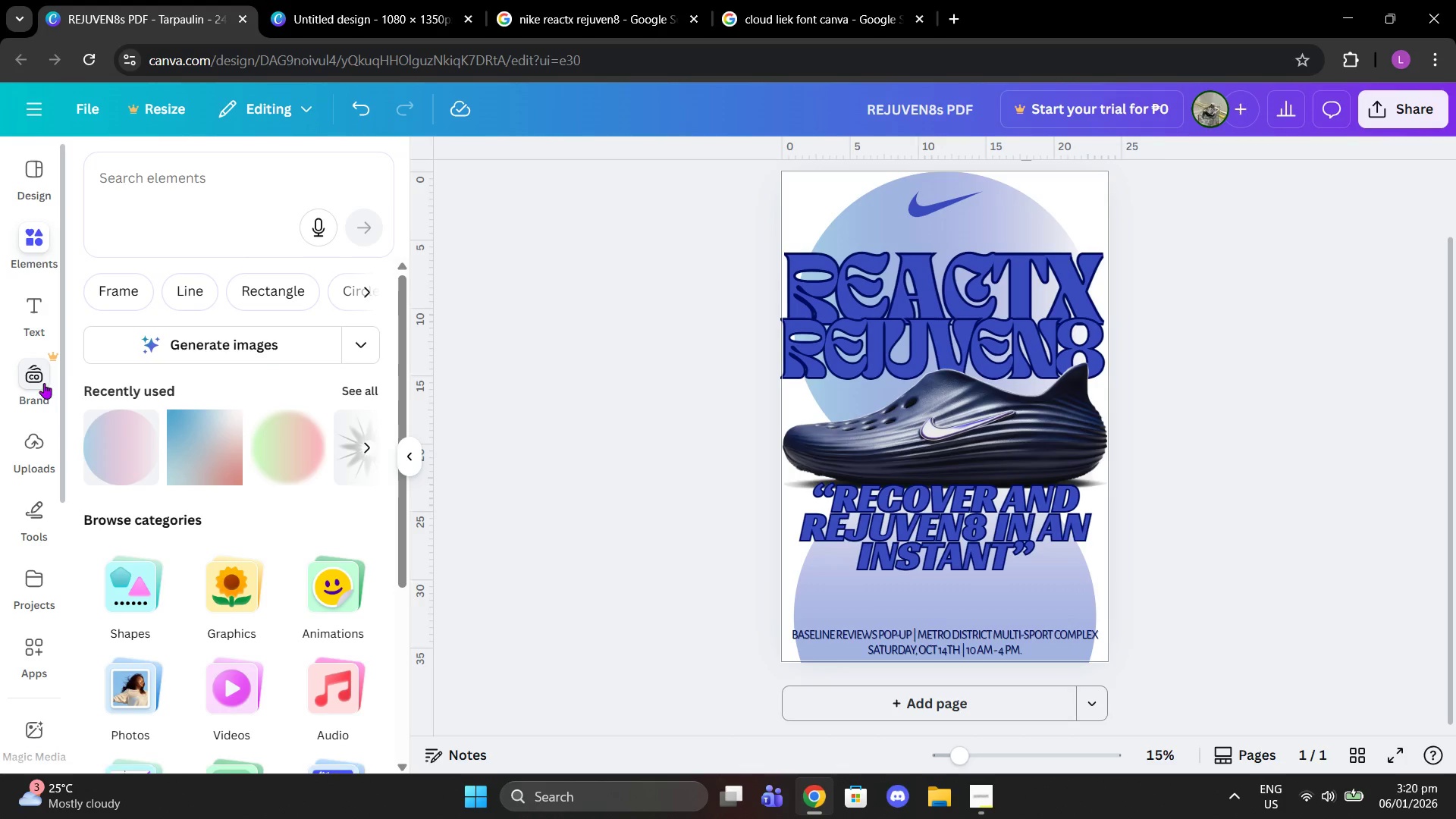 
left_click([41, 236])
 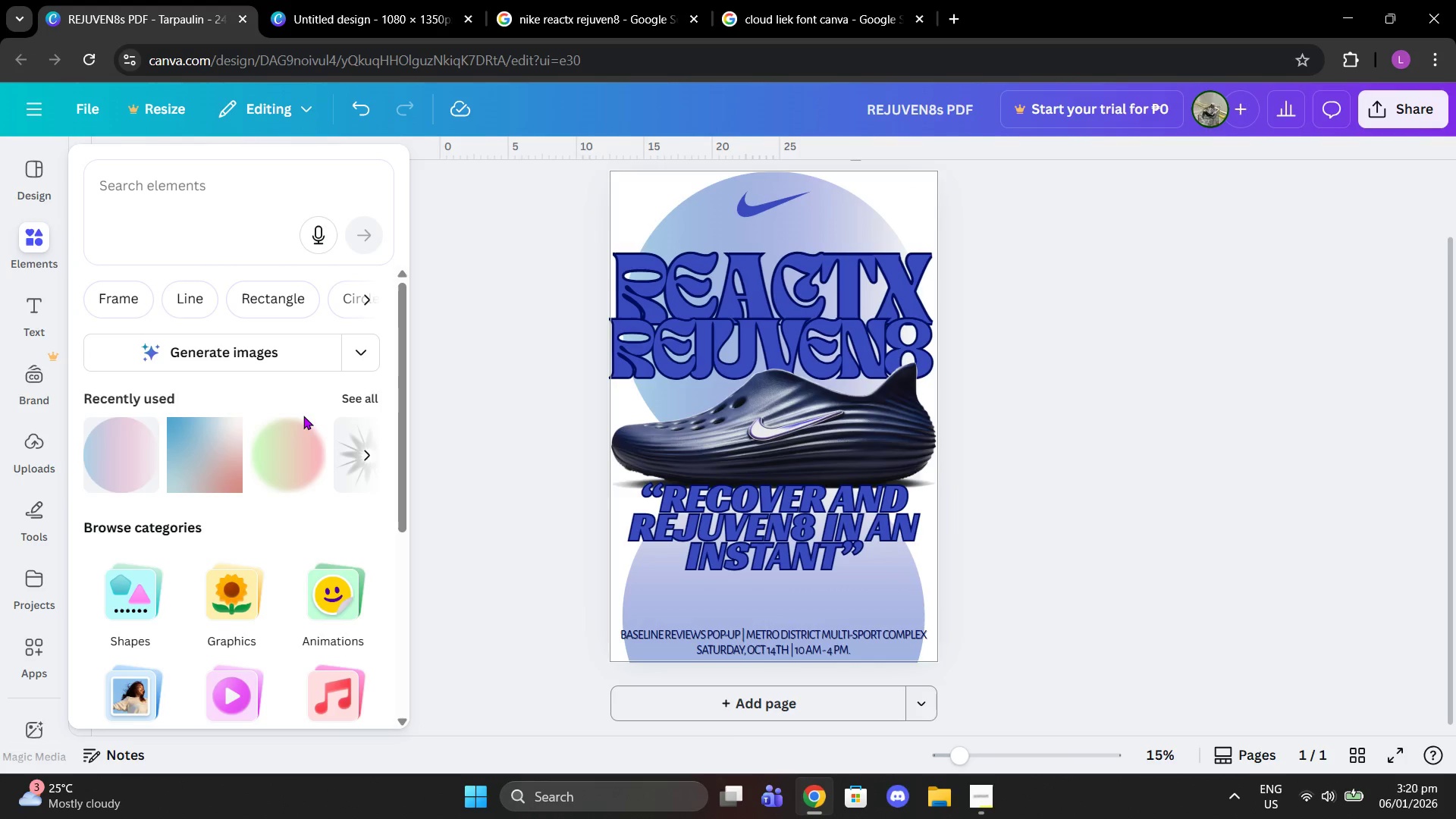 
left_click([340, 394])
 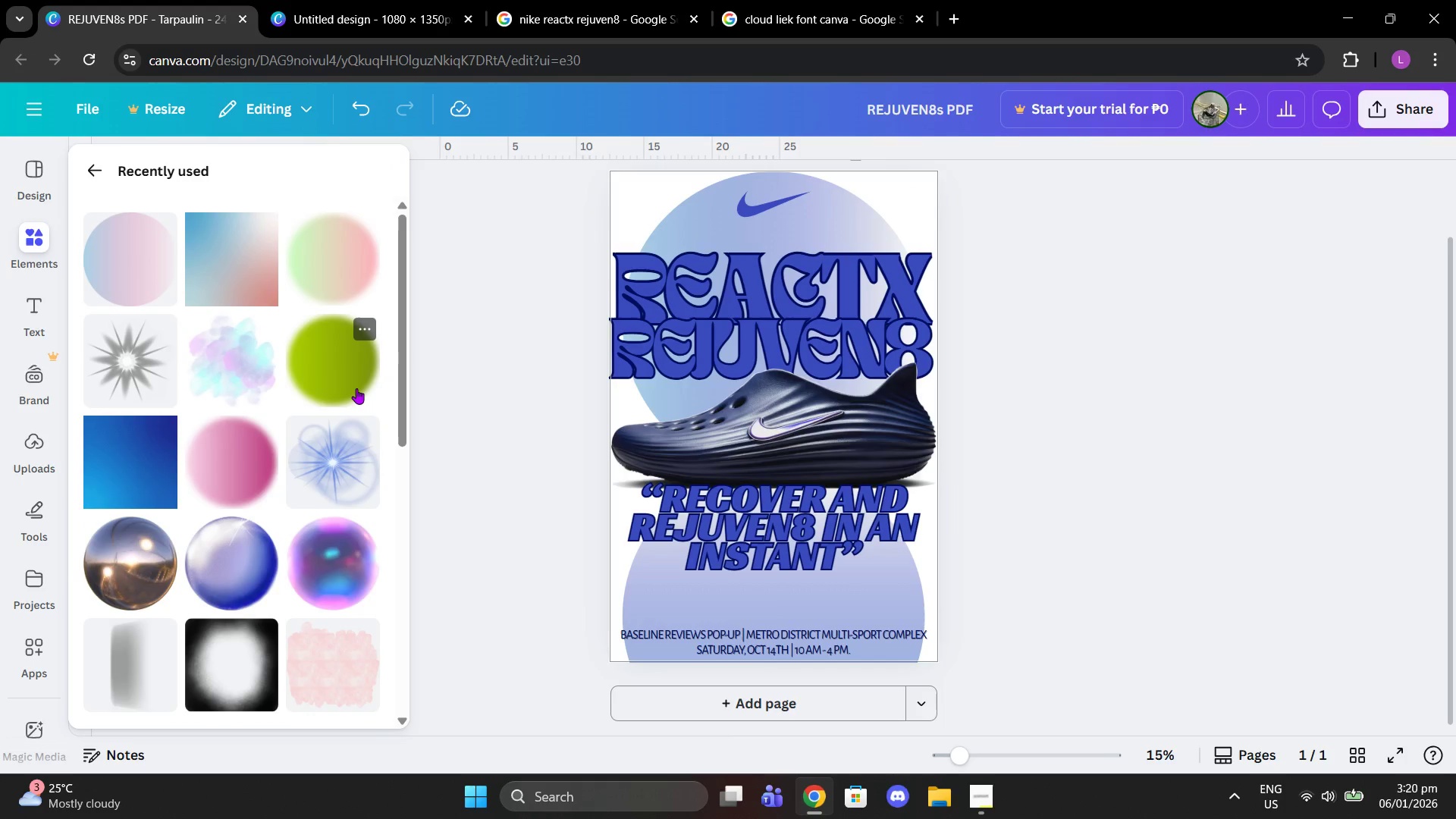 
scroll: coordinate [321, 407], scroll_direction: down, amount: 4.0
 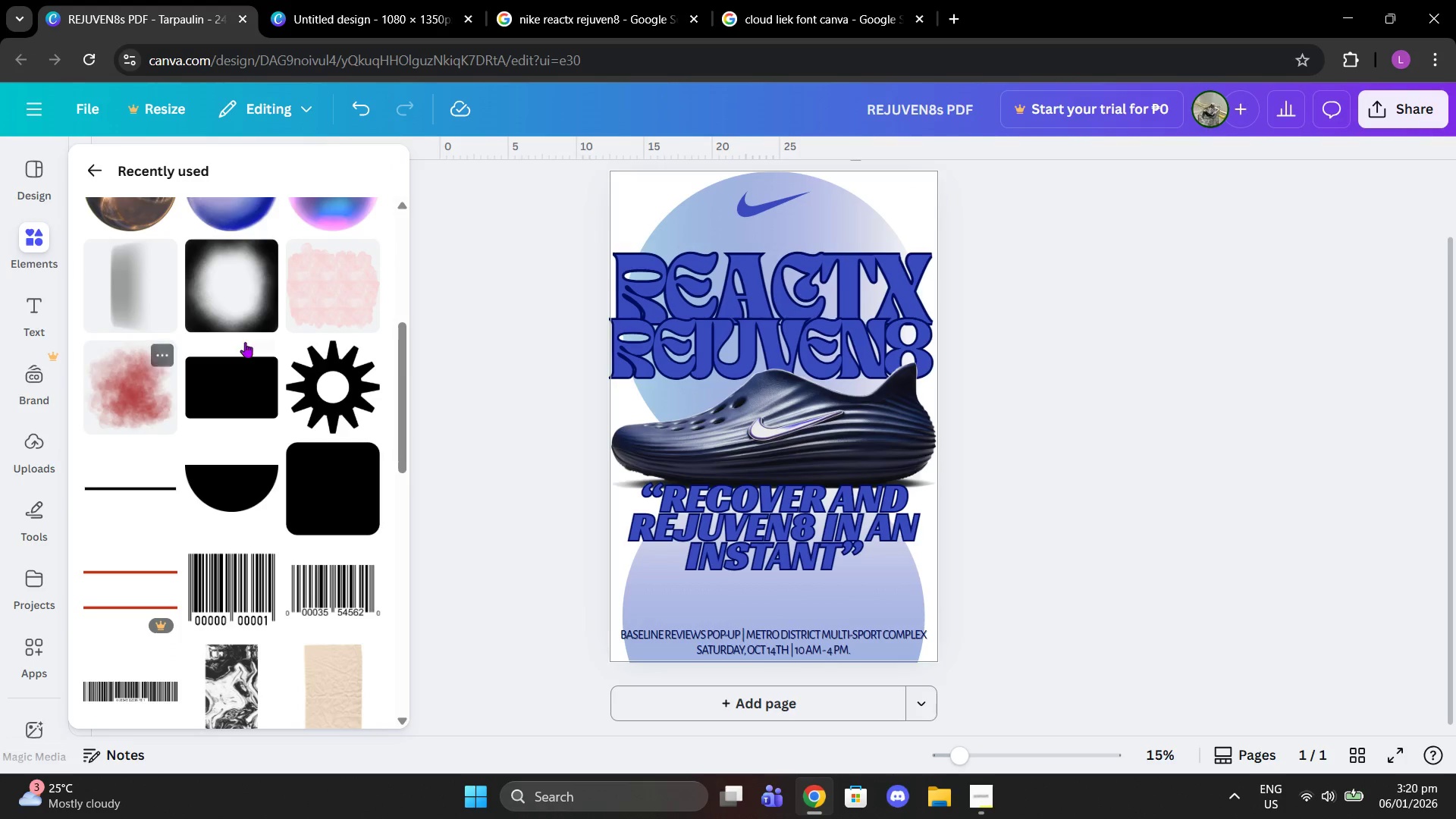 
left_click([320, 291])
 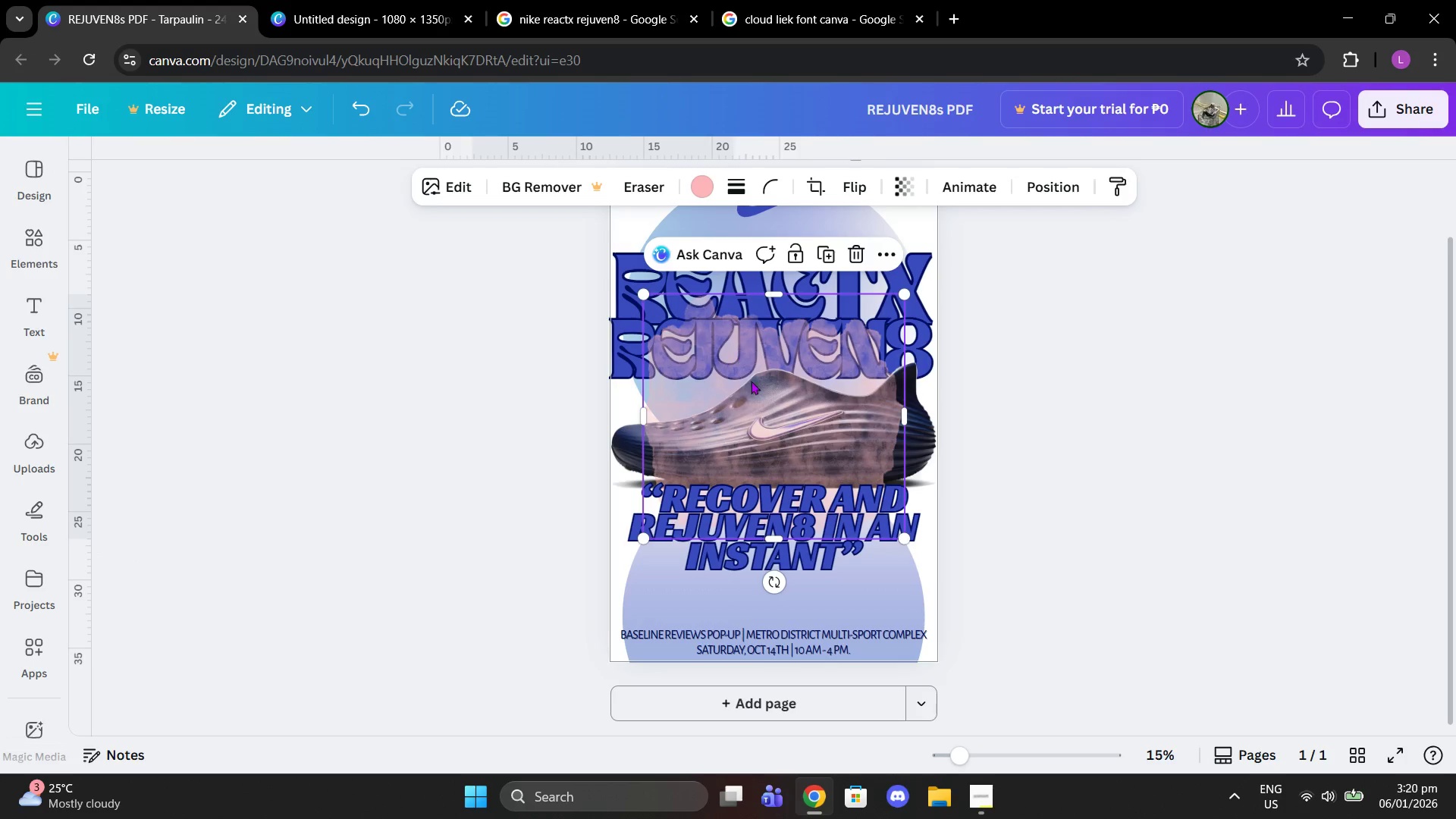 
left_click_drag(start_coordinate=[751, 403], to_coordinate=[660, 248])
 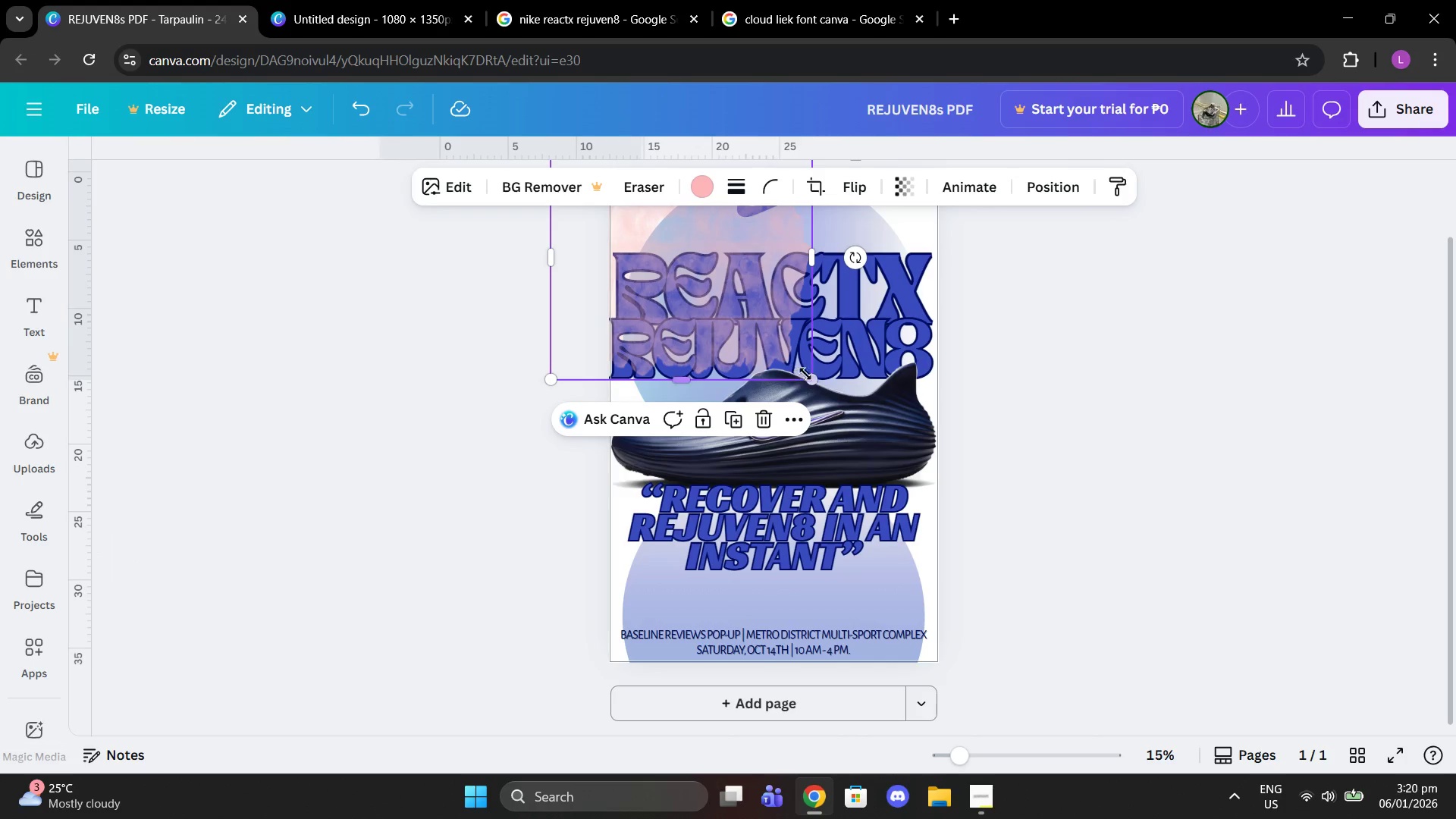 
left_click_drag(start_coordinate=[815, 377], to_coordinate=[1035, 744])
 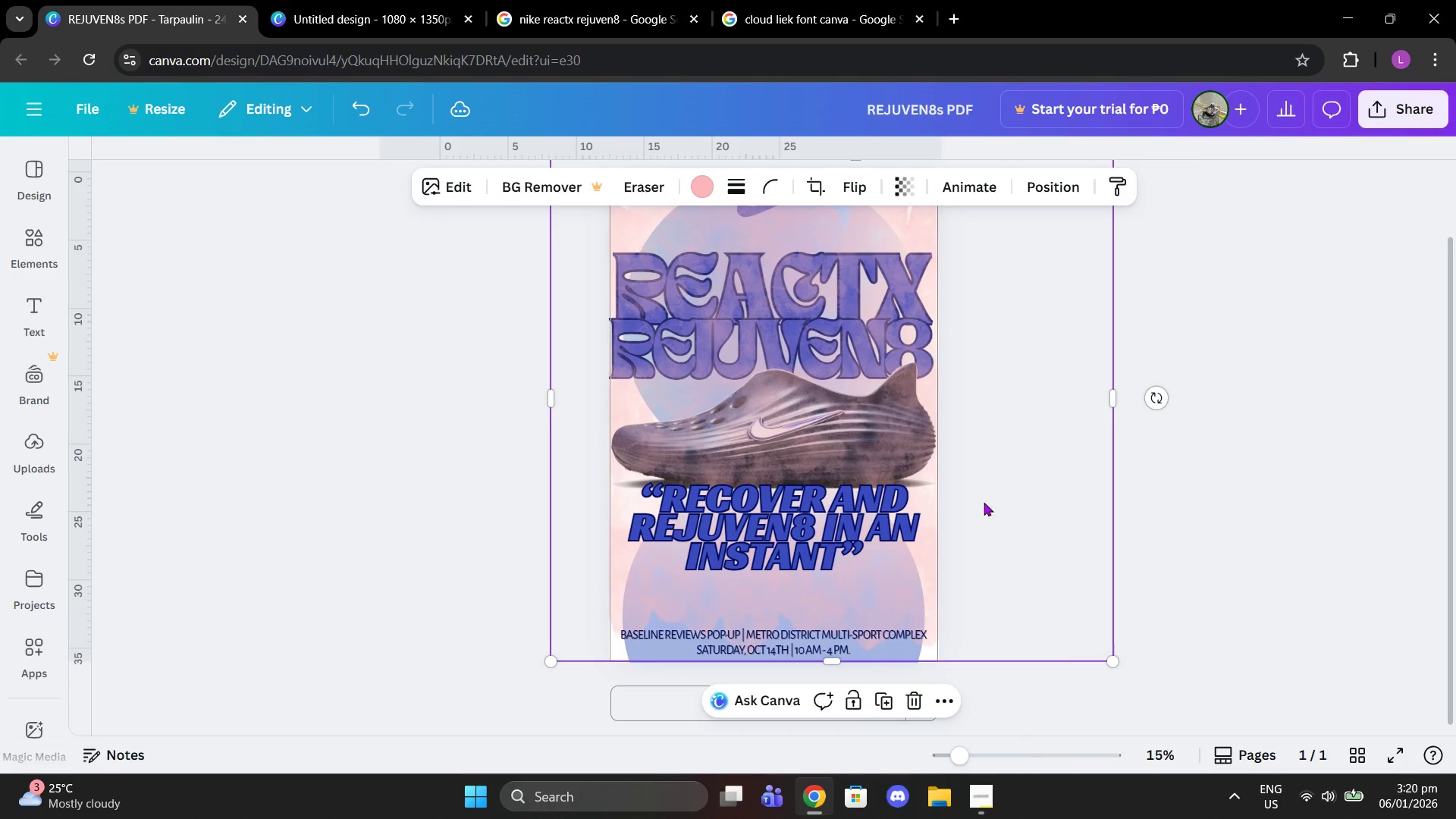 
scroll: coordinate [969, 488], scroll_direction: up, amount: 2.0
 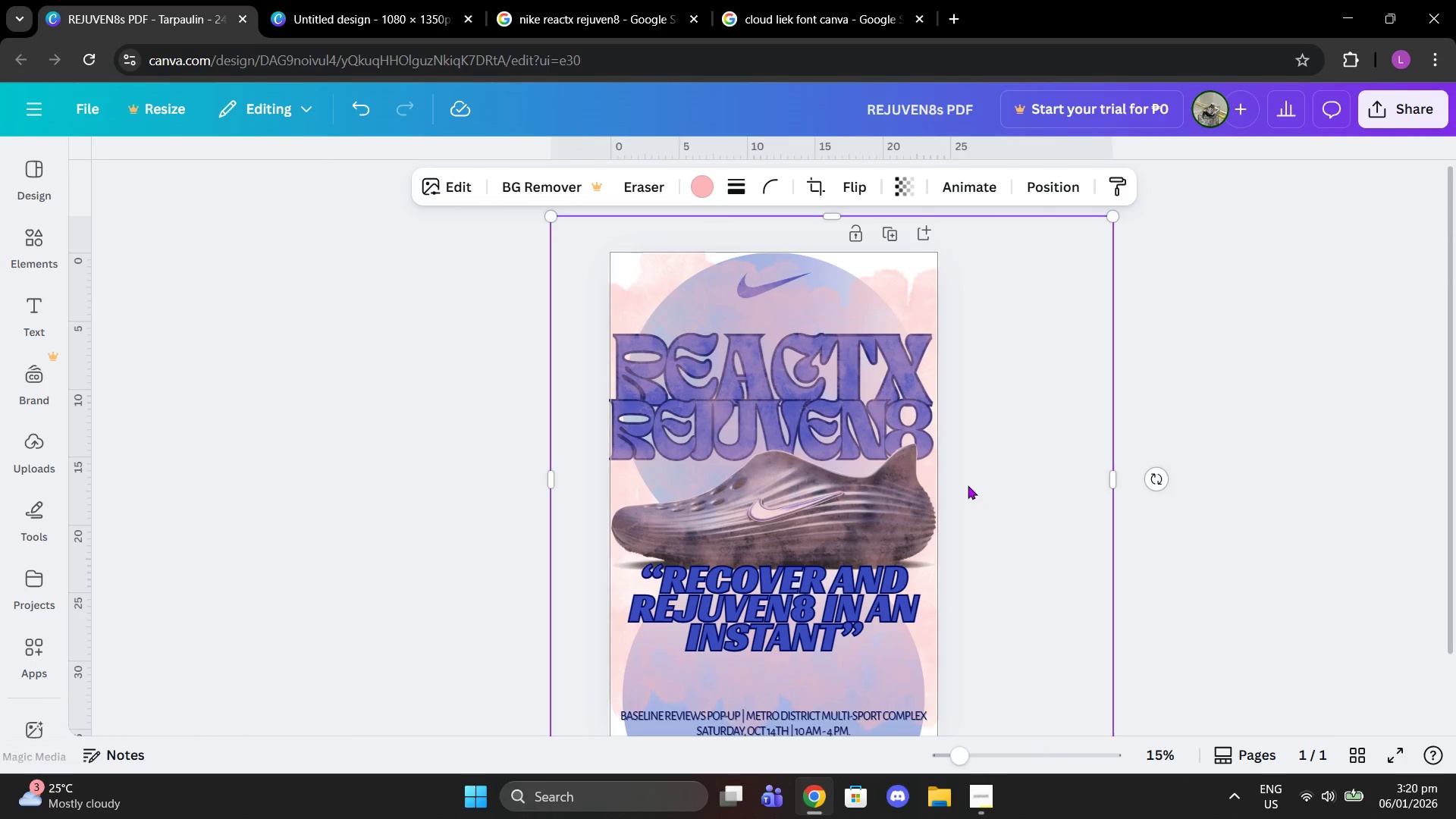 
left_click_drag(start_coordinate=[968, 485], to_coordinate=[947, 491])
 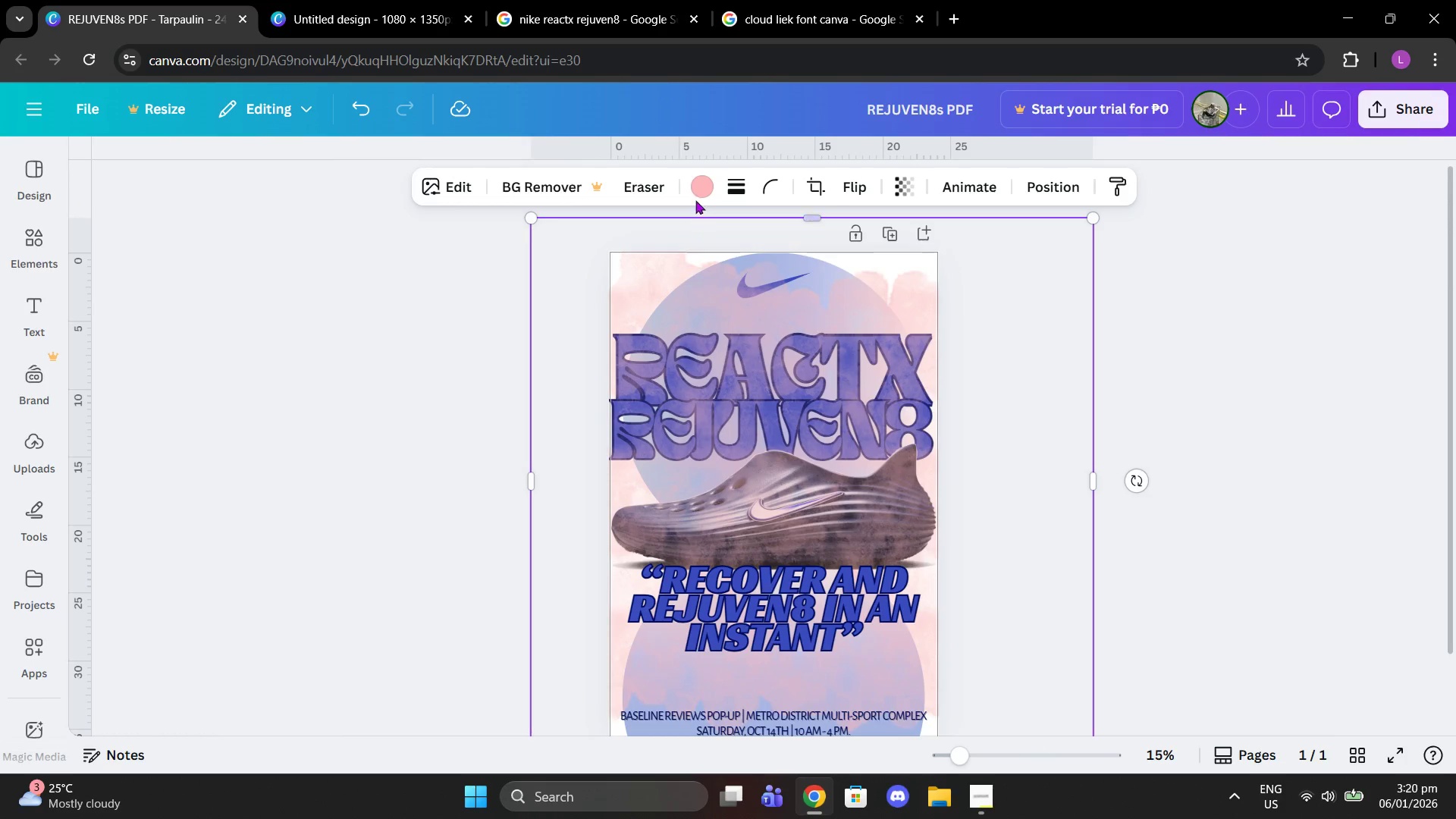 
left_click([695, 199])
 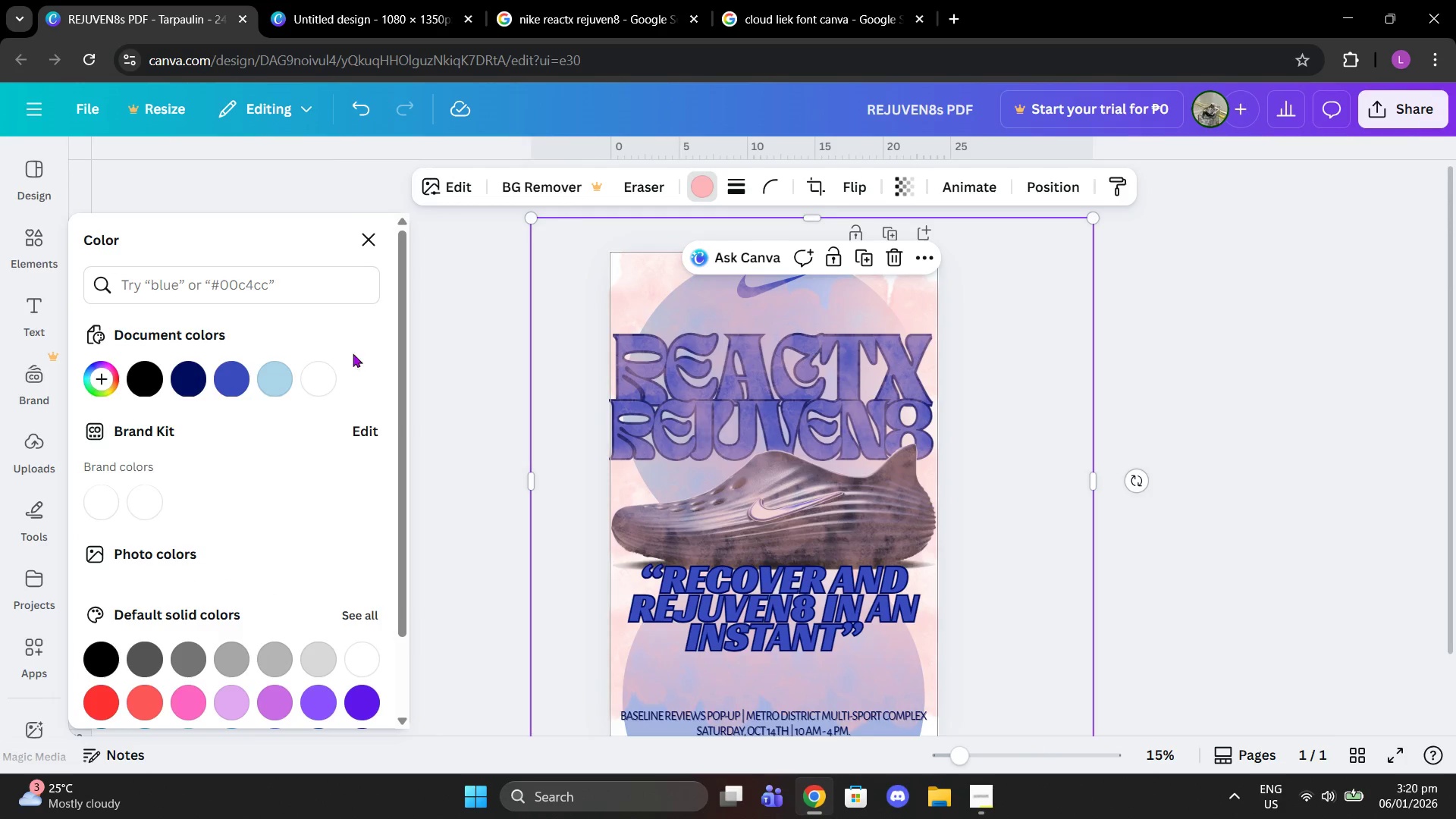 
left_click([277, 378])
 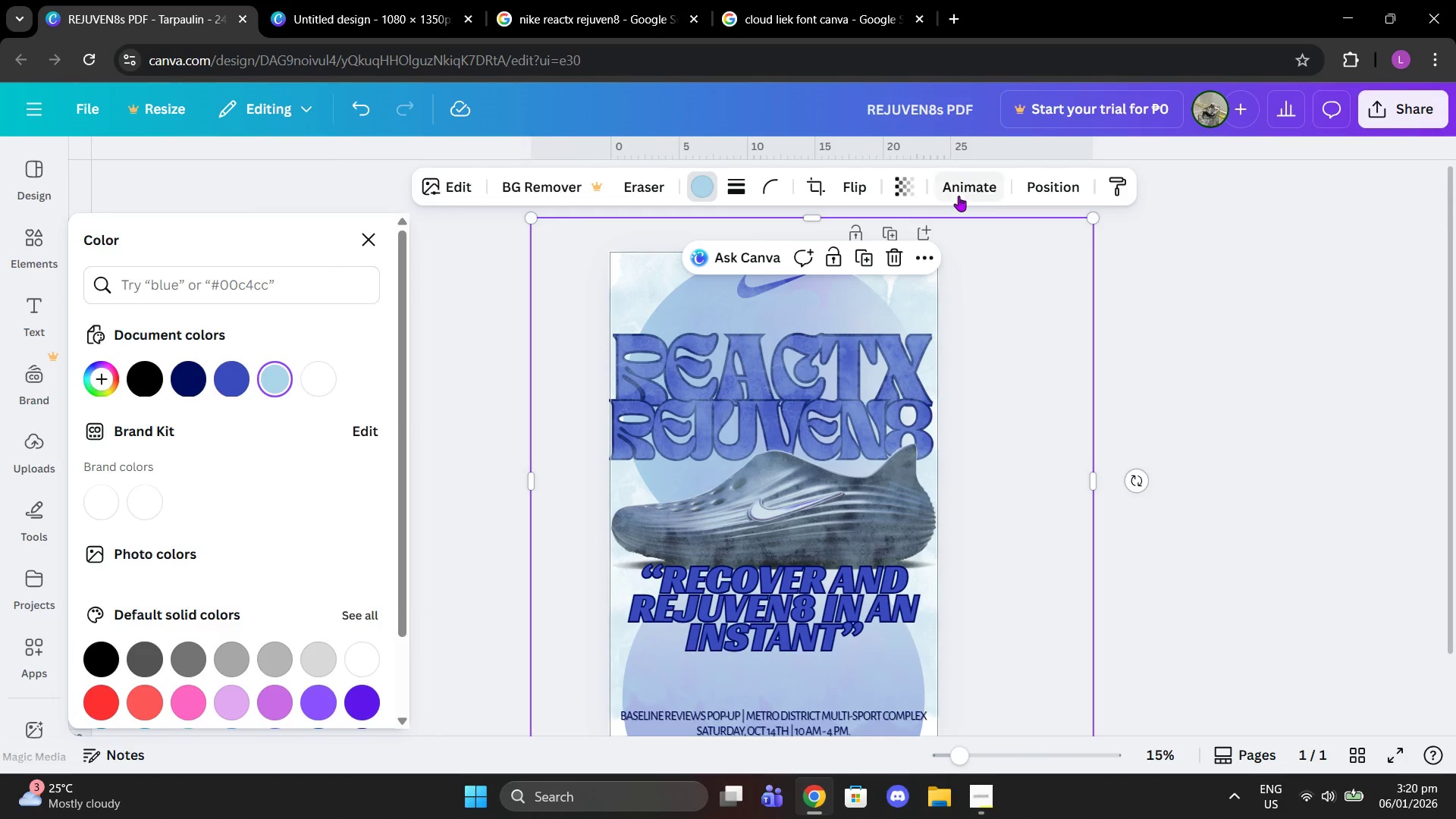 
left_click([896, 195])
 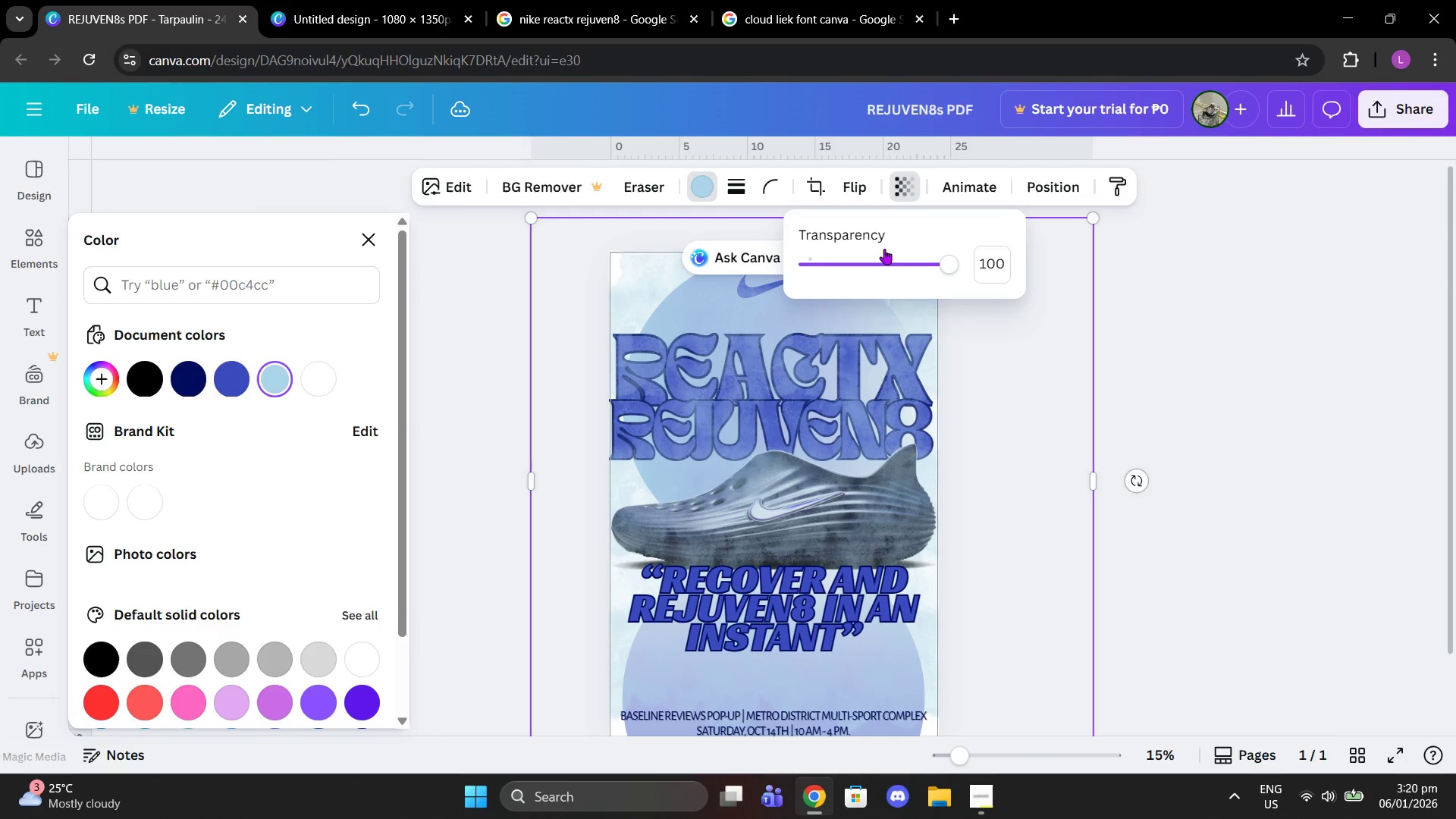 
left_click_drag(start_coordinate=[920, 255], to_coordinate=[839, 274])
 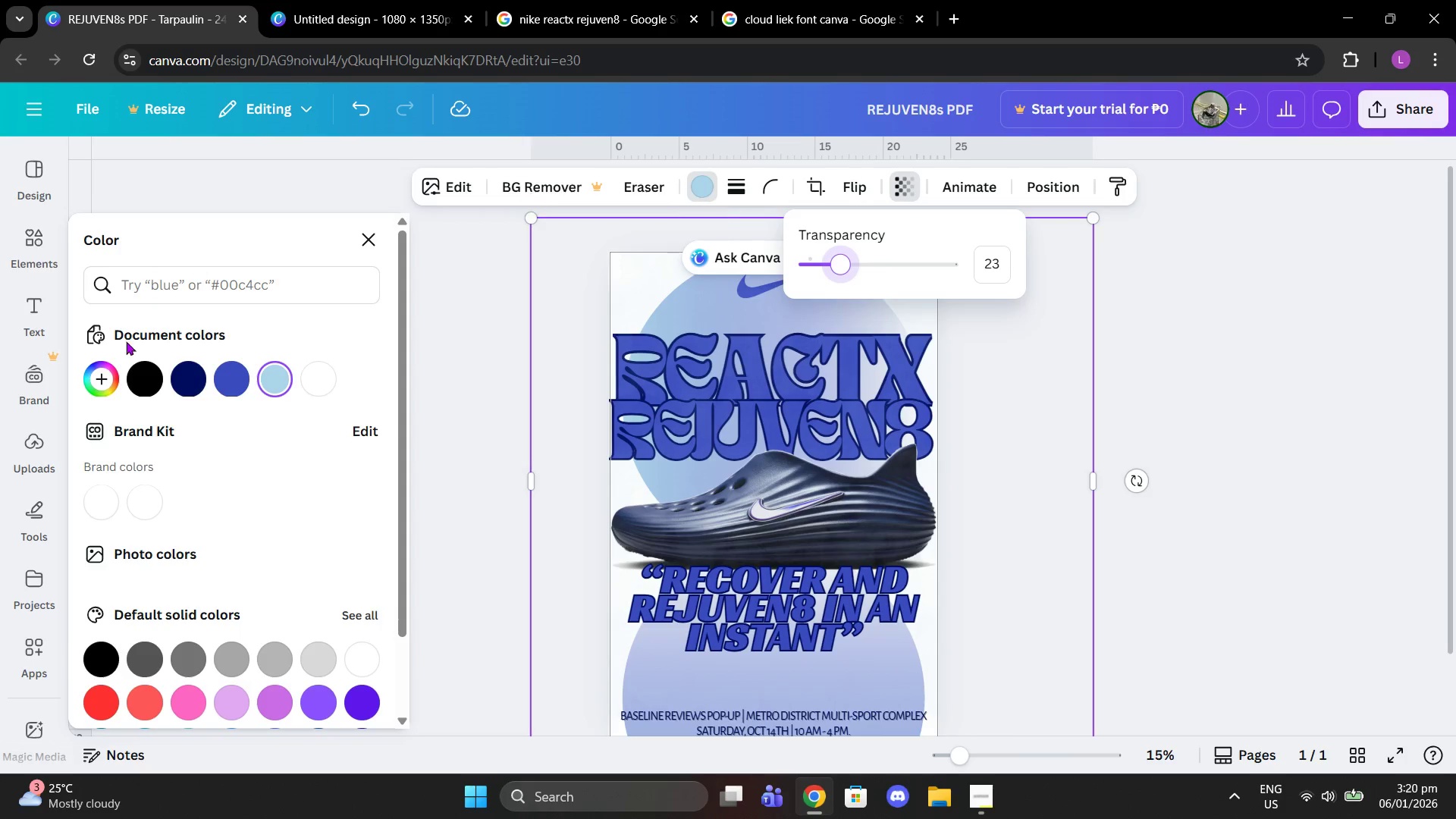 
left_click([137, 388])
 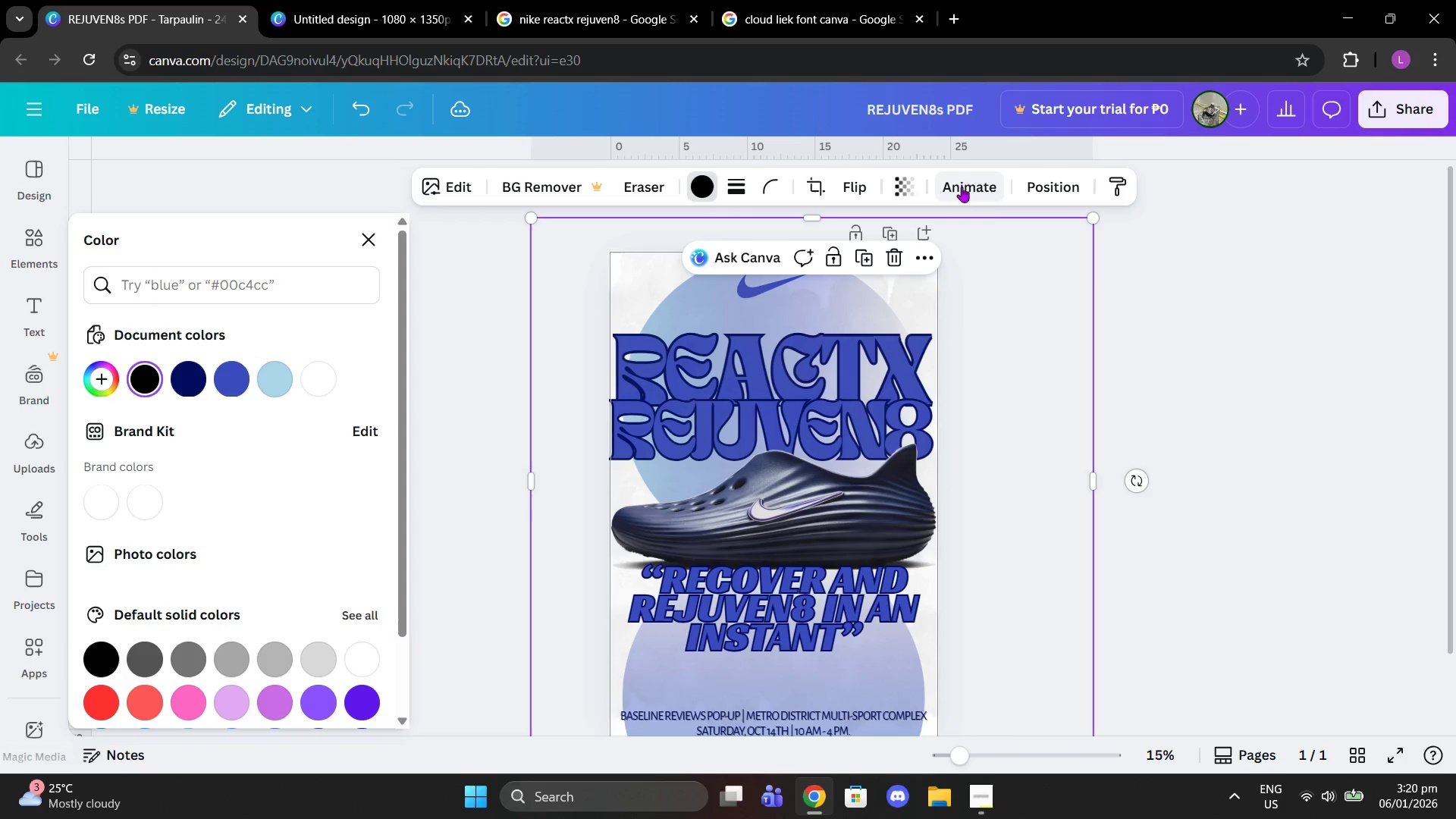 
double_click([899, 190])
 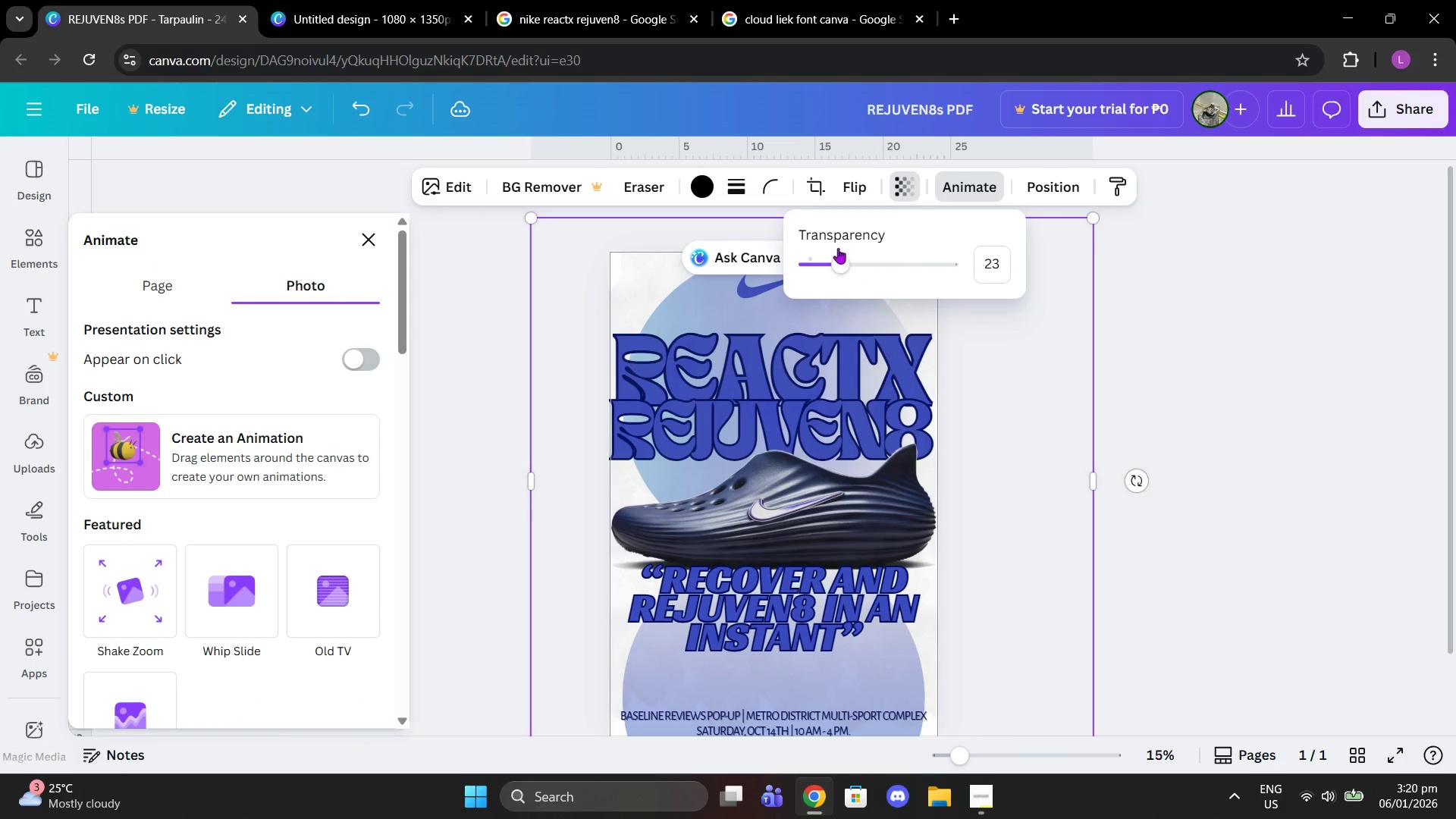 
left_click_drag(start_coordinate=[837, 257], to_coordinate=[828, 280])
 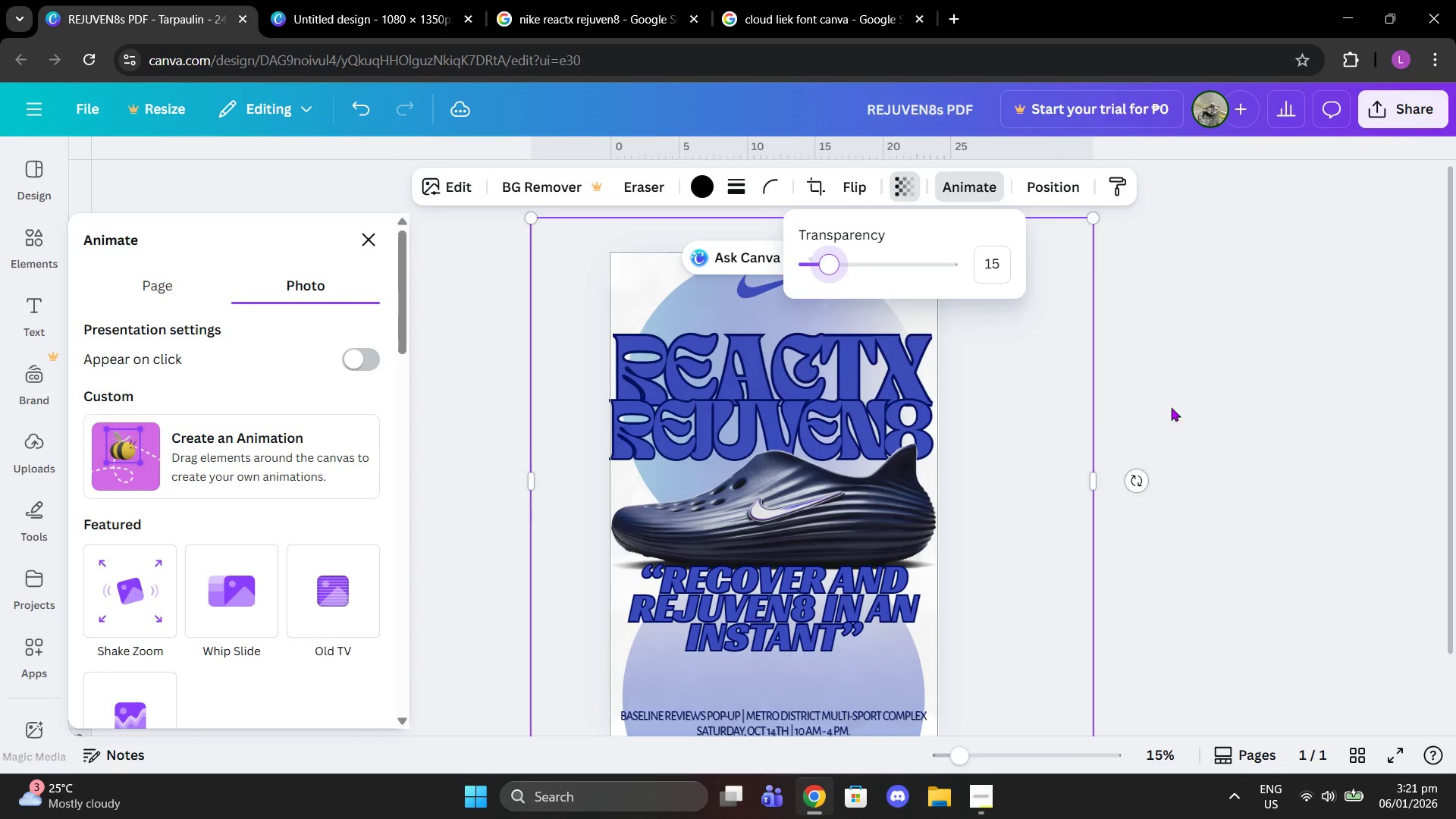 
left_click_drag(start_coordinate=[1158, 405], to_coordinate=[1175, 407])
 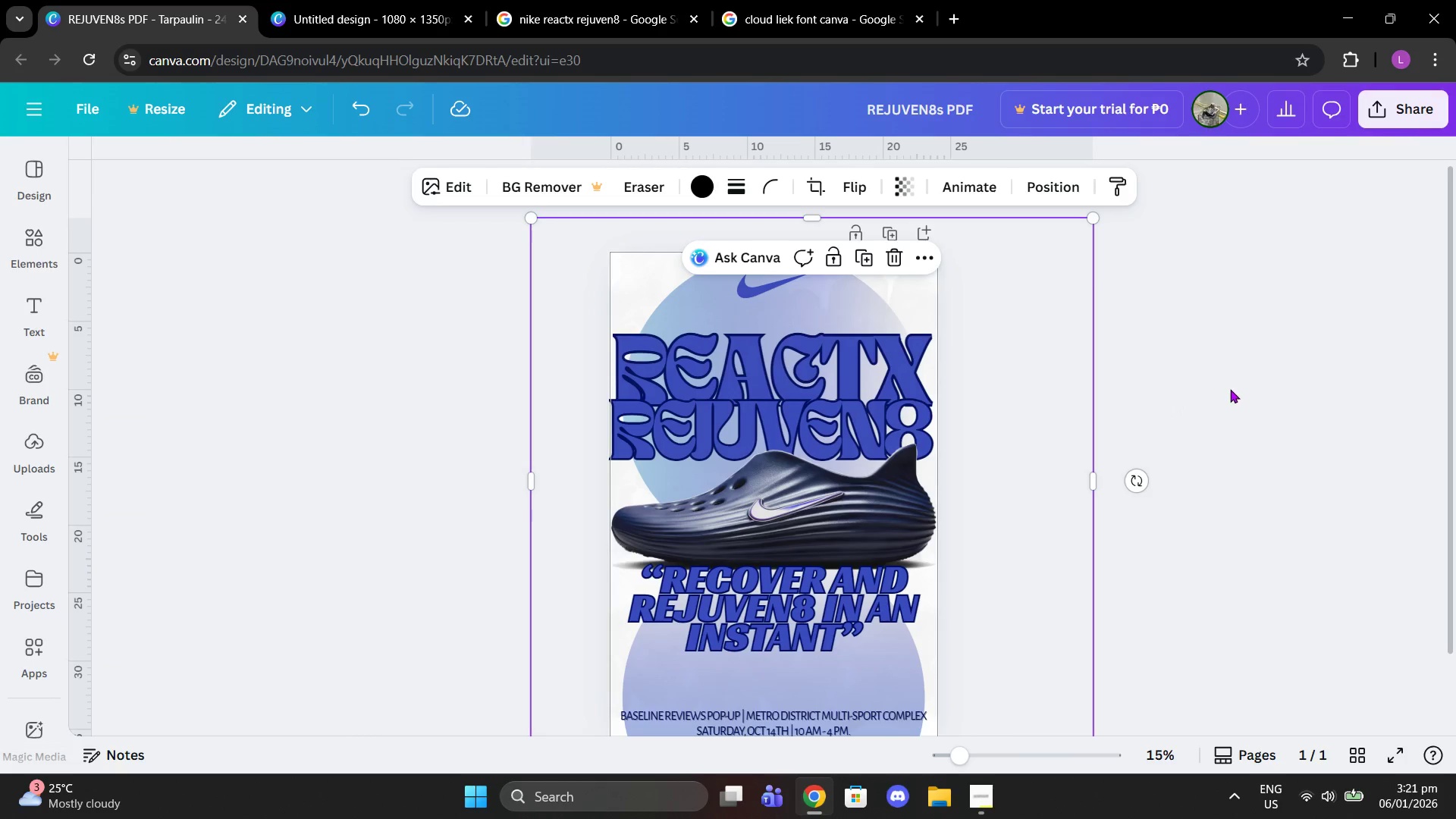 
scroll: coordinate [1225, 389], scroll_direction: down, amount: 2.0
 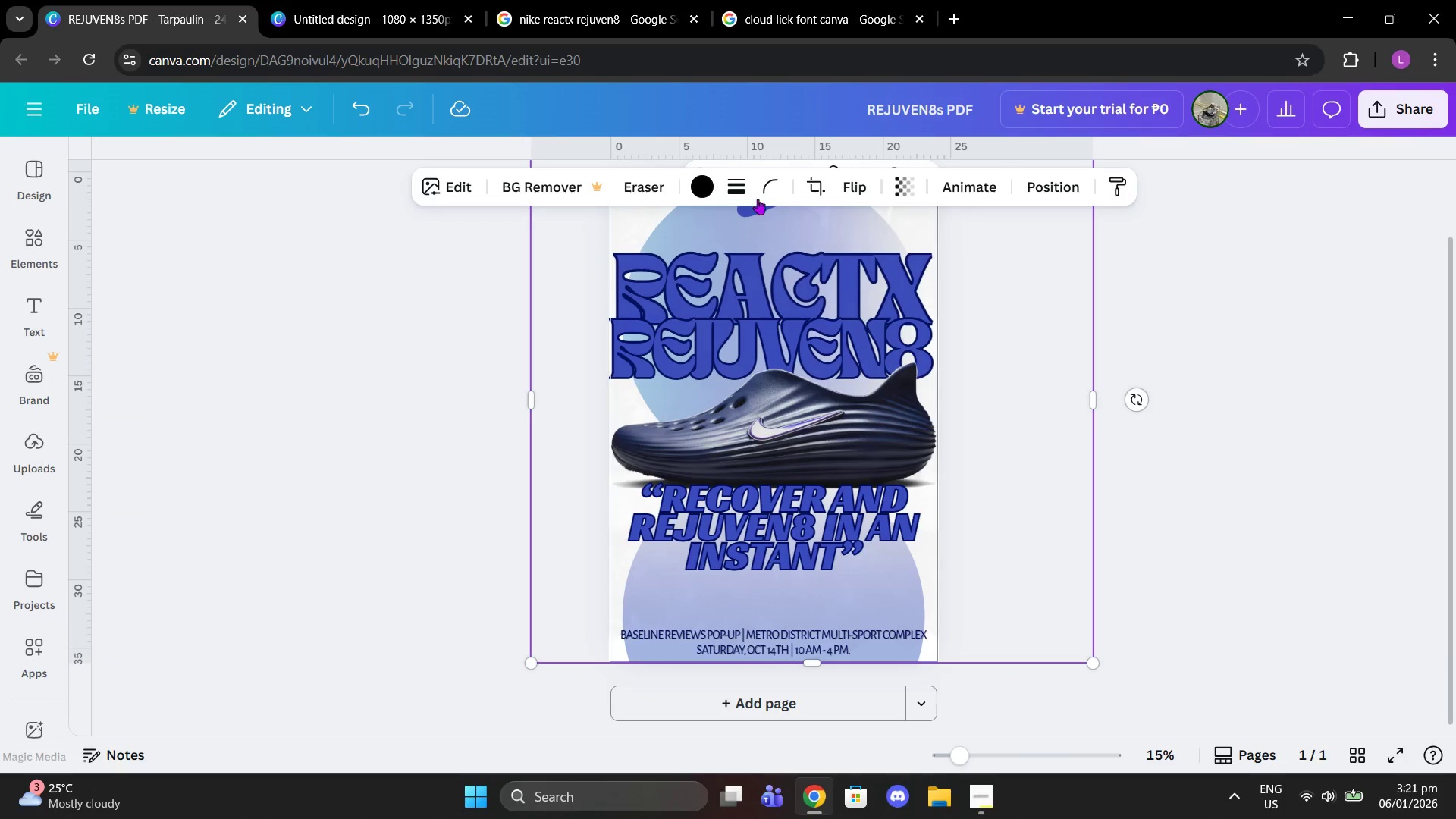 
left_click([689, 187])
 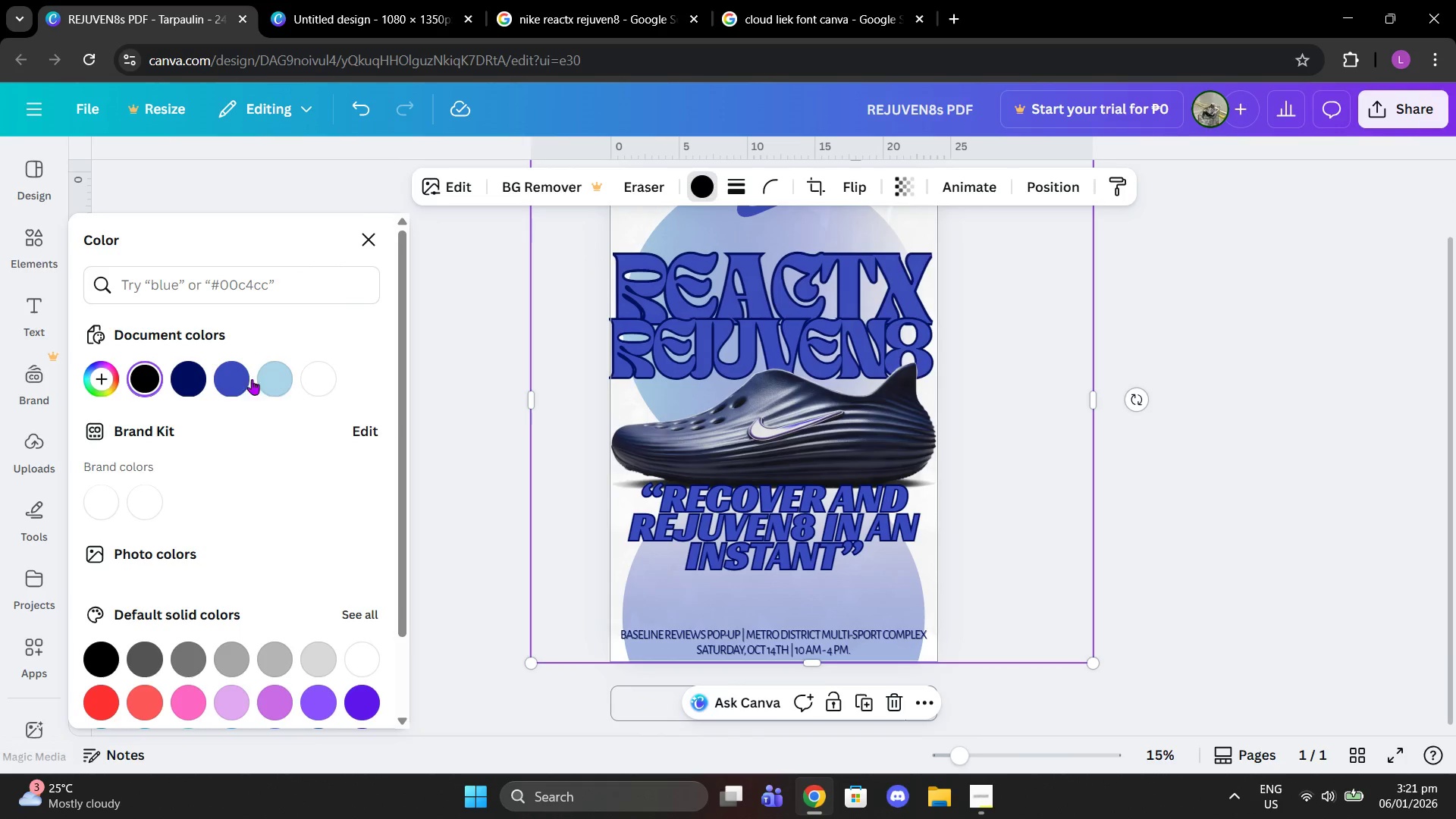 
left_click([221, 378])
 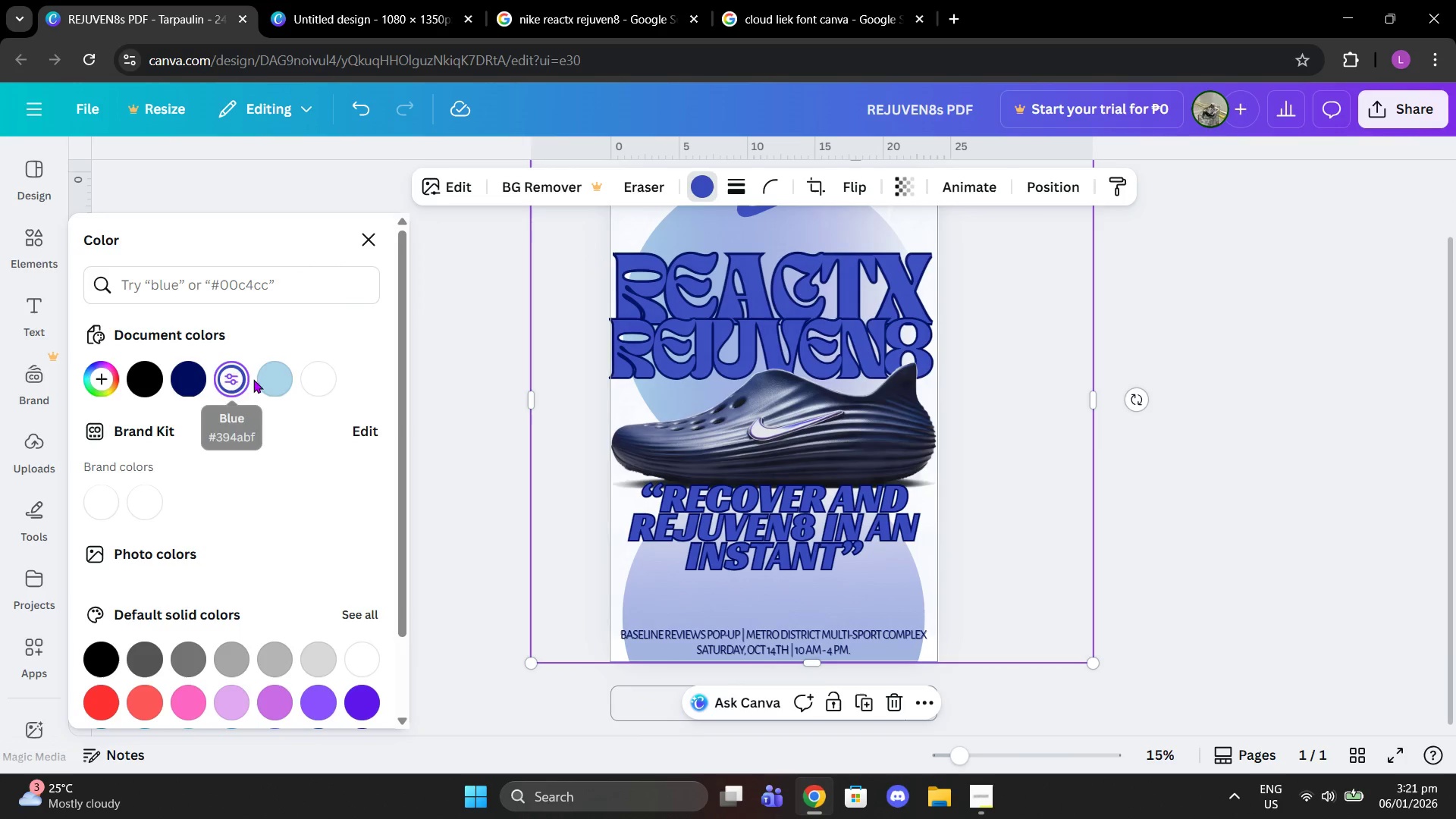 
left_click([264, 381])
 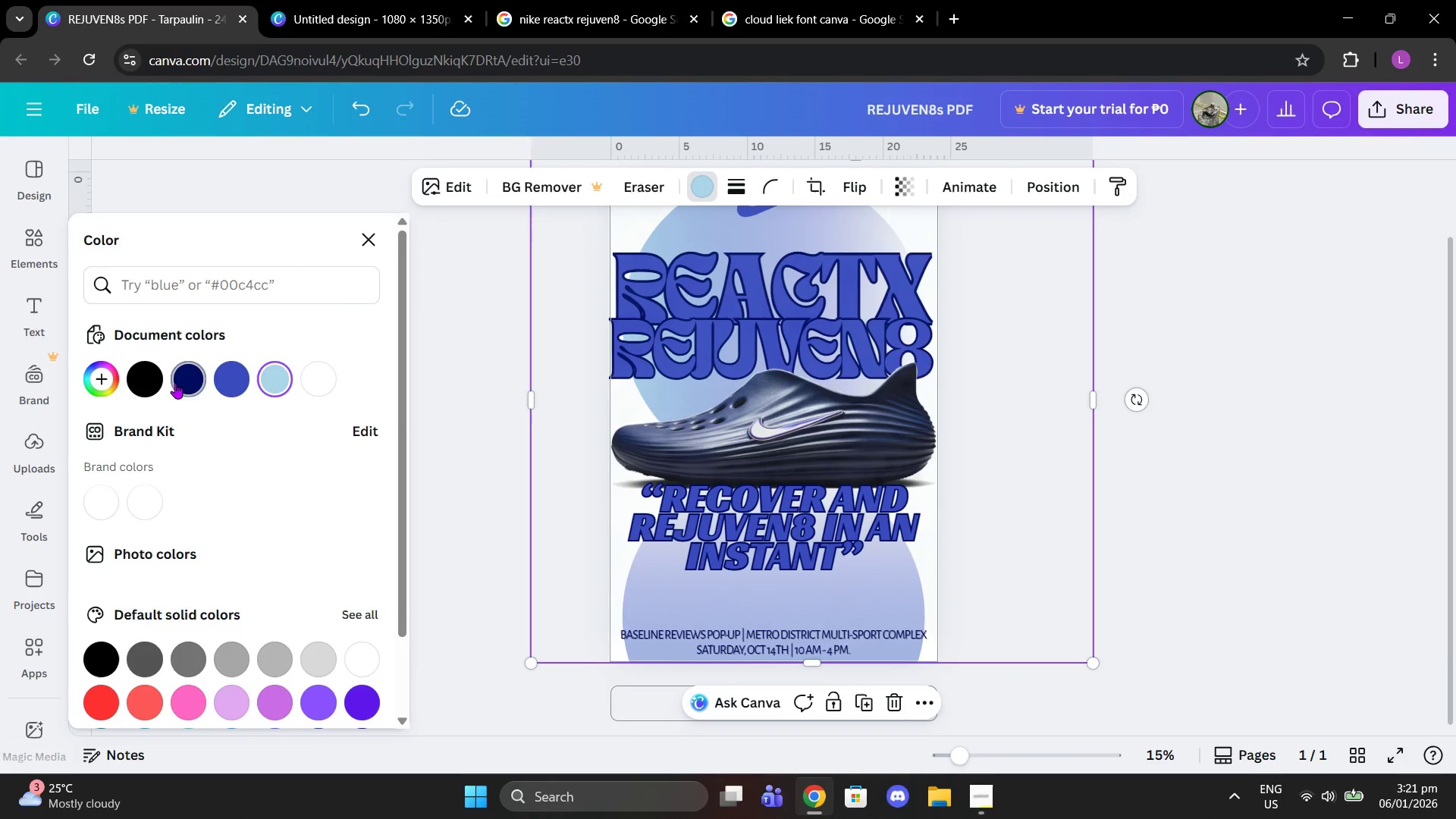 
left_click([168, 384])
 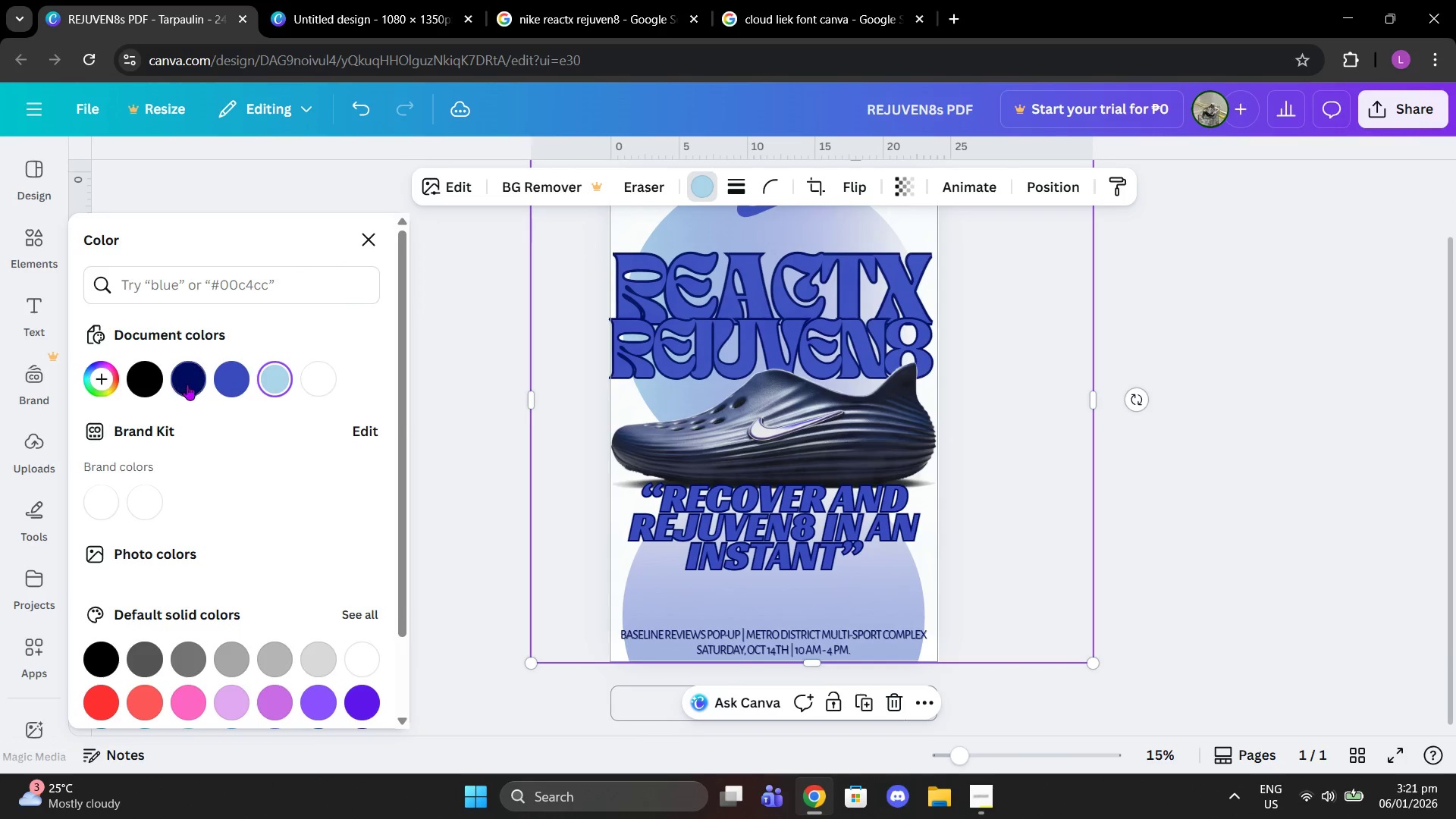 
left_click([187, 384])
 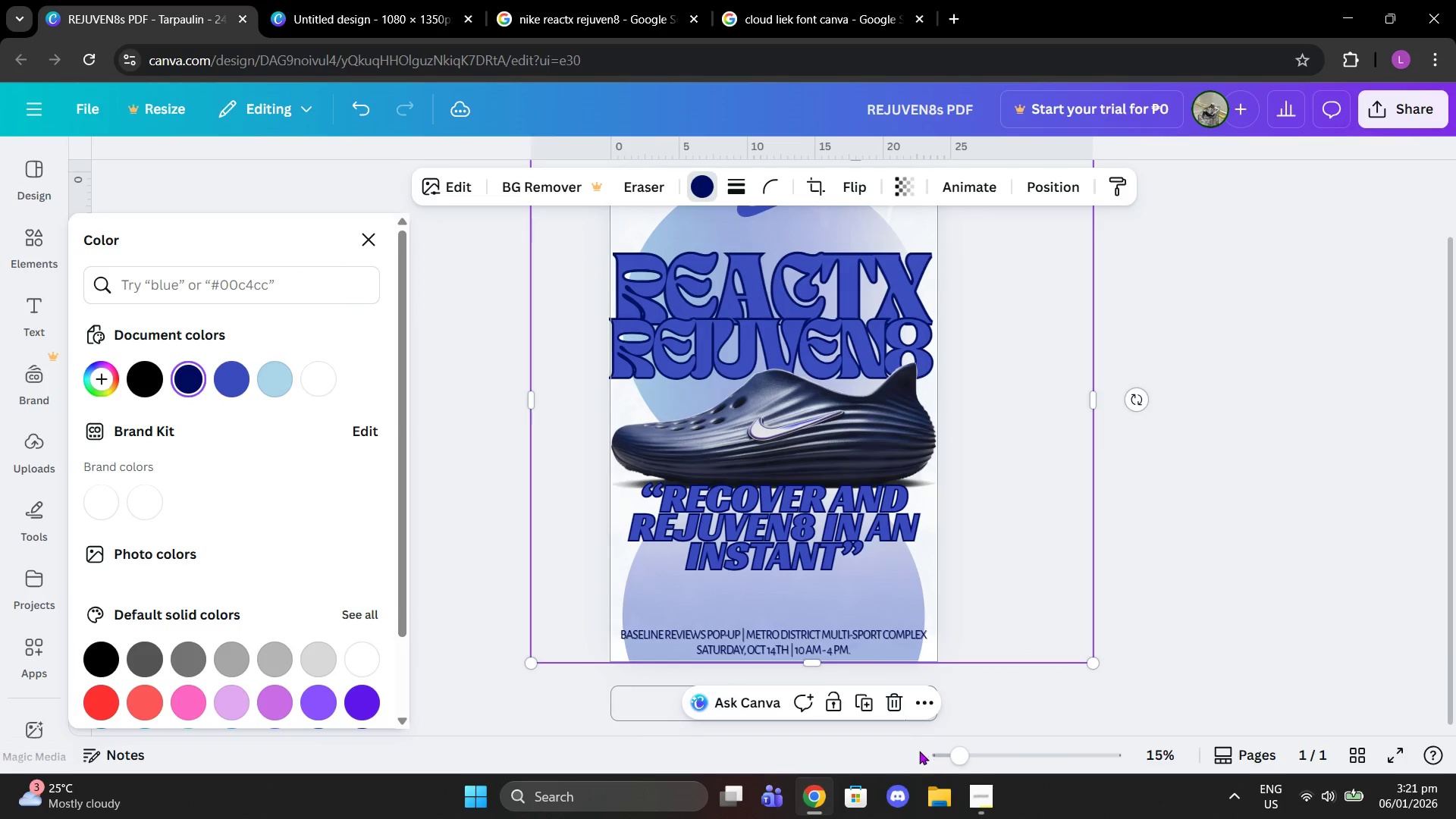 
left_click_drag(start_coordinate=[962, 755], to_coordinate=[982, 745])
 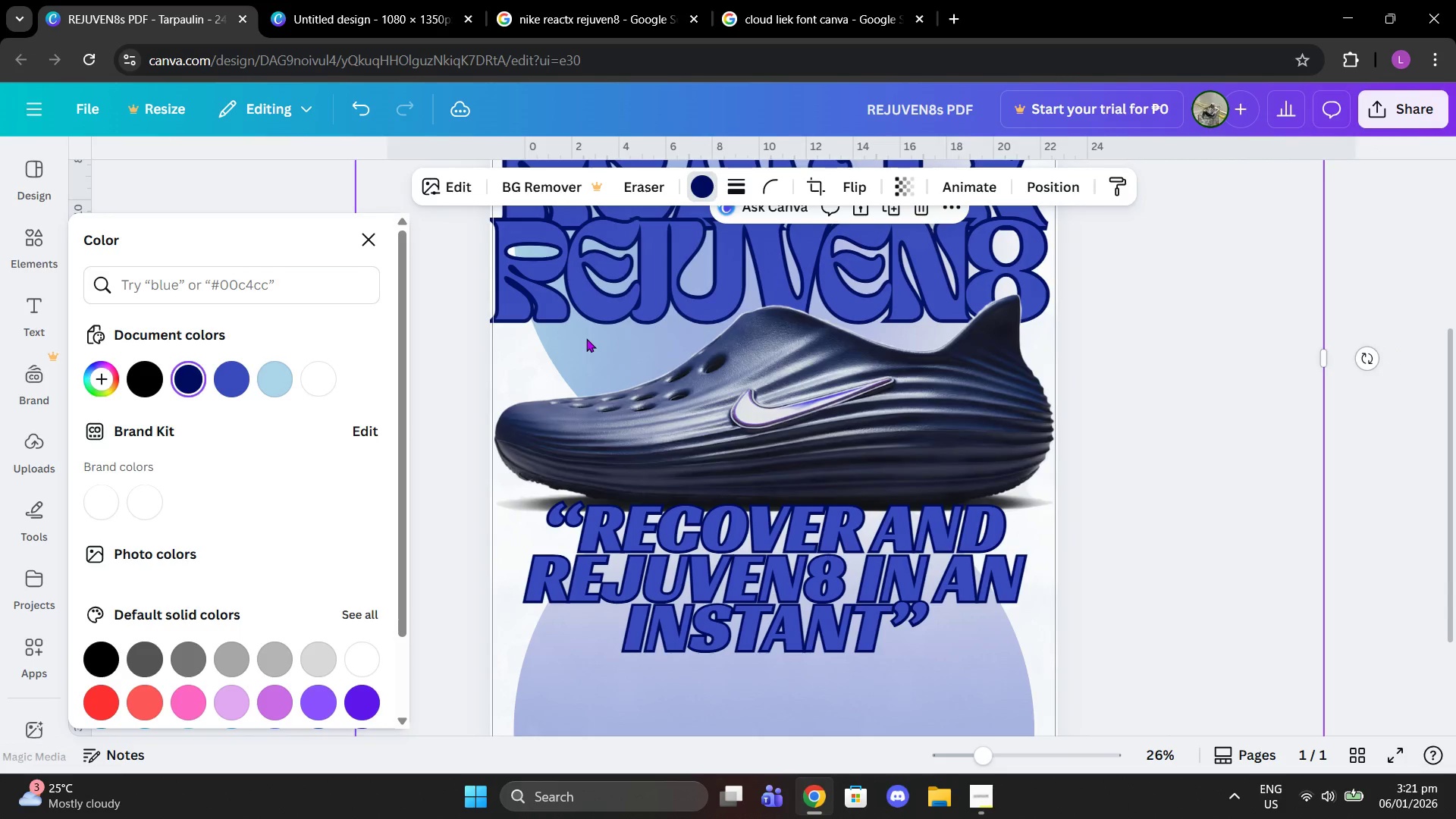 
left_click([586, 338])
 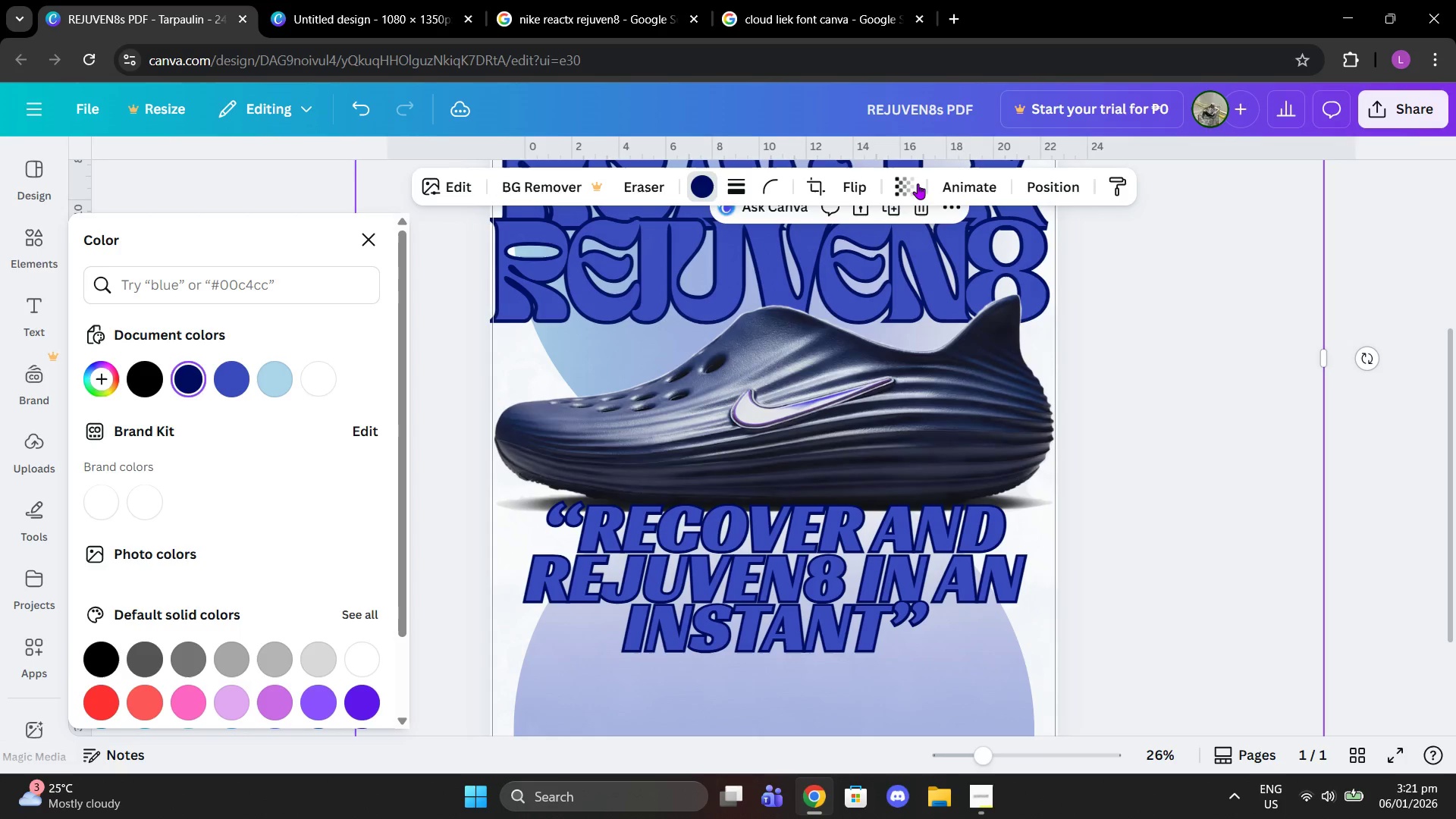 
double_click([917, 180])
 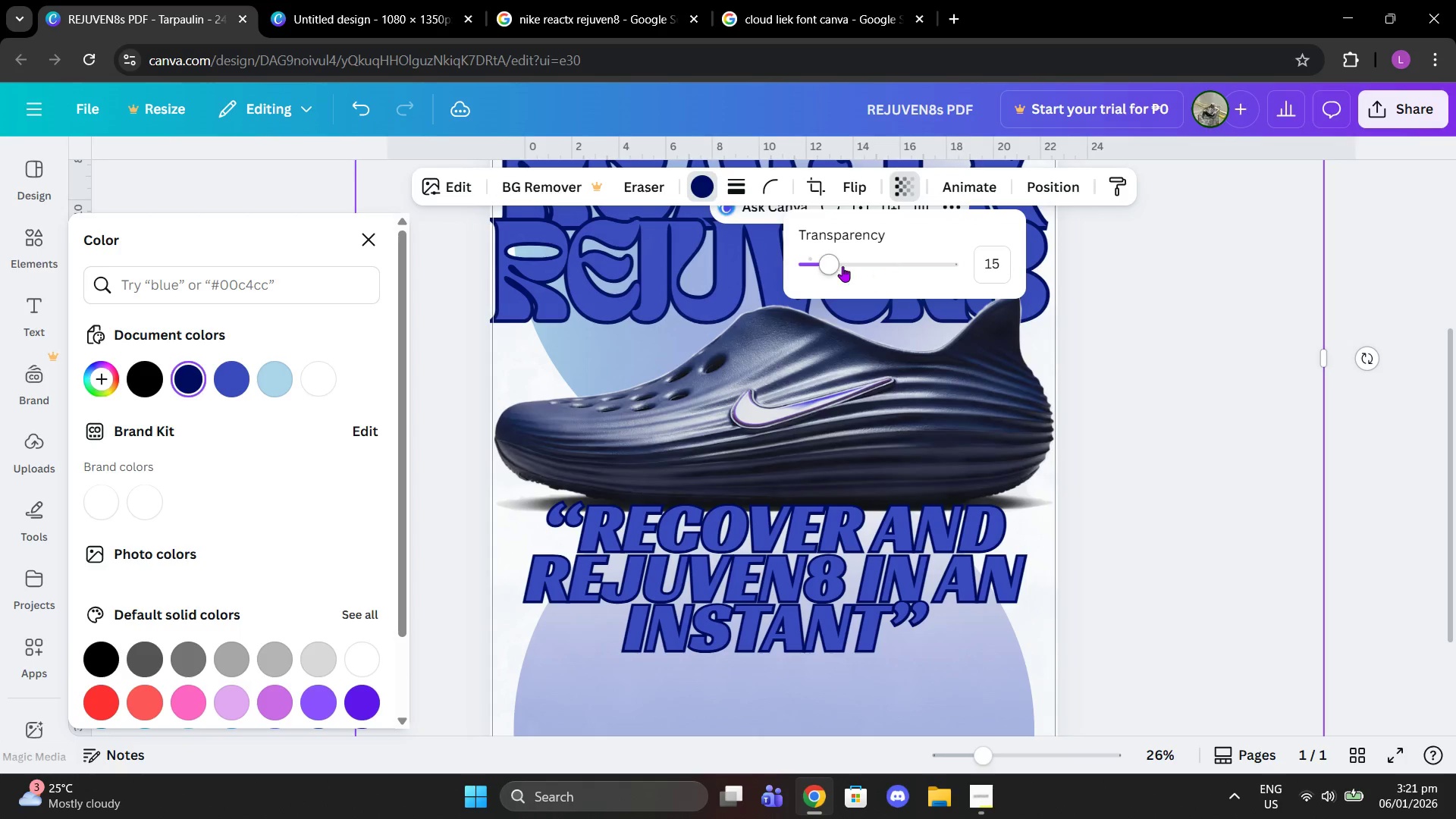 
left_click_drag(start_coordinate=[839, 264], to_coordinate=[1019, 263])
 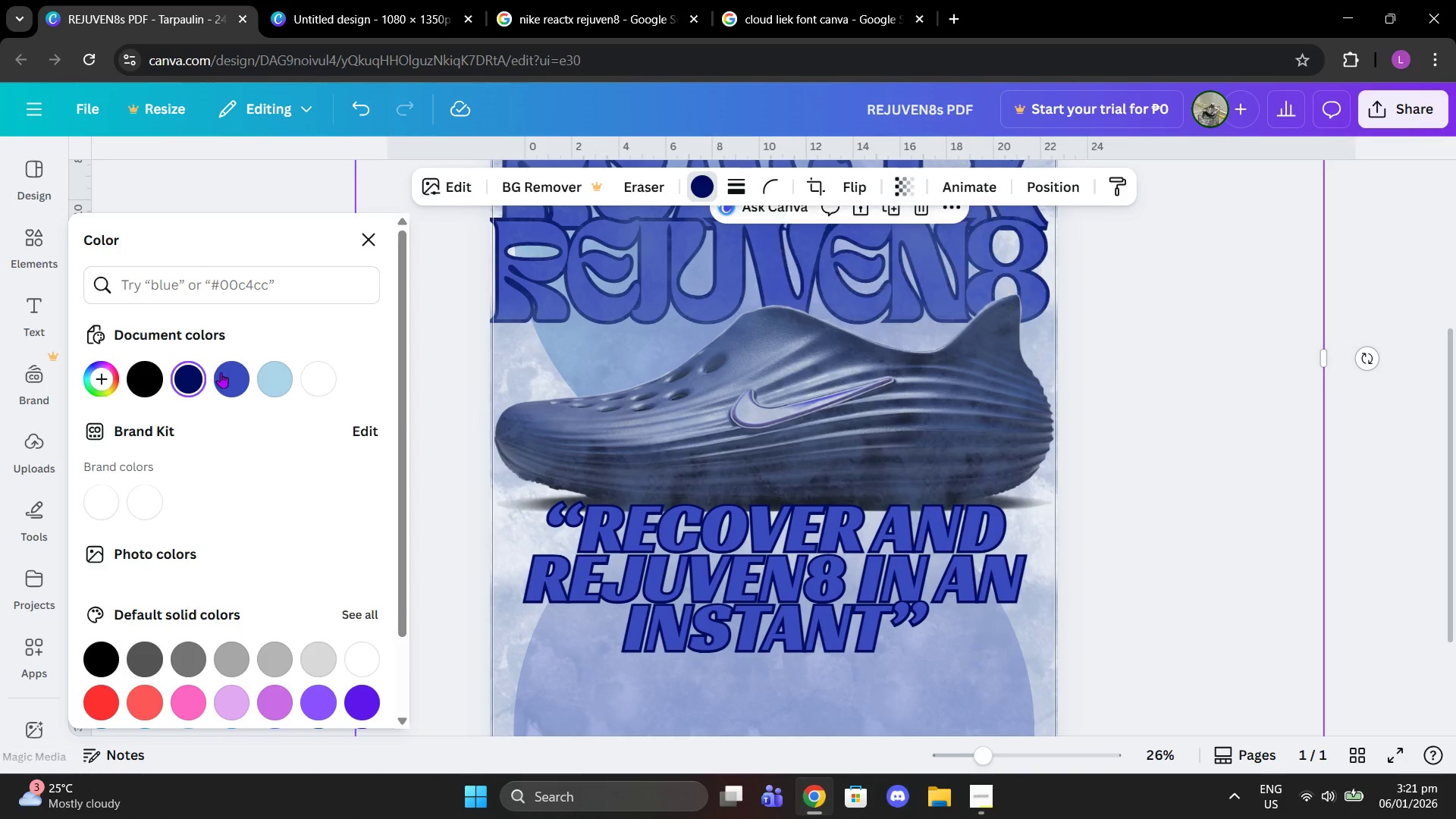 
double_click([221, 372])
 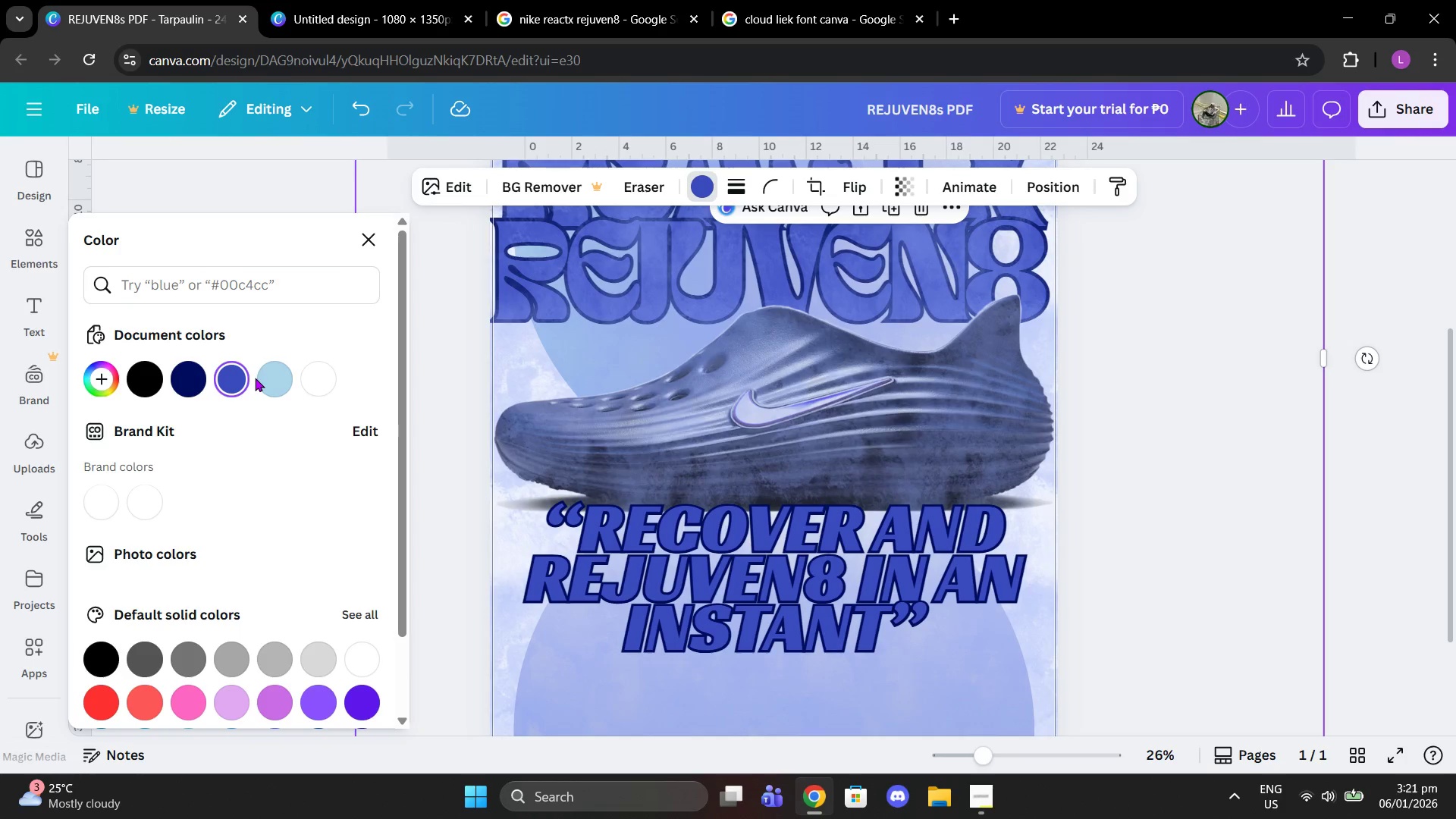 
left_click([255, 378])
 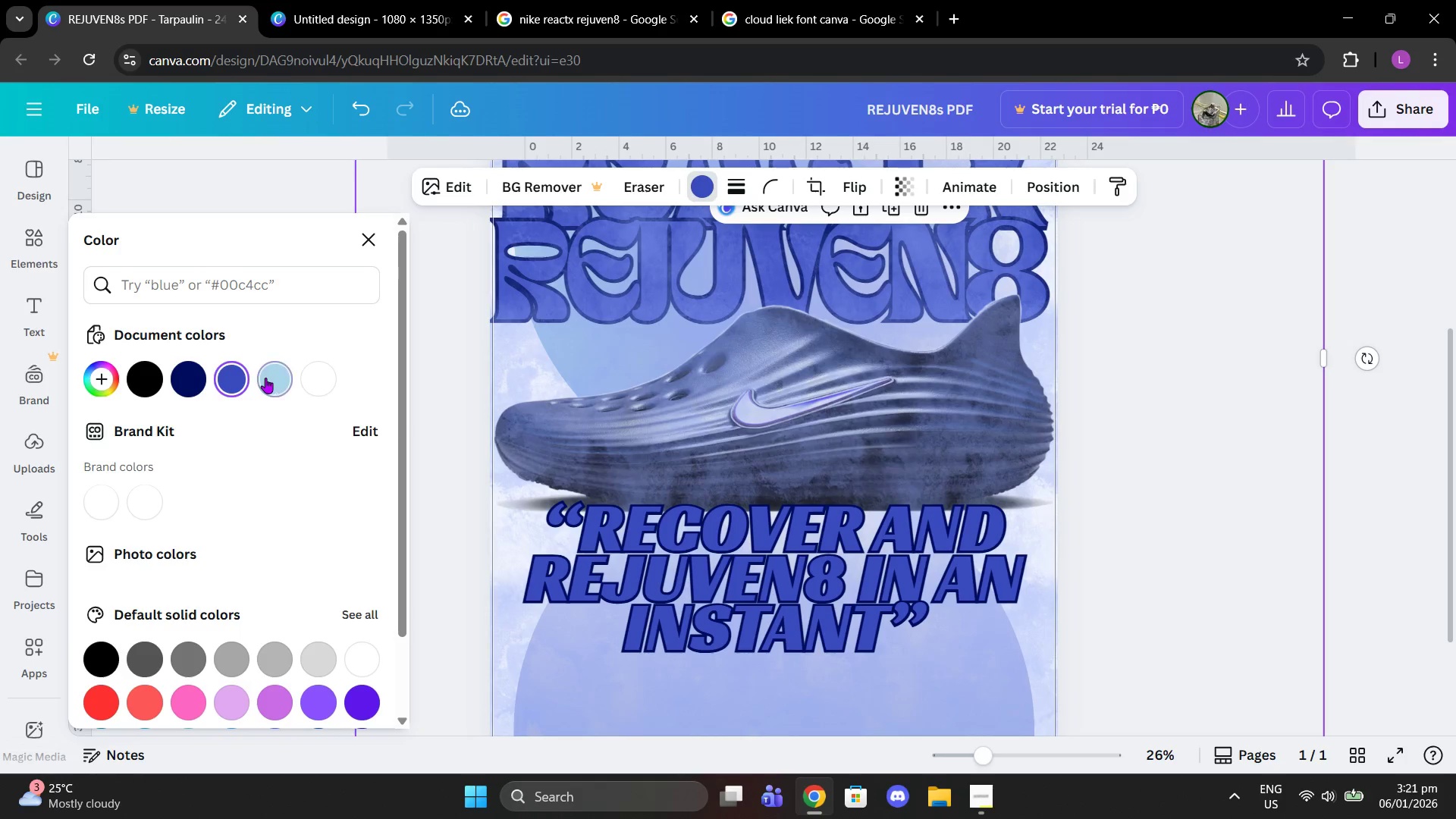 
double_click([221, 379])
 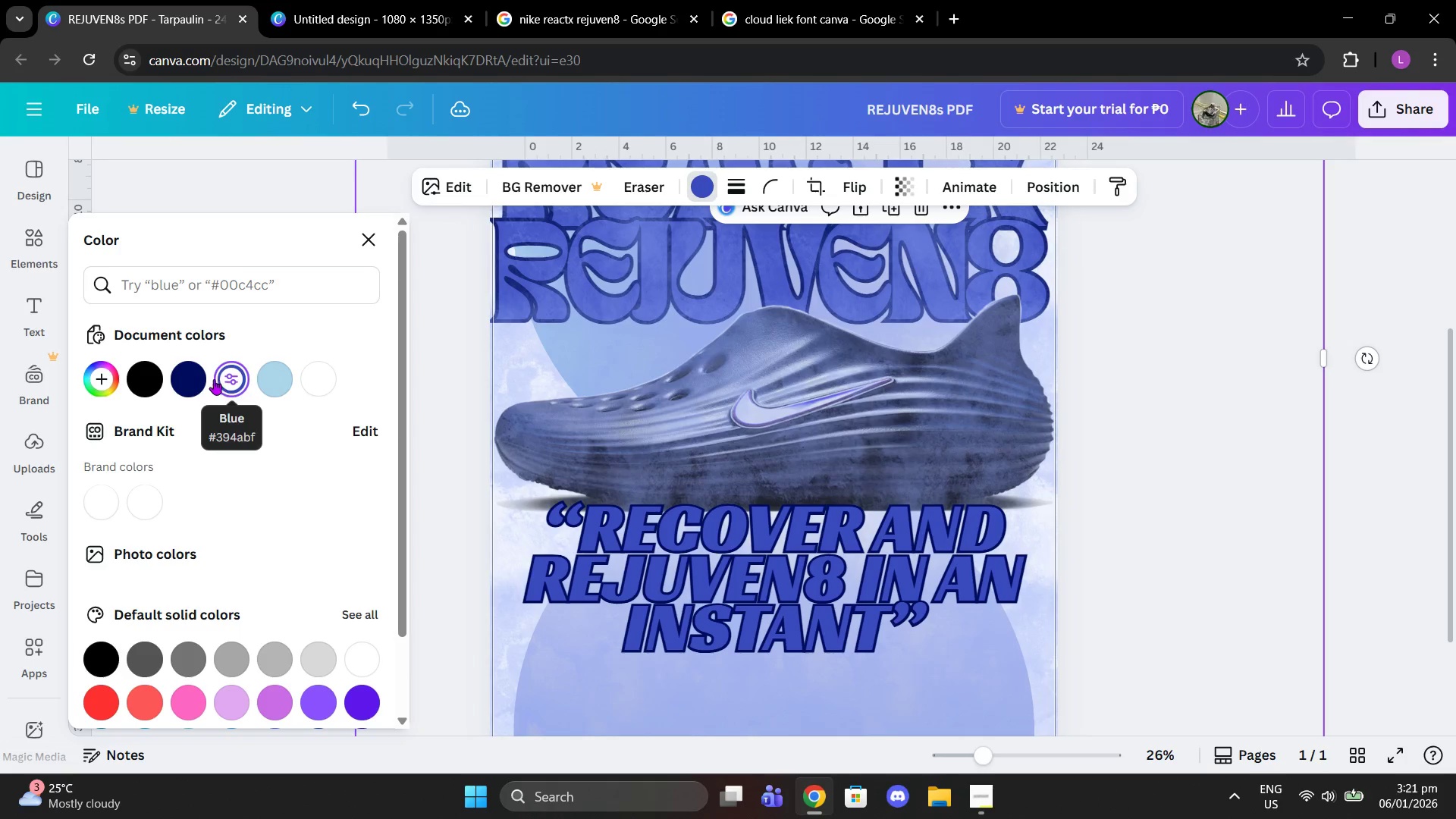 
left_click([183, 382])
 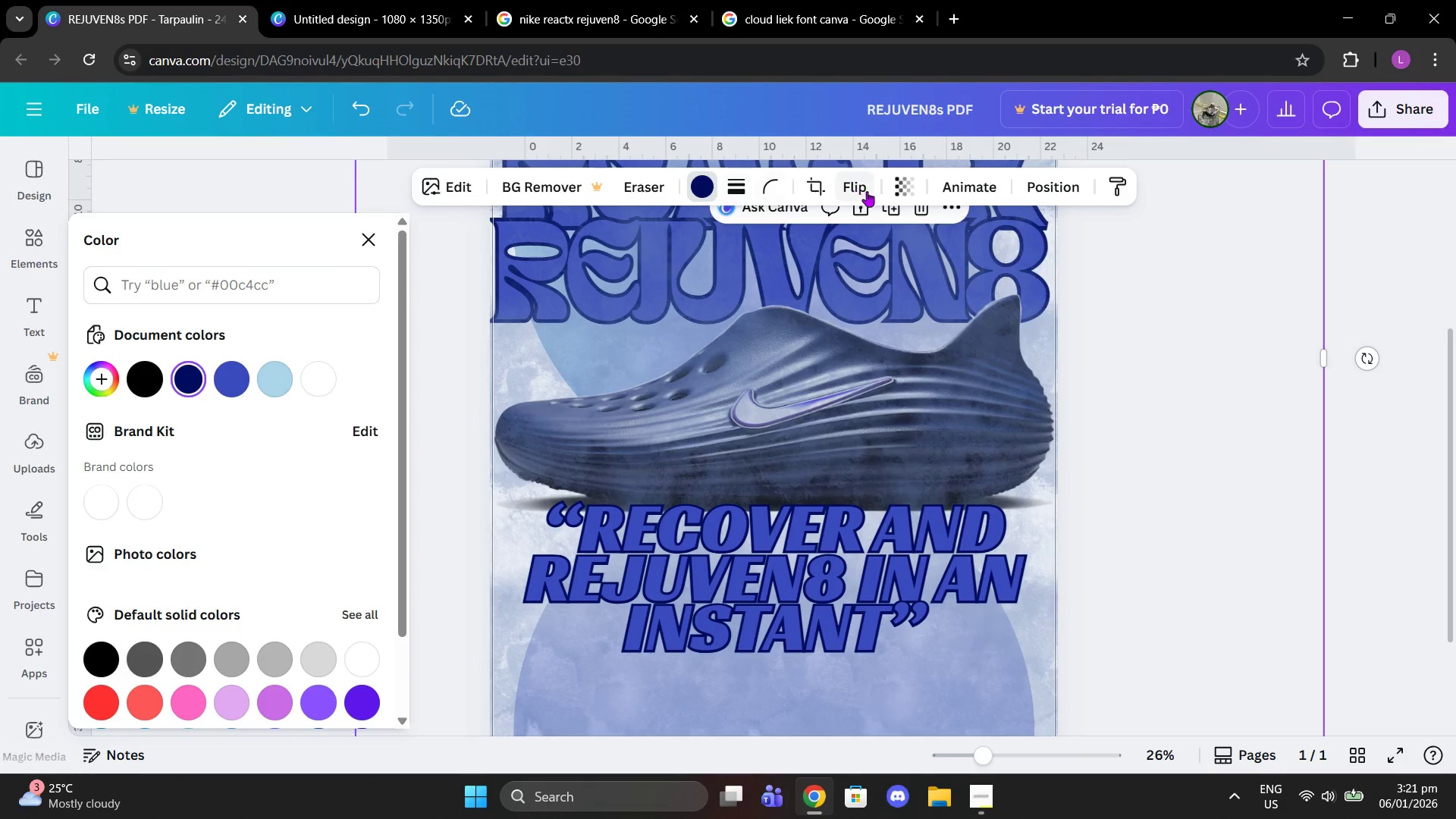 
left_click([915, 181])
 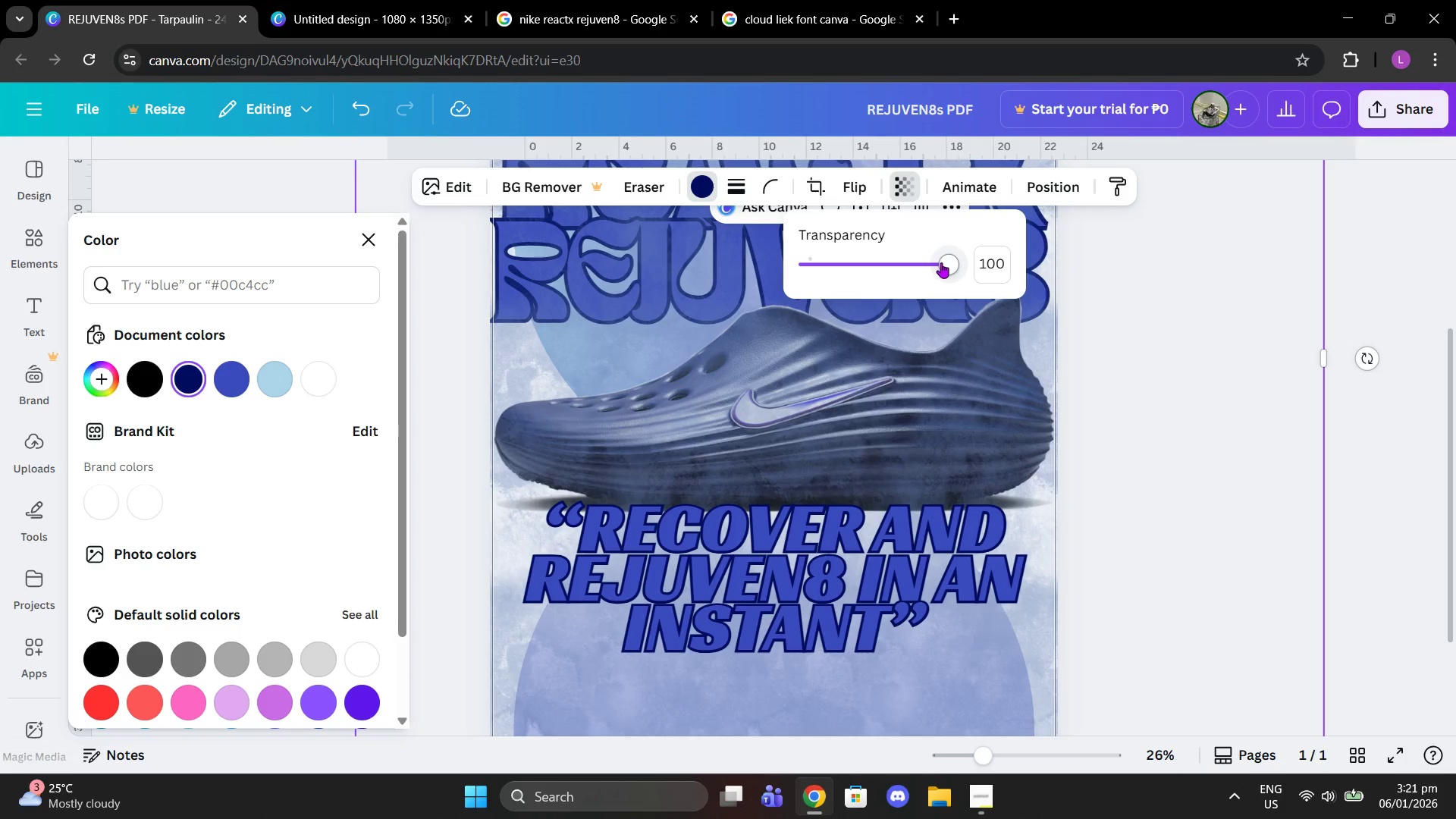 
left_click_drag(start_coordinate=[934, 268], to_coordinate=[835, 275])
 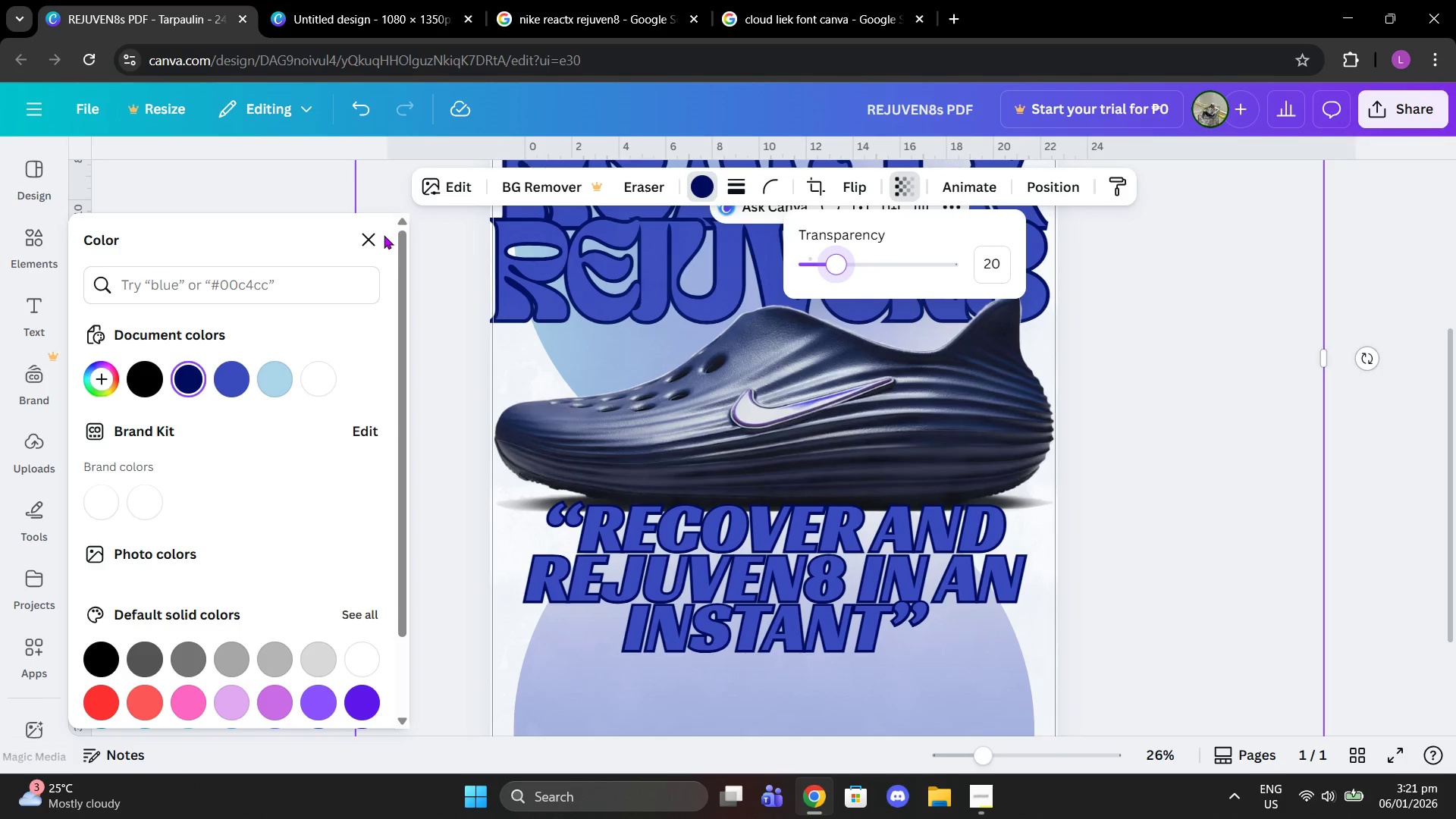 
left_click([626, 369])
 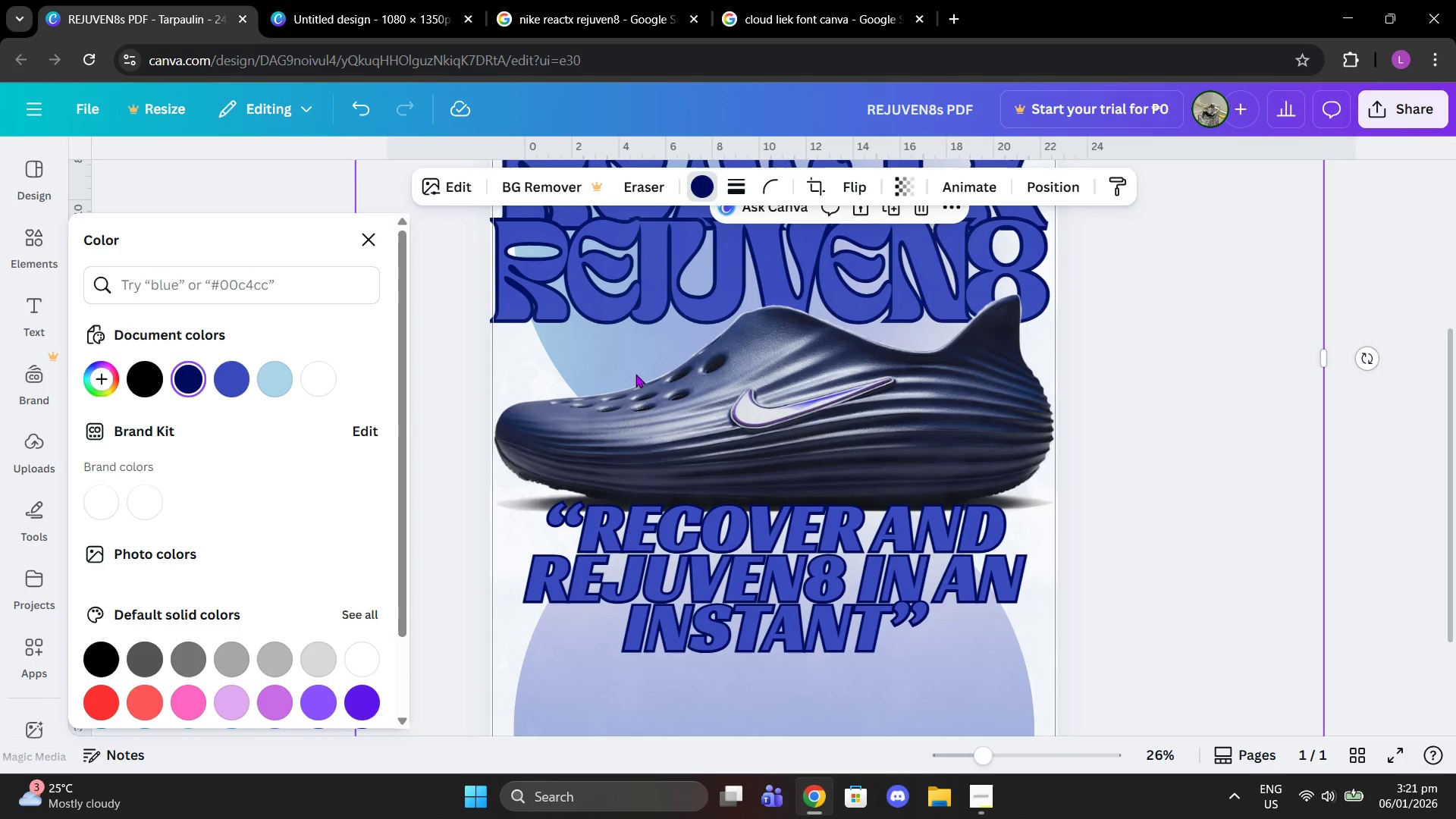 
key(Delete)
 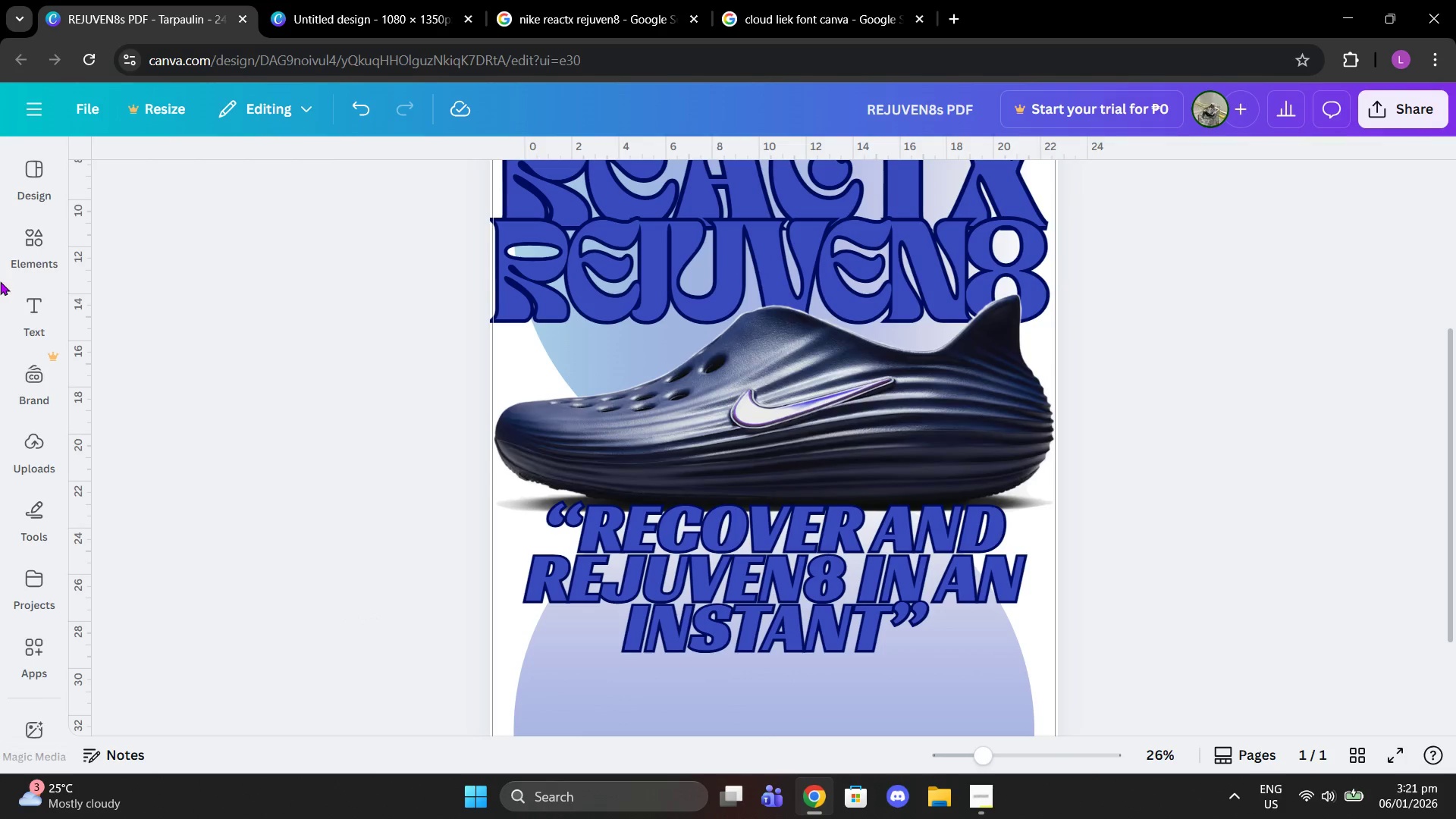 
left_click([17, 244])
 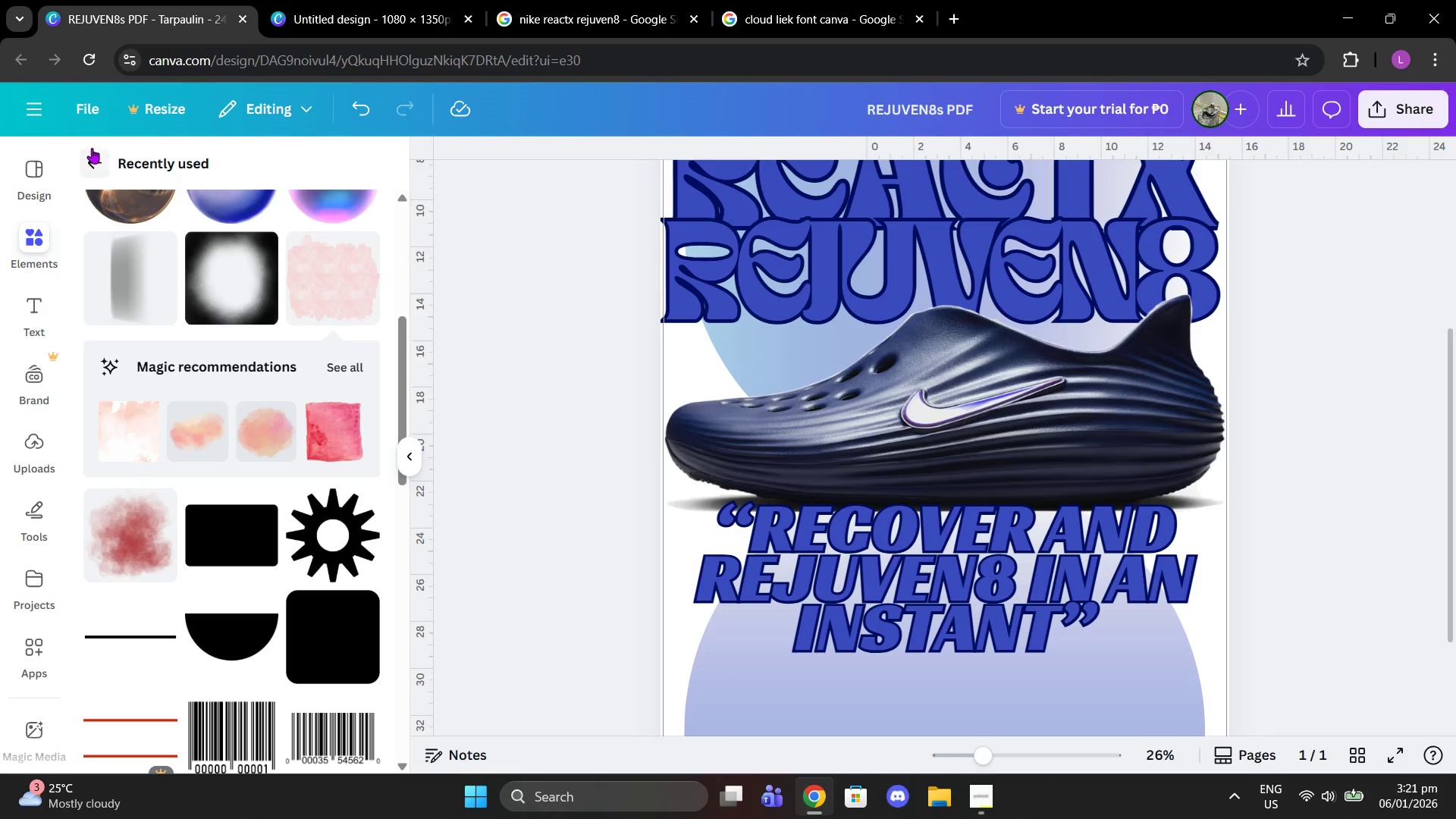 
left_click([94, 157])
 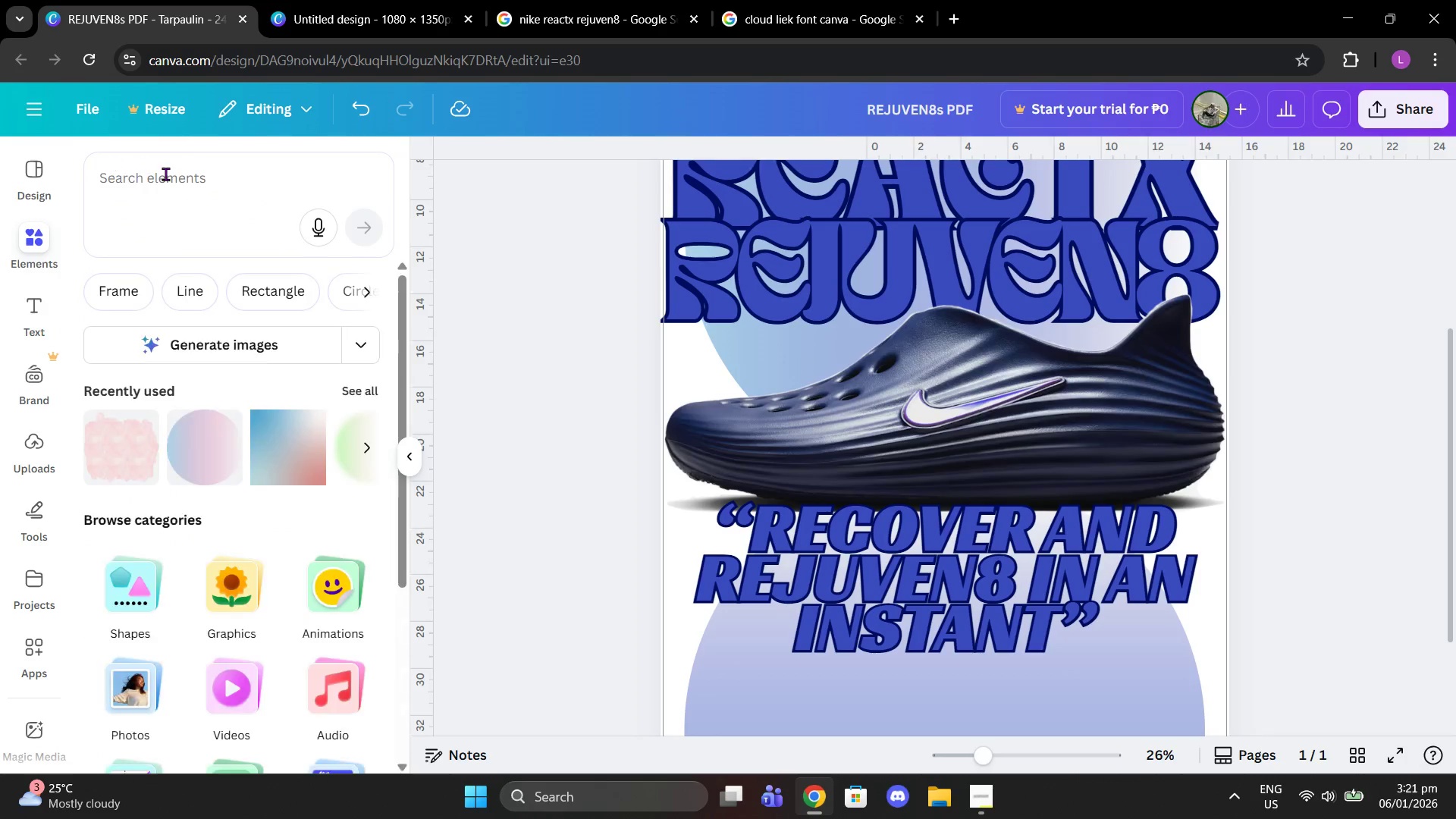 
left_click([166, 174])
 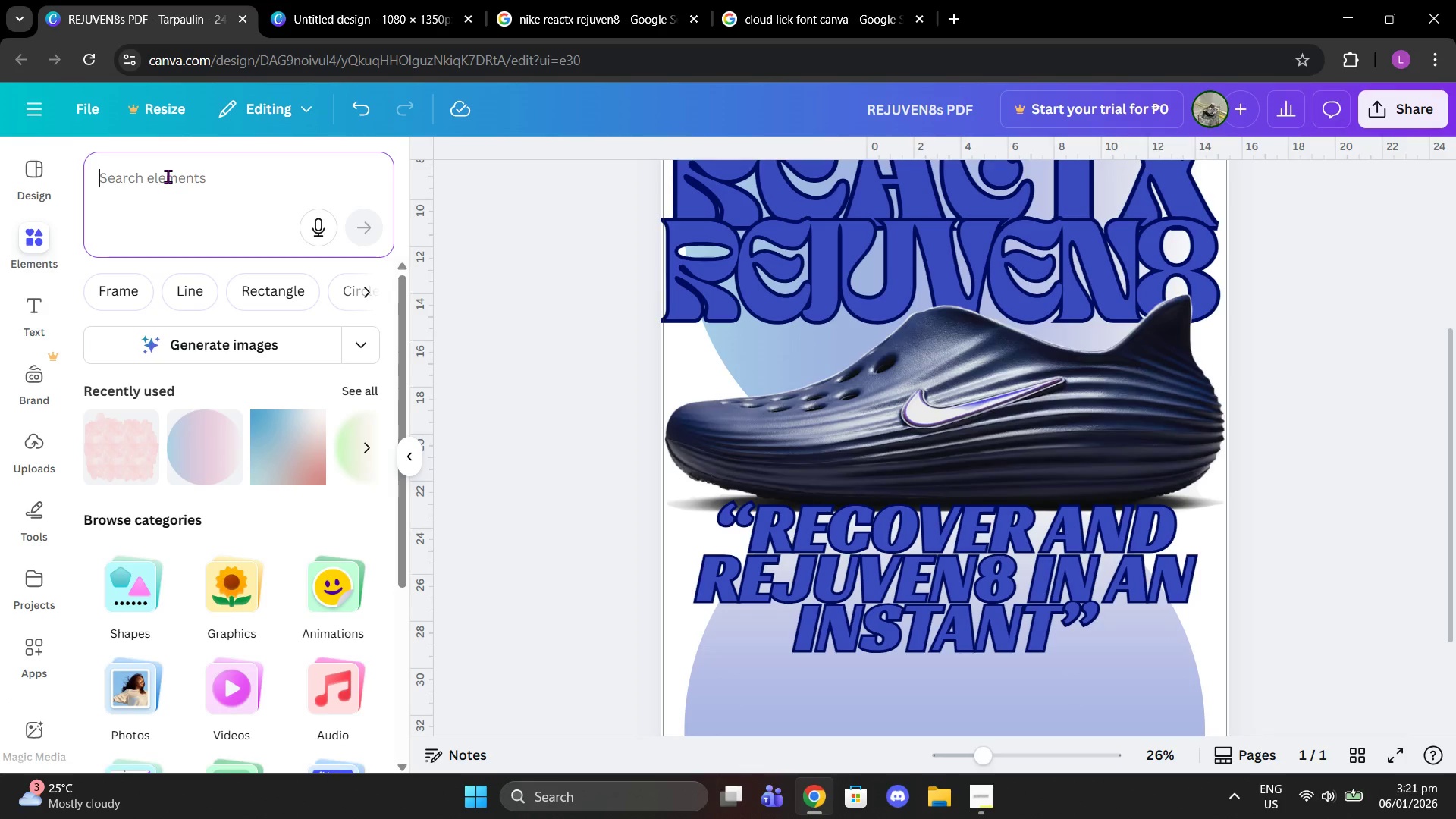 
type(plastic effect)
 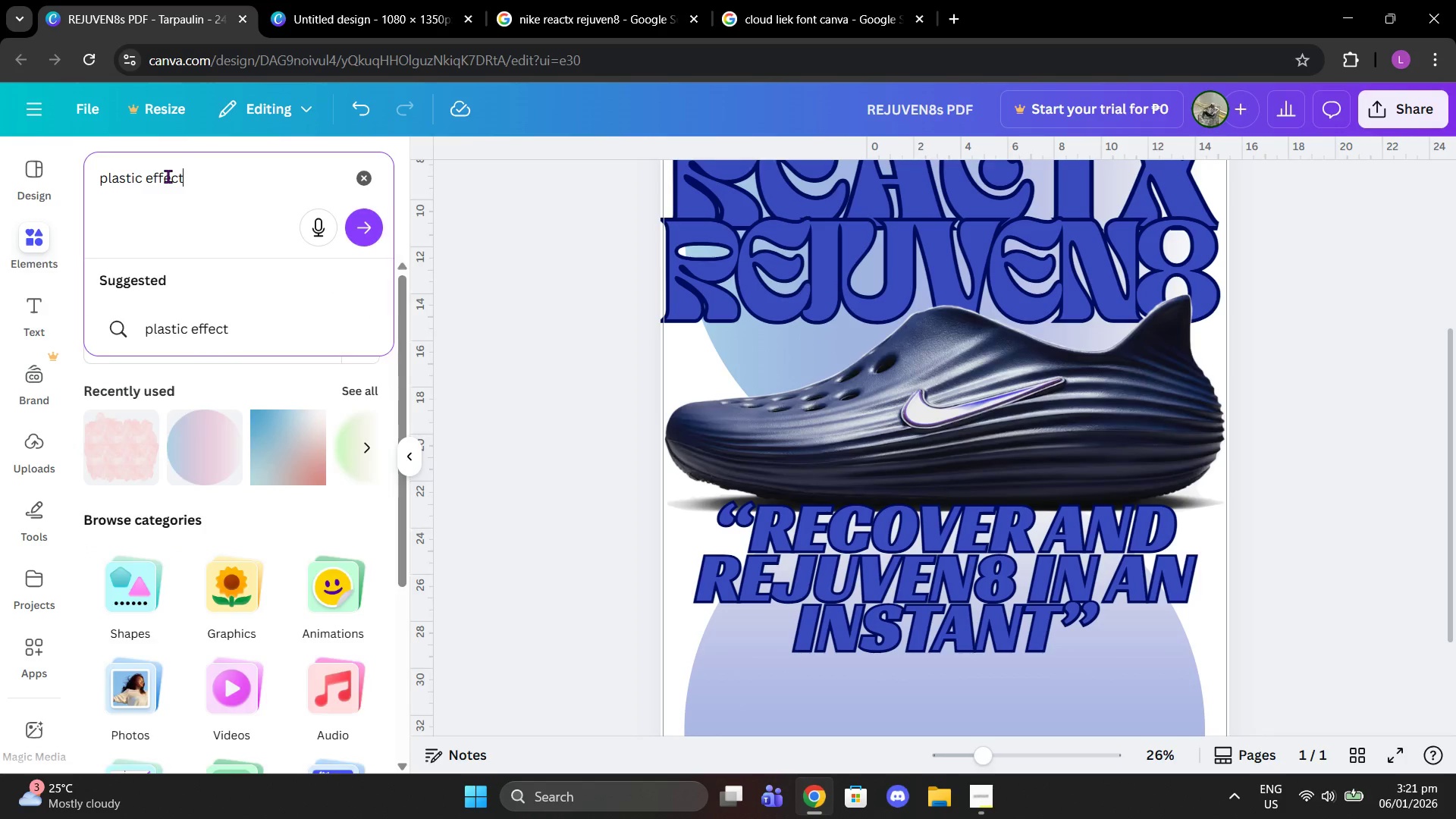 
key(Enter)
 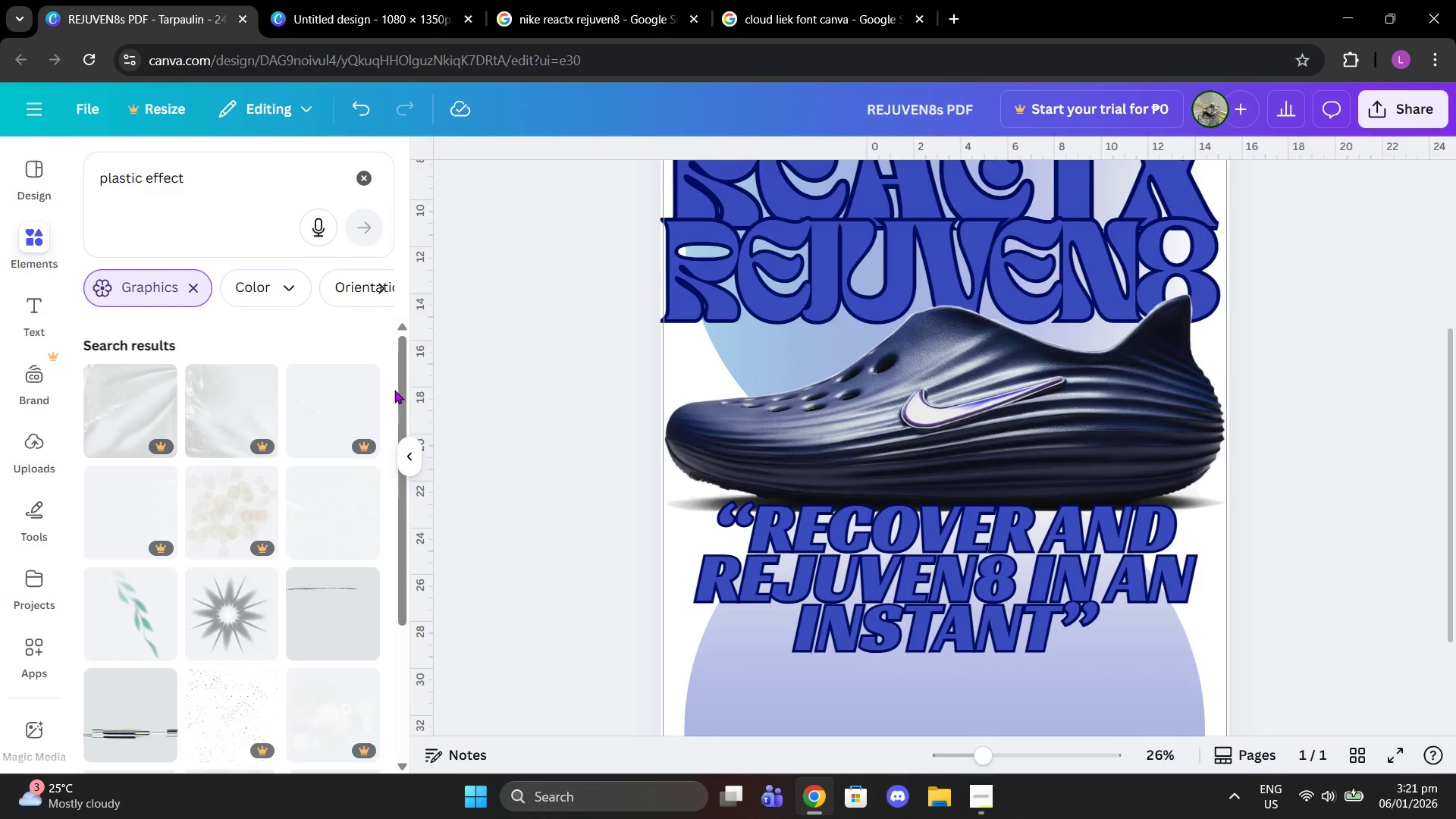 
scroll: coordinate [208, 553], scroll_direction: down, amount: 1.0
 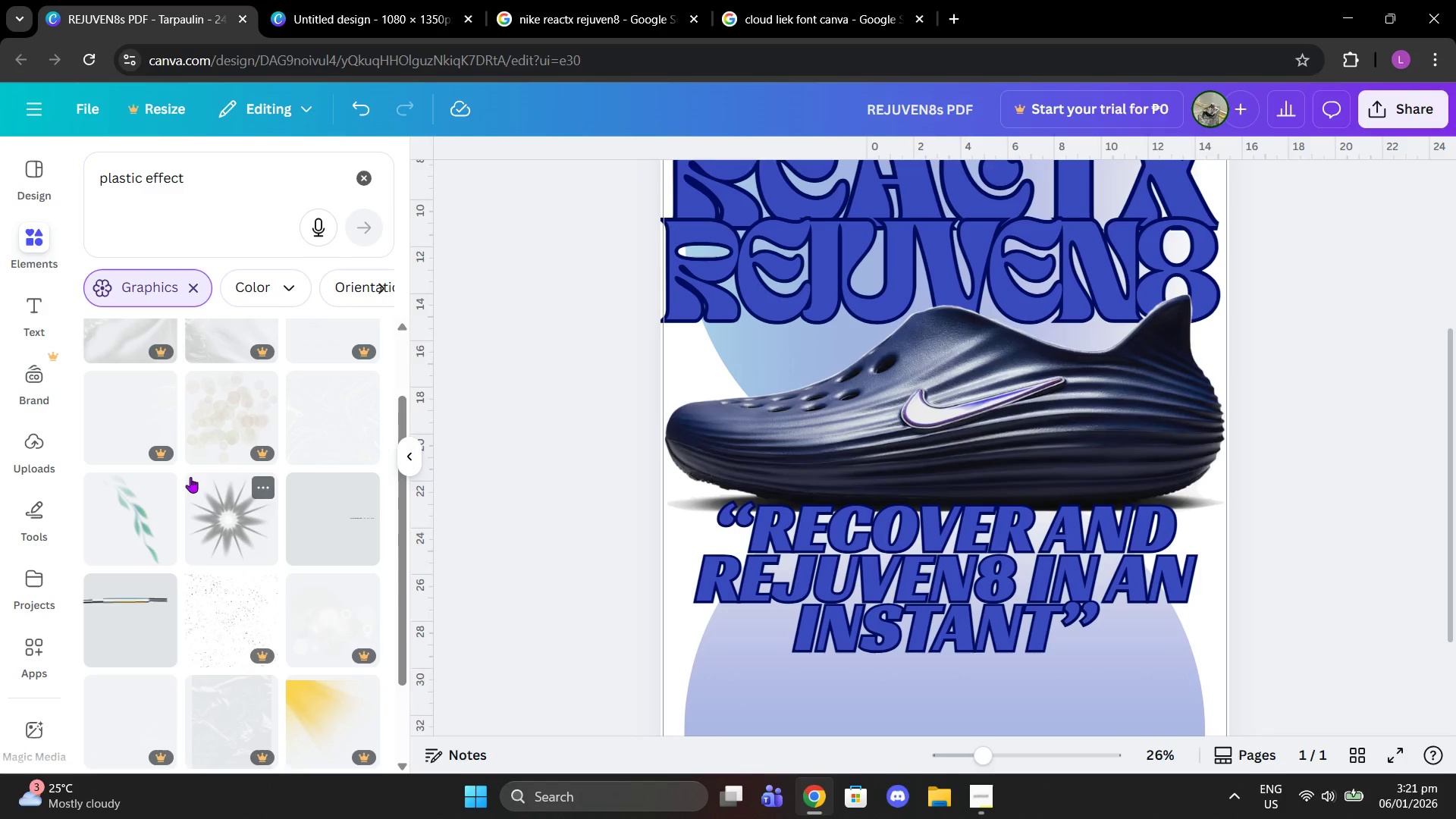 
left_click([143, 530])
 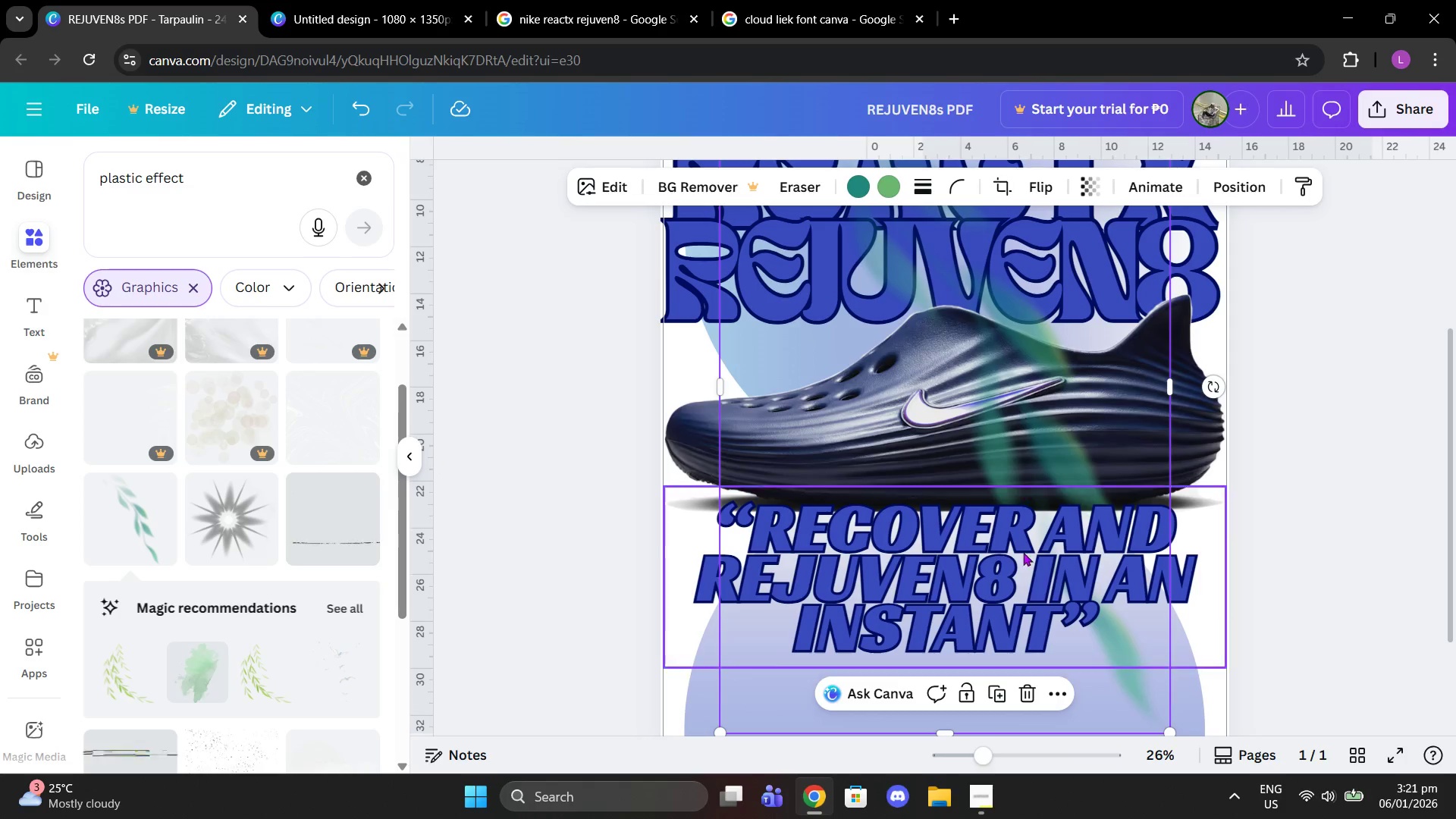 
left_click([1025, 697])
 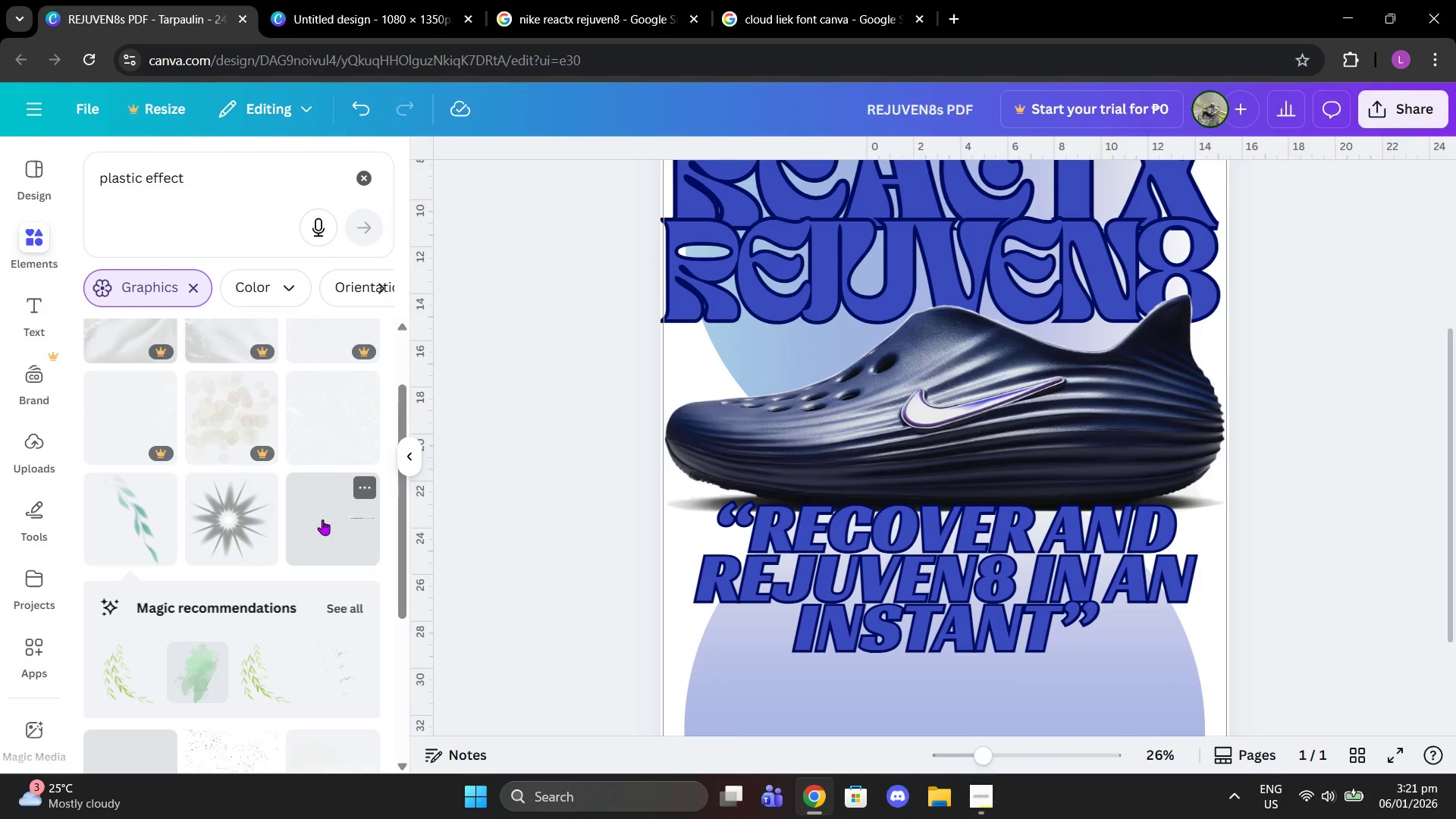 
scroll: coordinate [318, 513], scroll_direction: down, amount: 5.0
 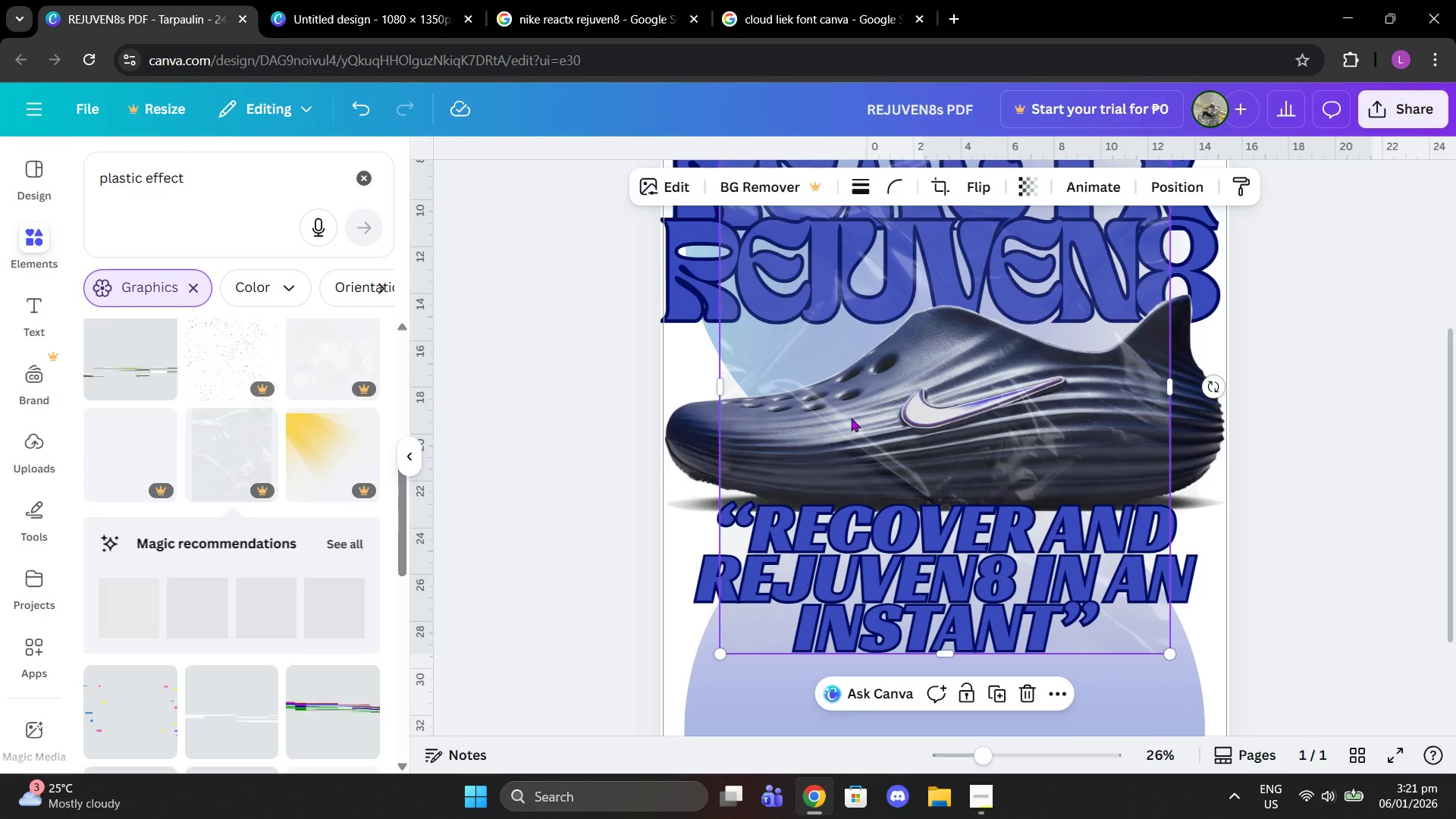 
left_click([1018, 691])
 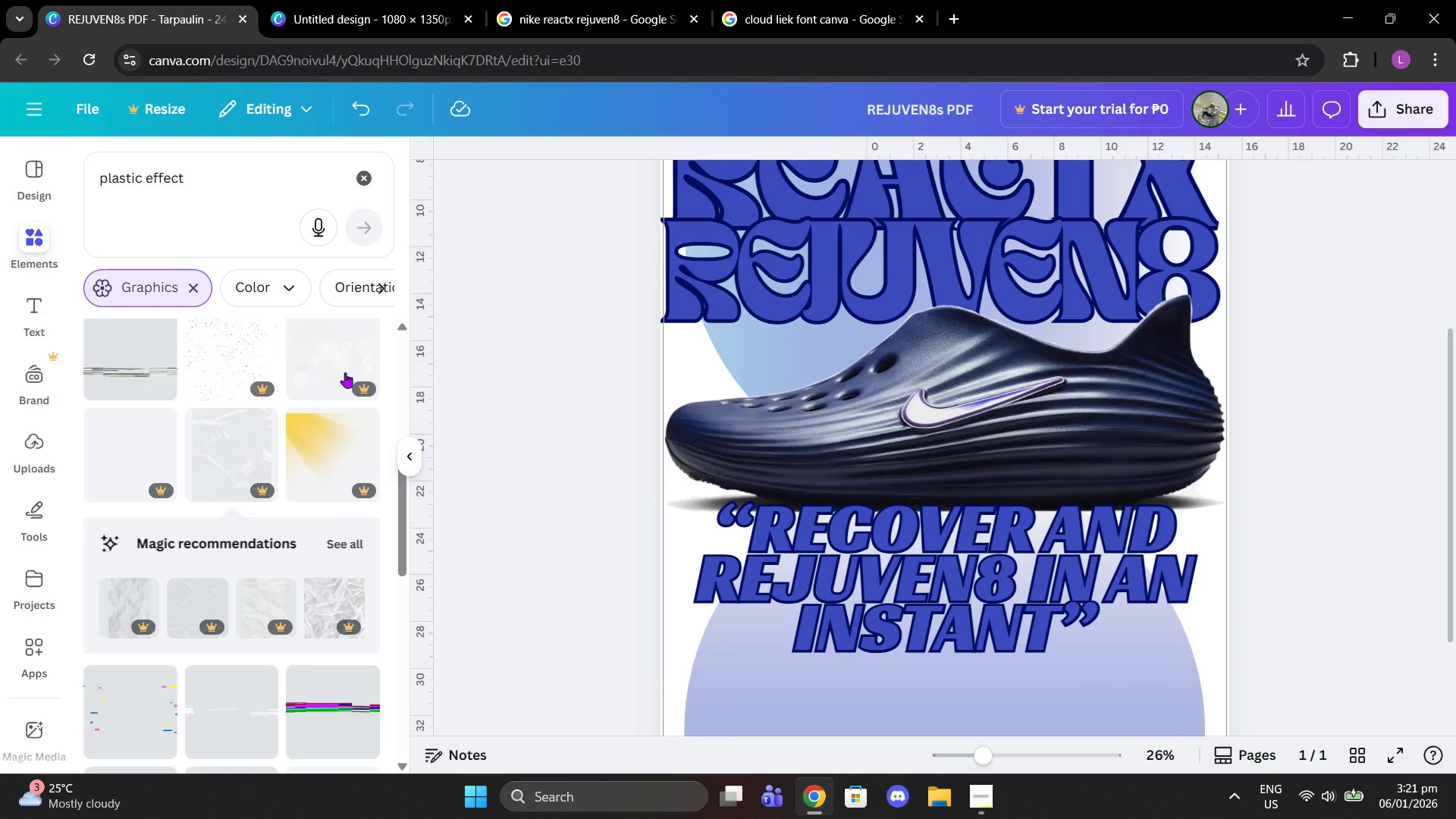 
scroll: coordinate [340, 384], scroll_direction: down, amount: 6.0
 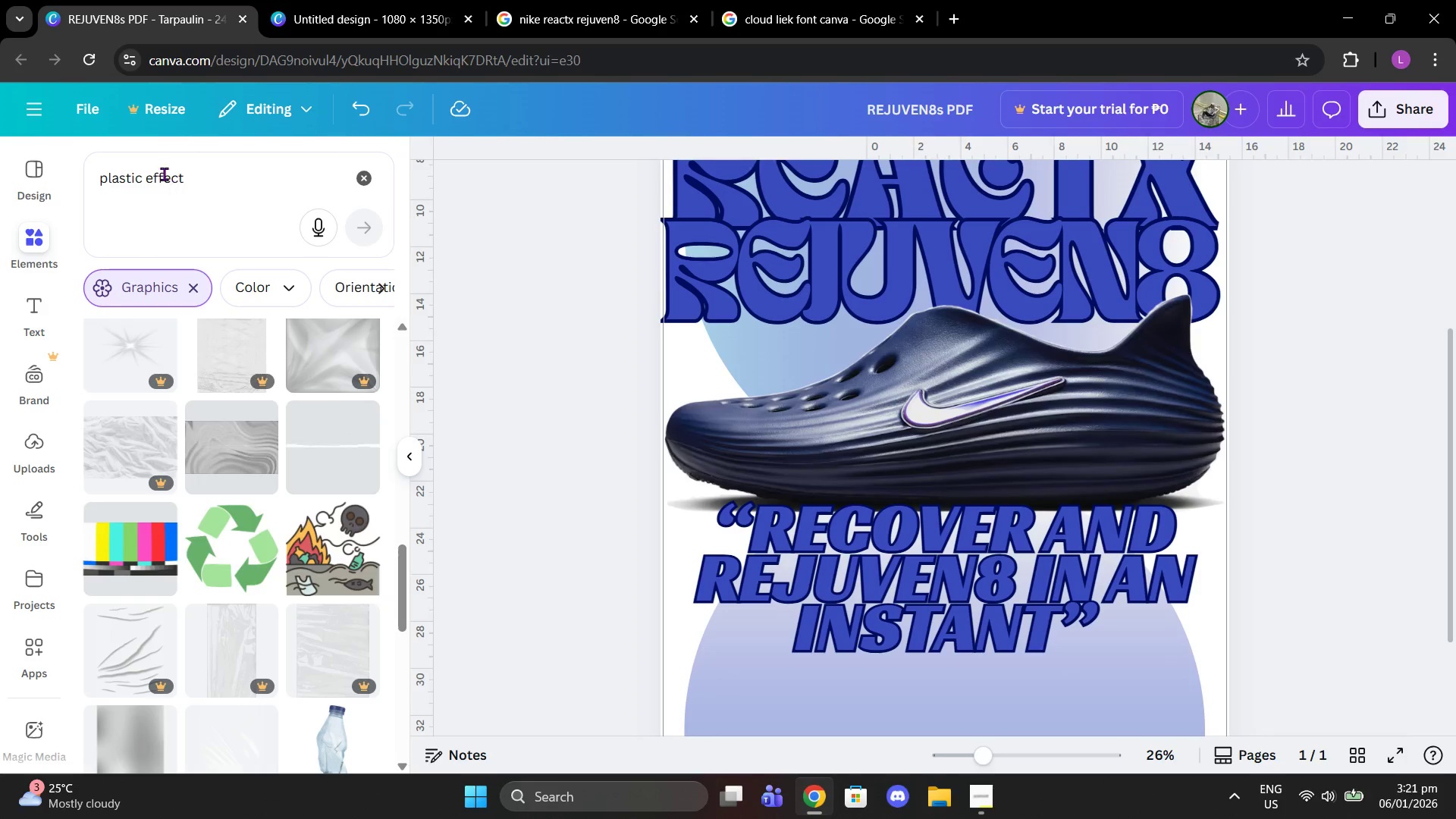 
double_click([162, 171])
 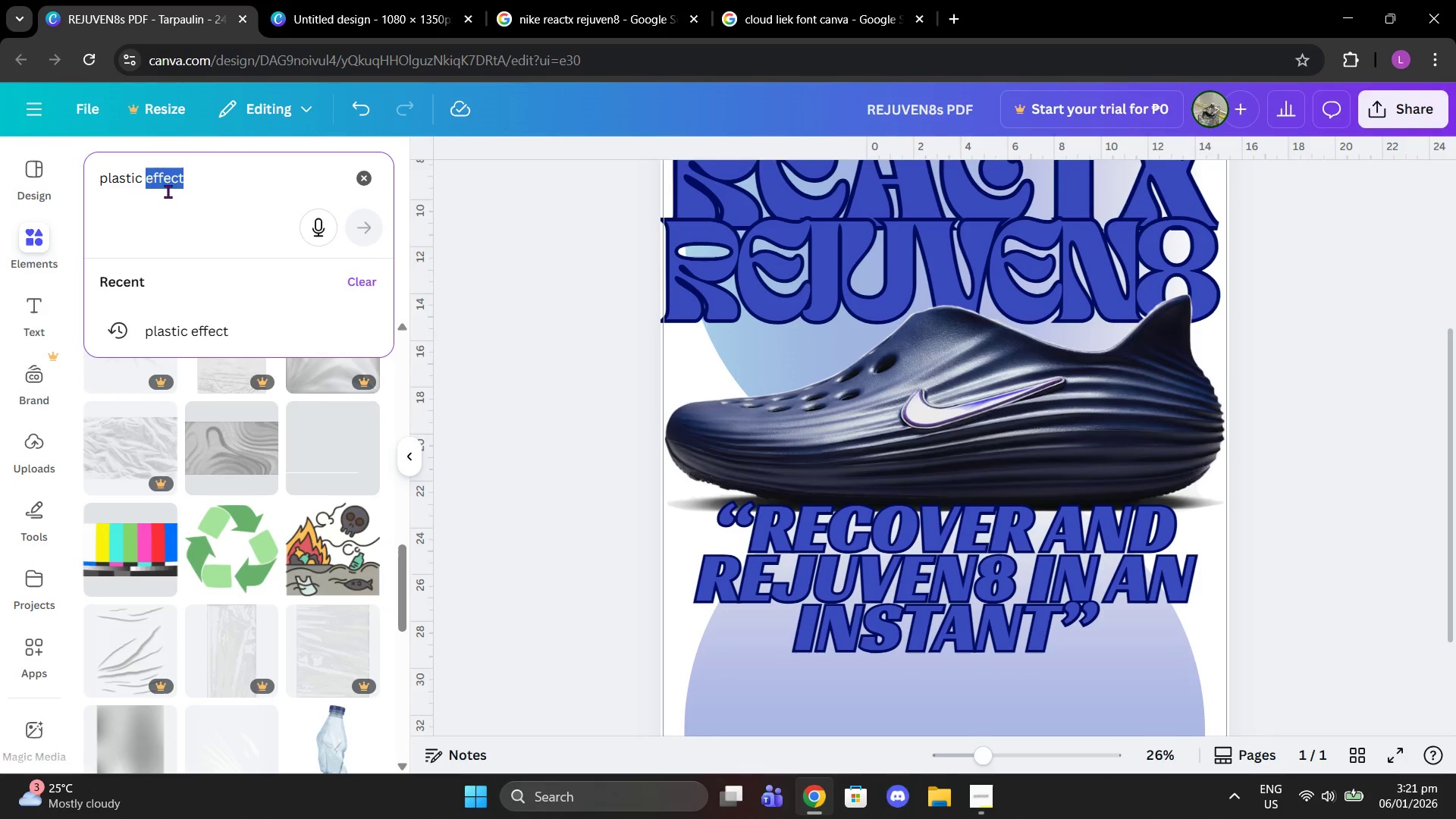 
type(cover)
 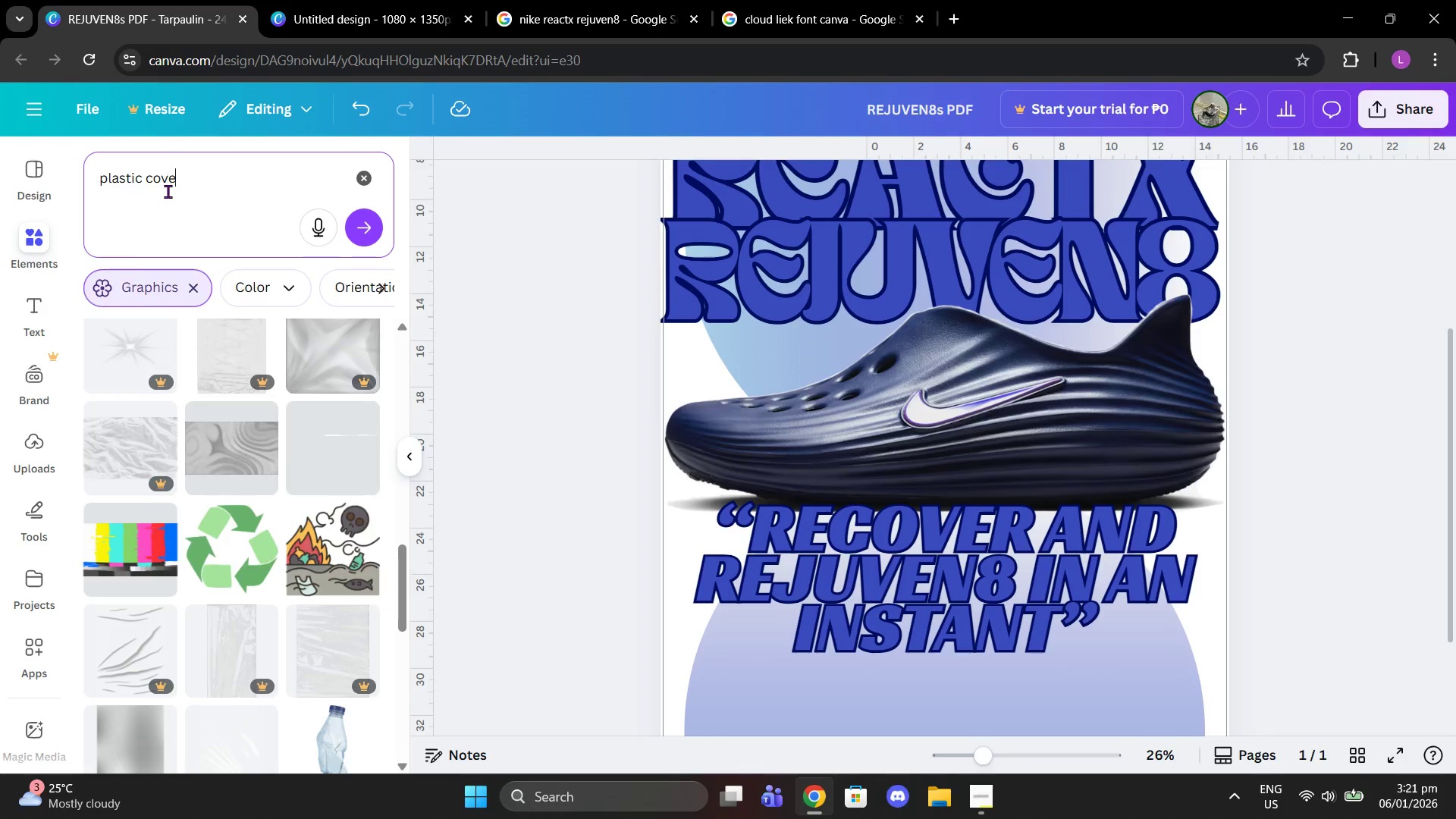 
key(Enter)
 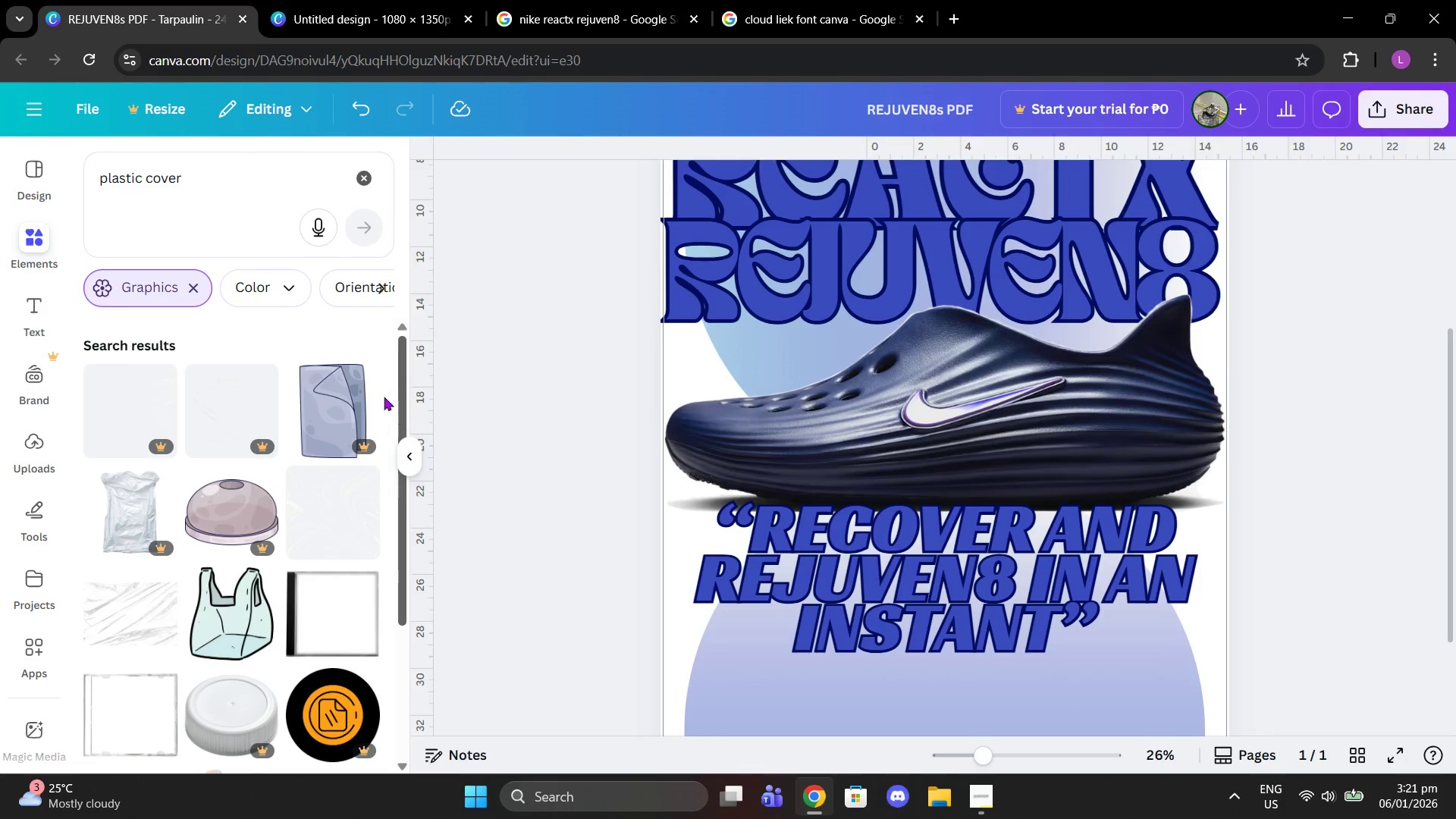 
scroll: coordinate [318, 454], scroll_direction: down, amount: 2.0
 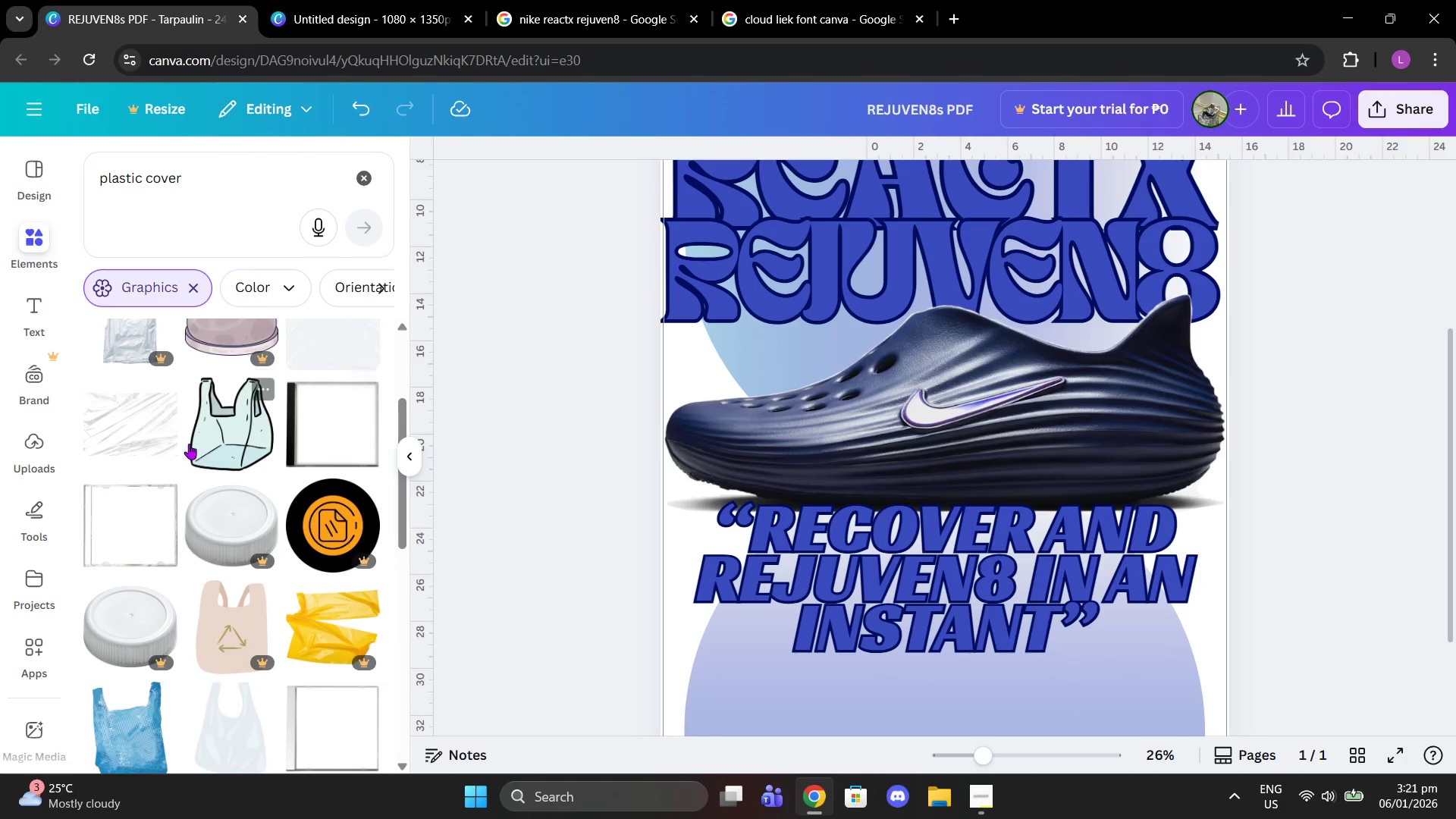 
left_click([128, 439])
 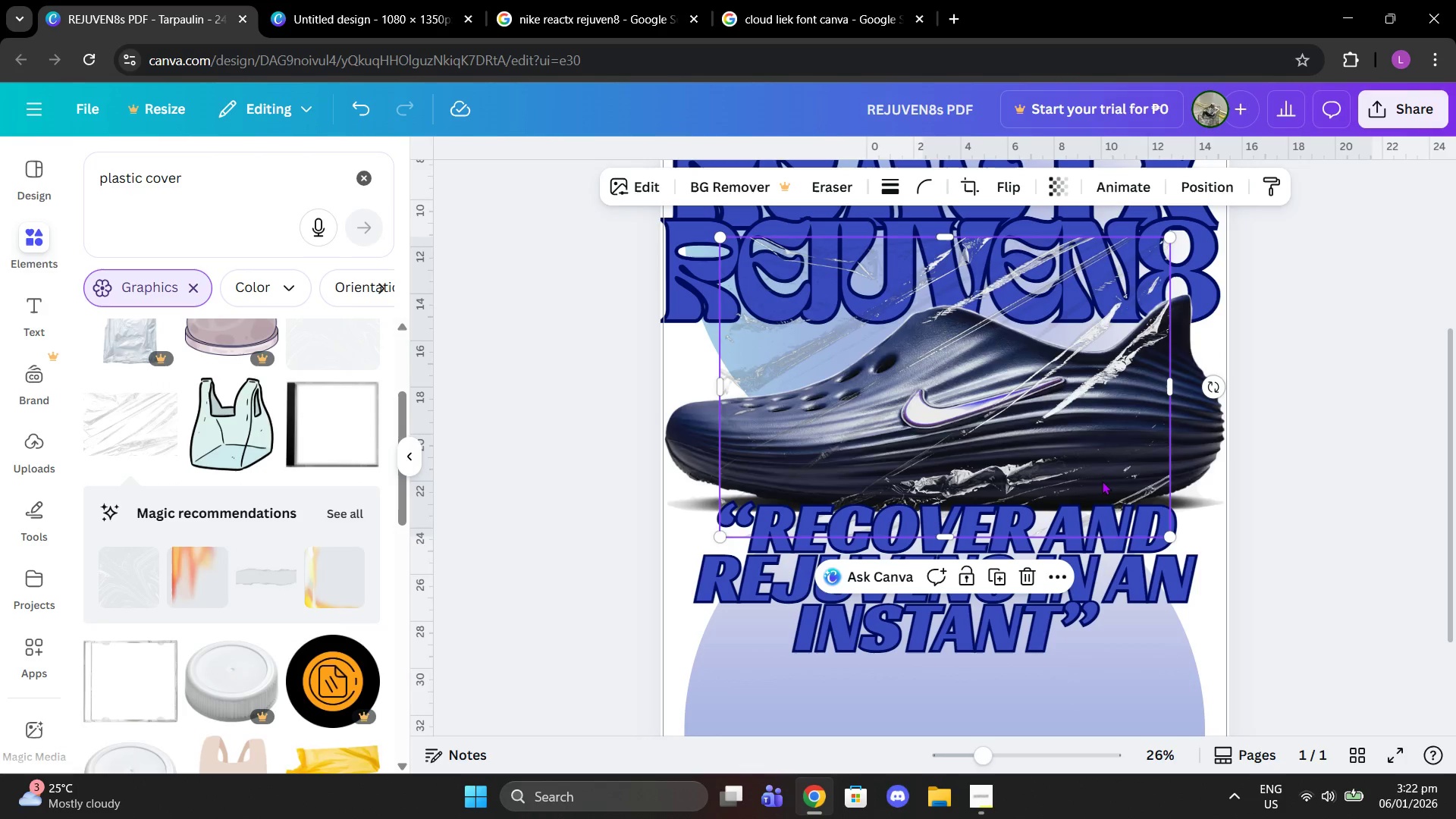 
left_click_drag(start_coordinate=[1101, 481], to_coordinate=[939, 487])
 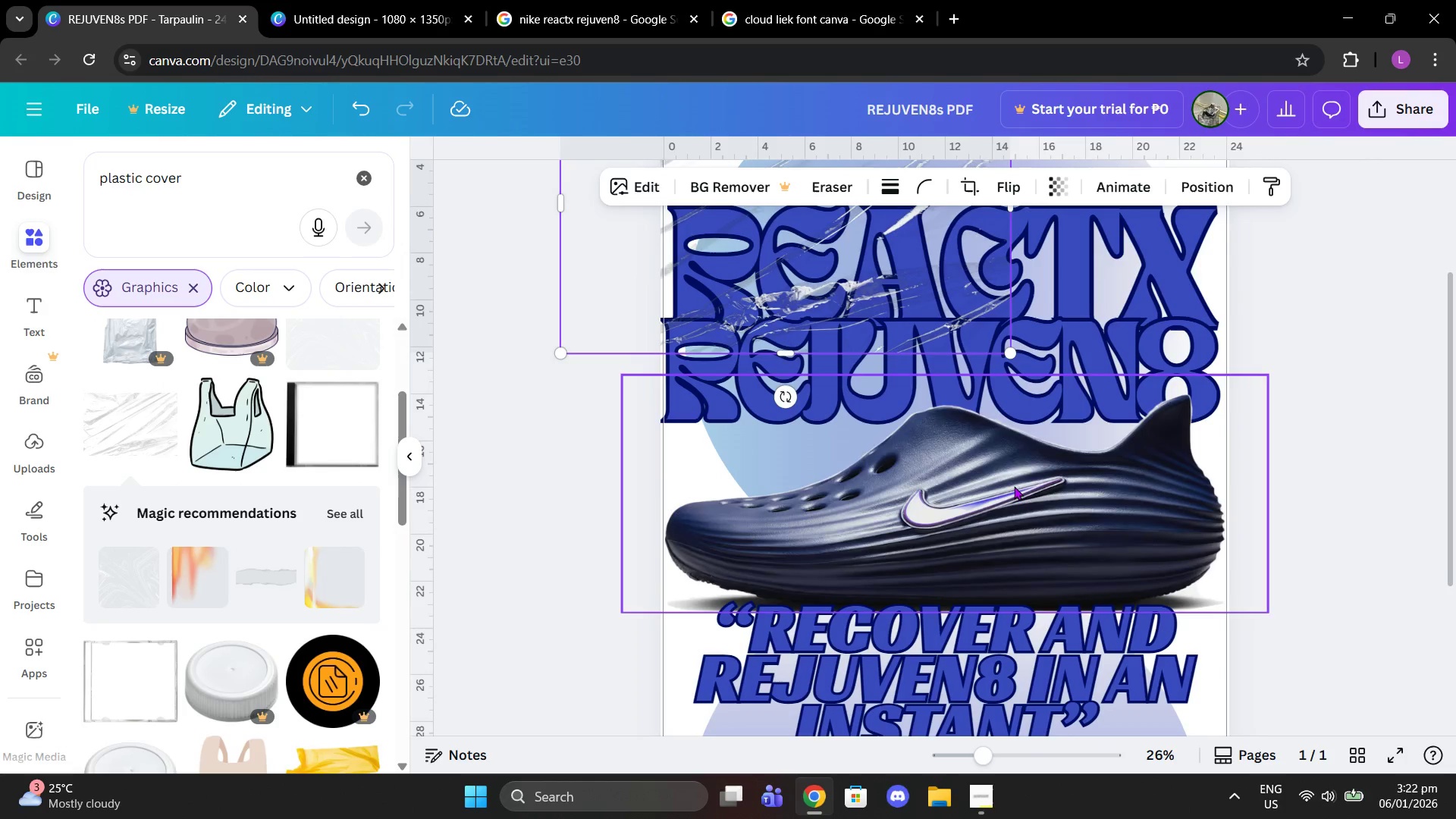 
scroll: coordinate [896, 521], scroll_direction: up, amount: 4.0
 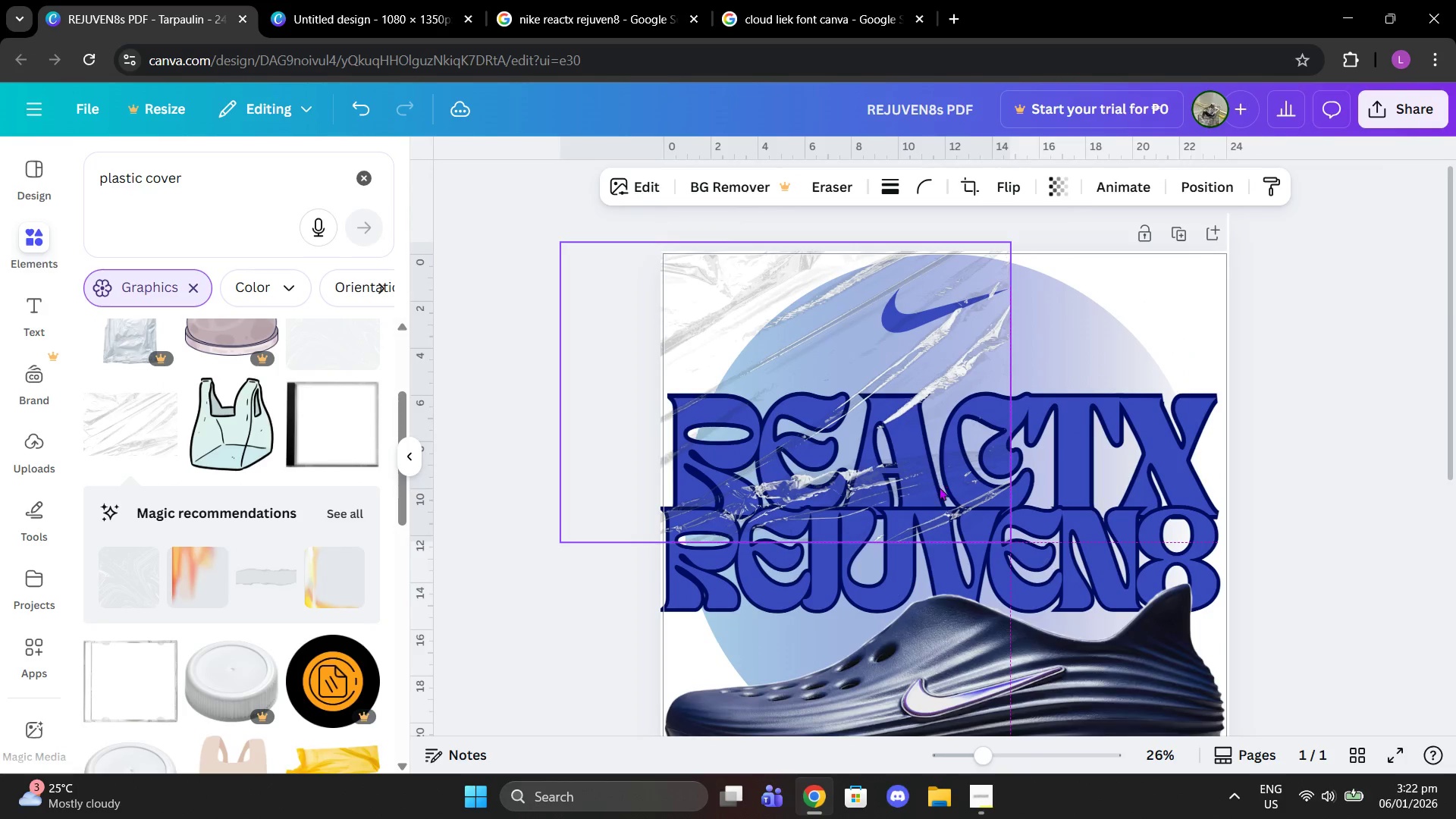 
scroll: coordinate [985, 508], scroll_direction: down, amount: 2.0
 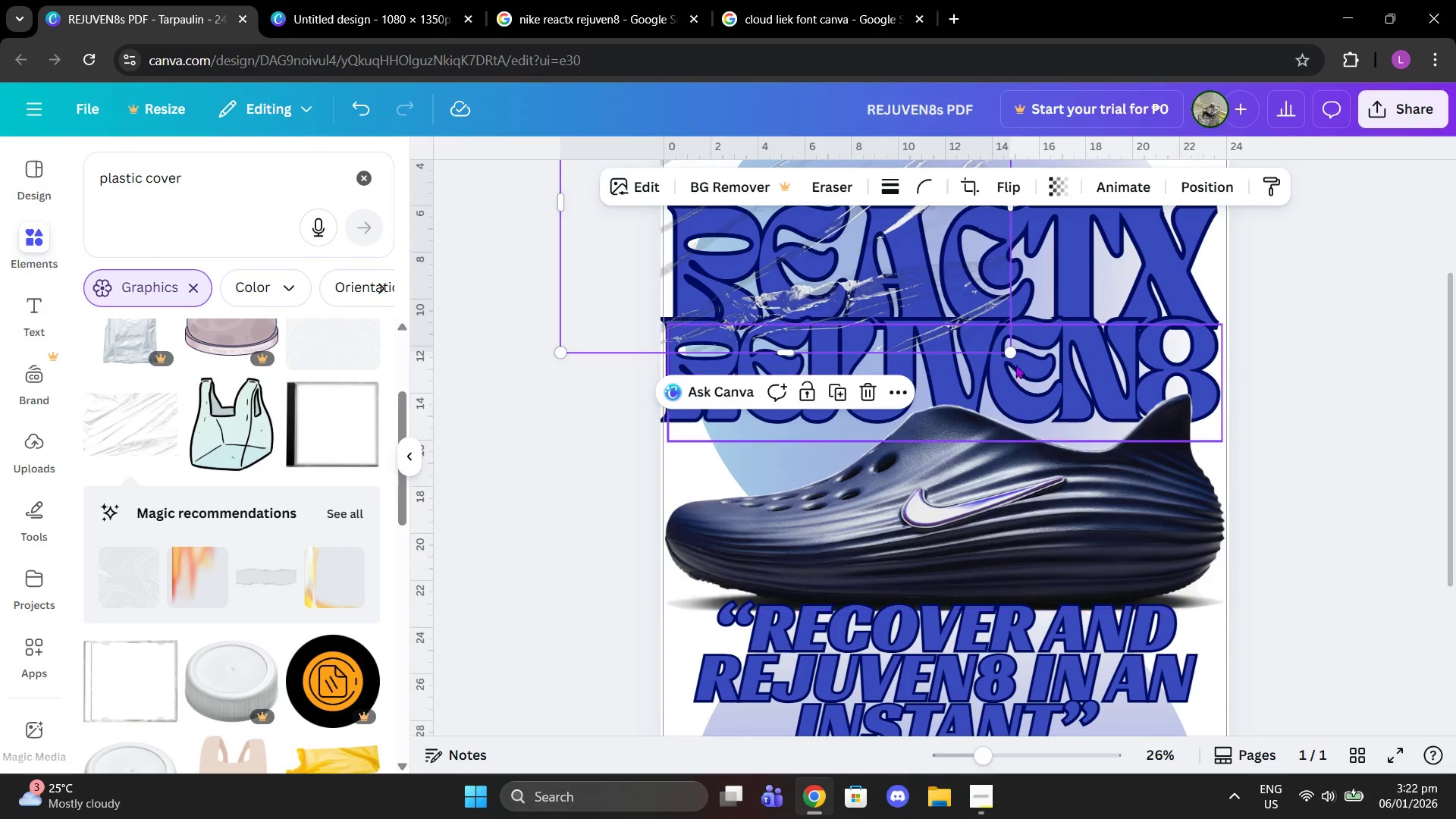 
left_click_drag(start_coordinate=[1012, 346], to_coordinate=[1131, 633])
 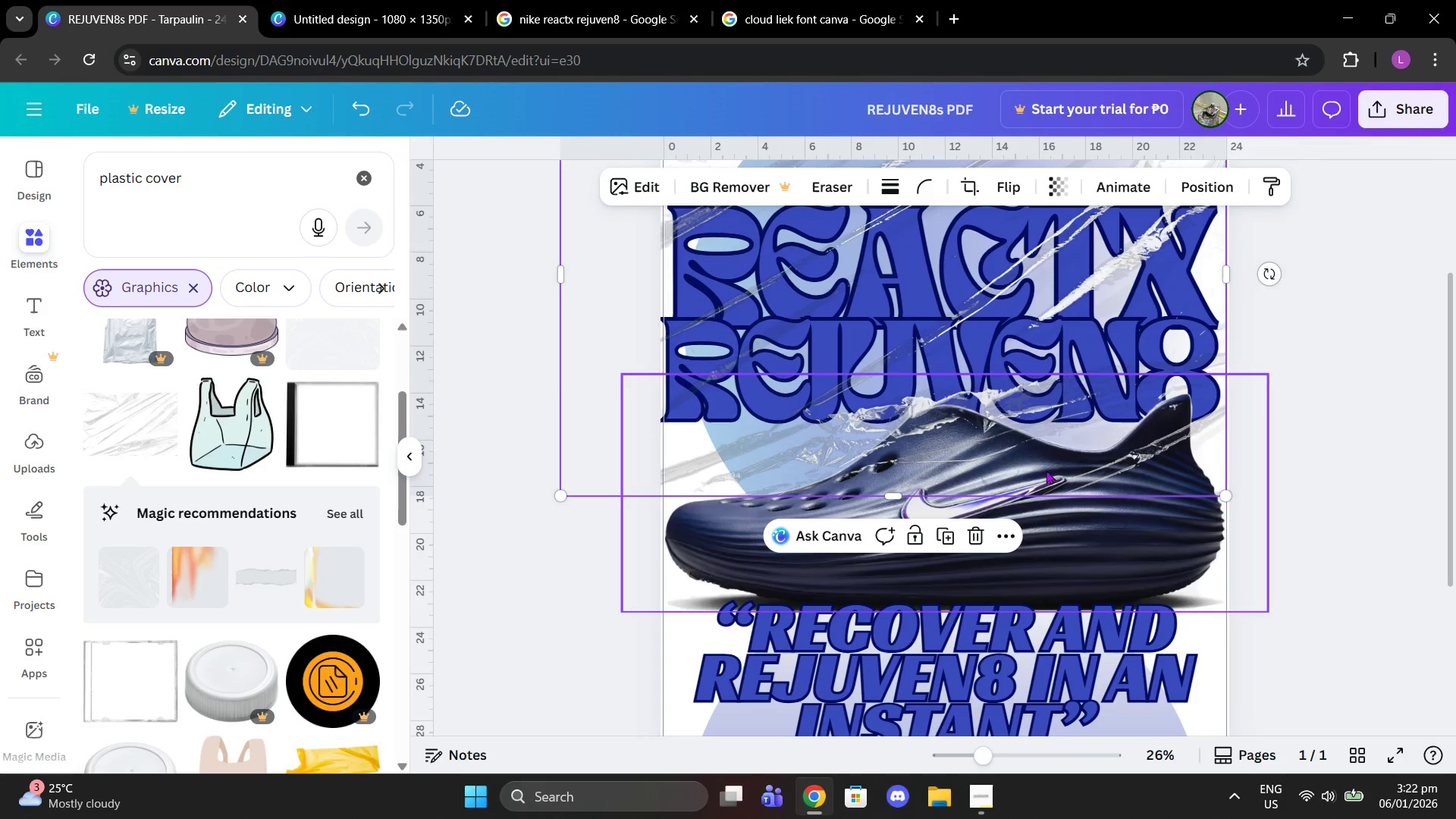 
left_click_drag(start_coordinate=[1112, 371], to_coordinate=[1142, 372])
 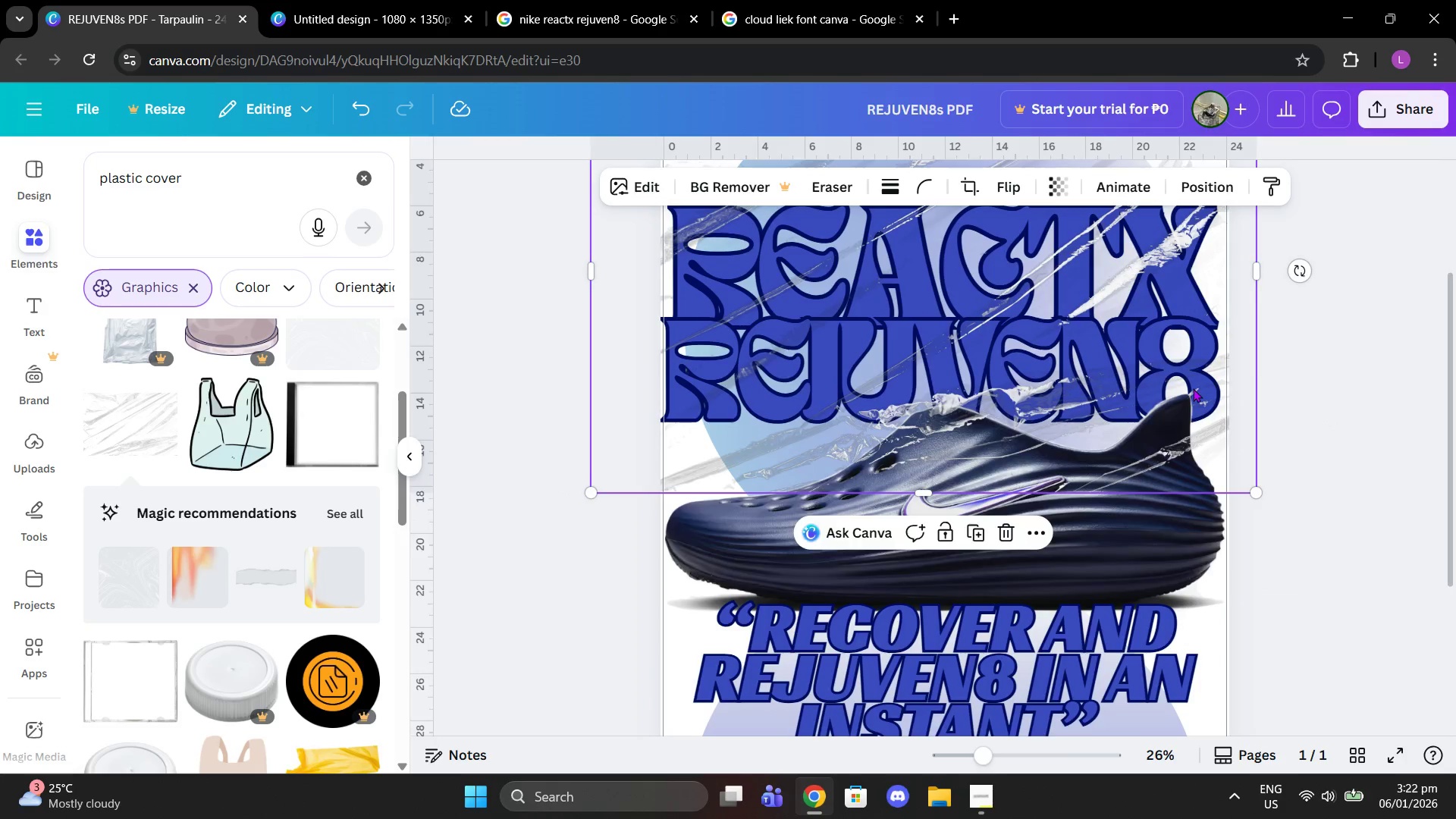 
scroll: coordinate [1193, 388], scroll_direction: up, amount: 2.0
 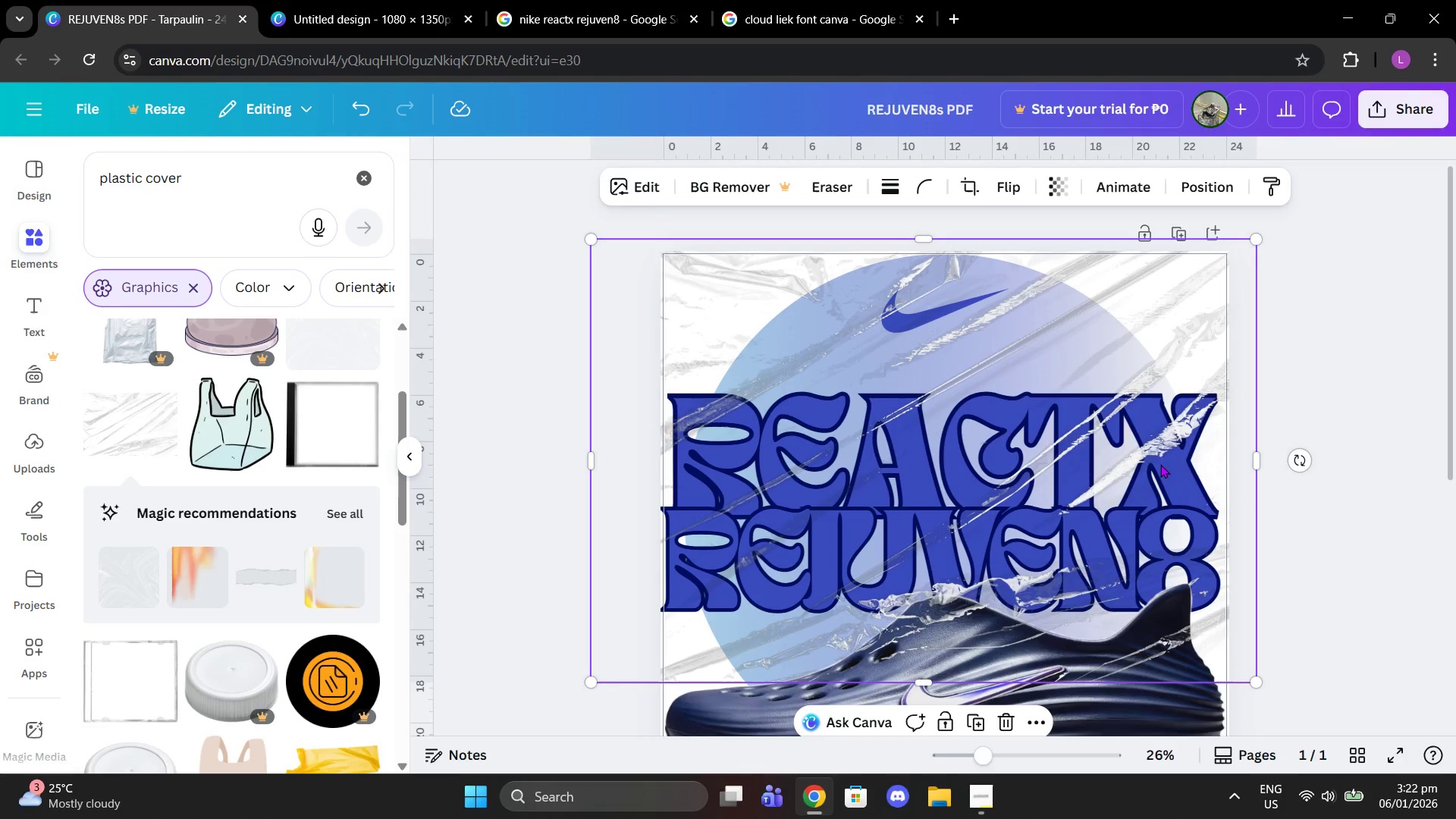 
left_click_drag(start_coordinate=[1160, 462], to_coordinate=[1171, 460])
 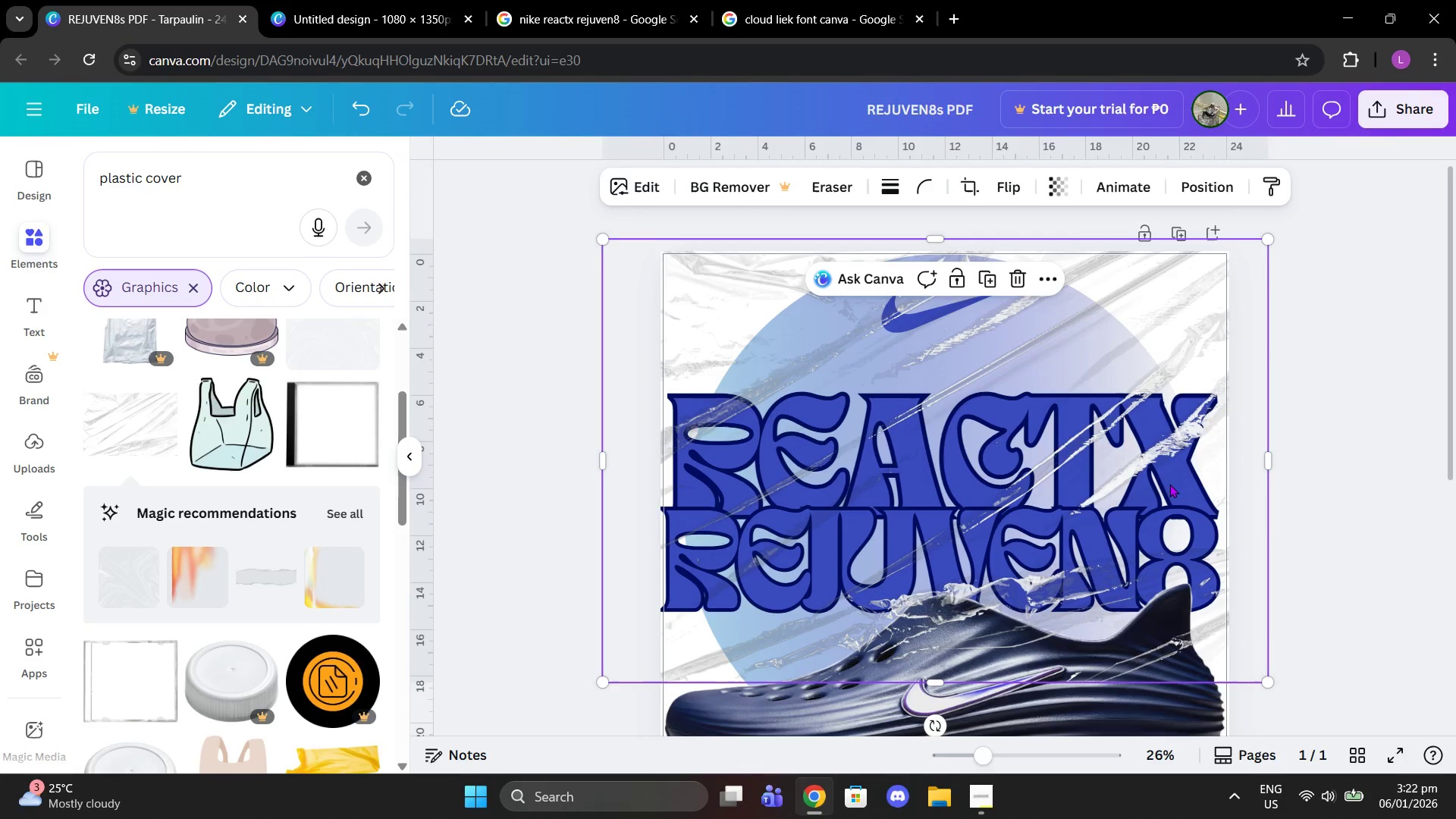 
scroll: coordinate [1133, 504], scroll_direction: down, amount: 2.0
 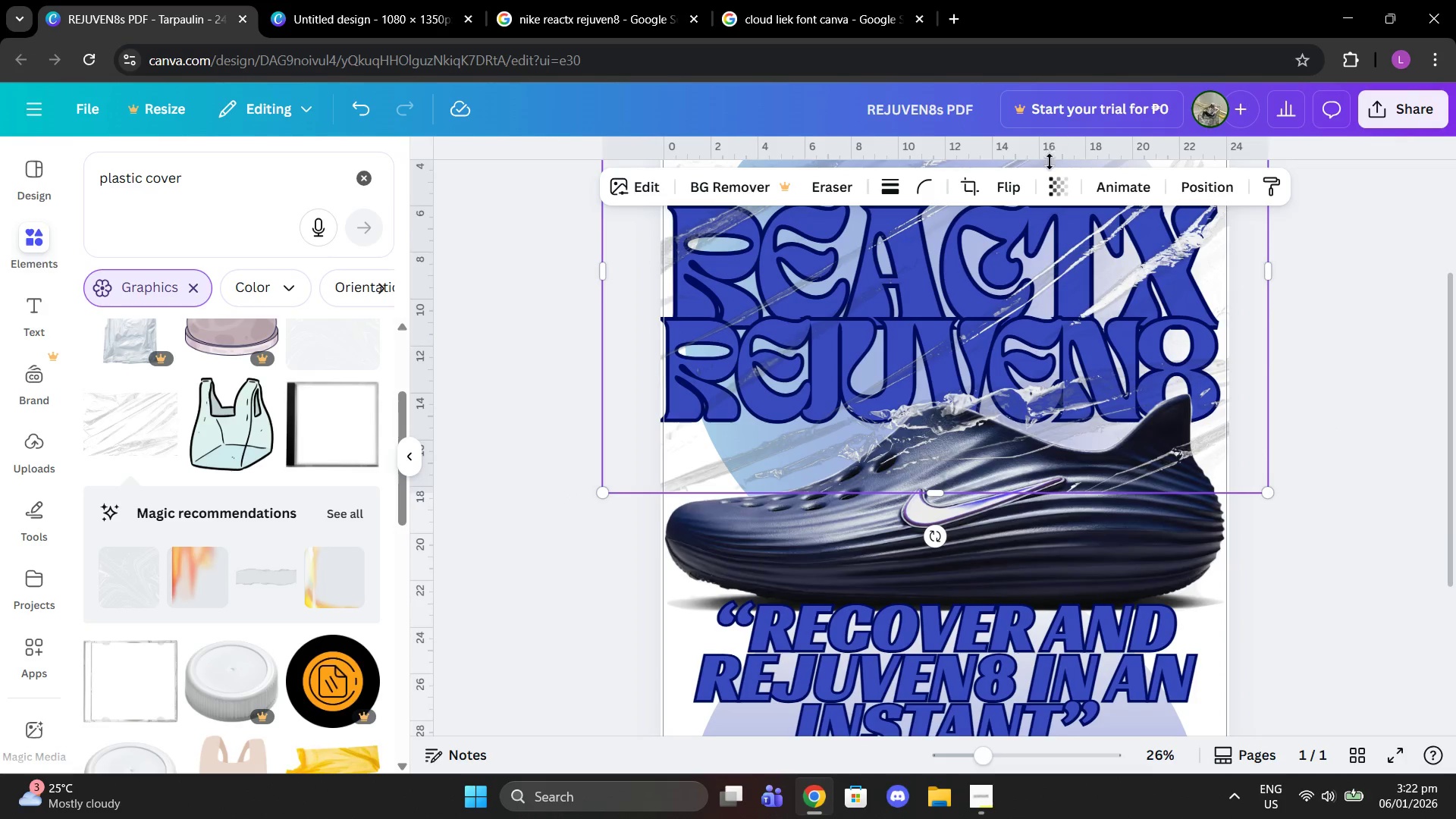 
left_click([1050, 187])
 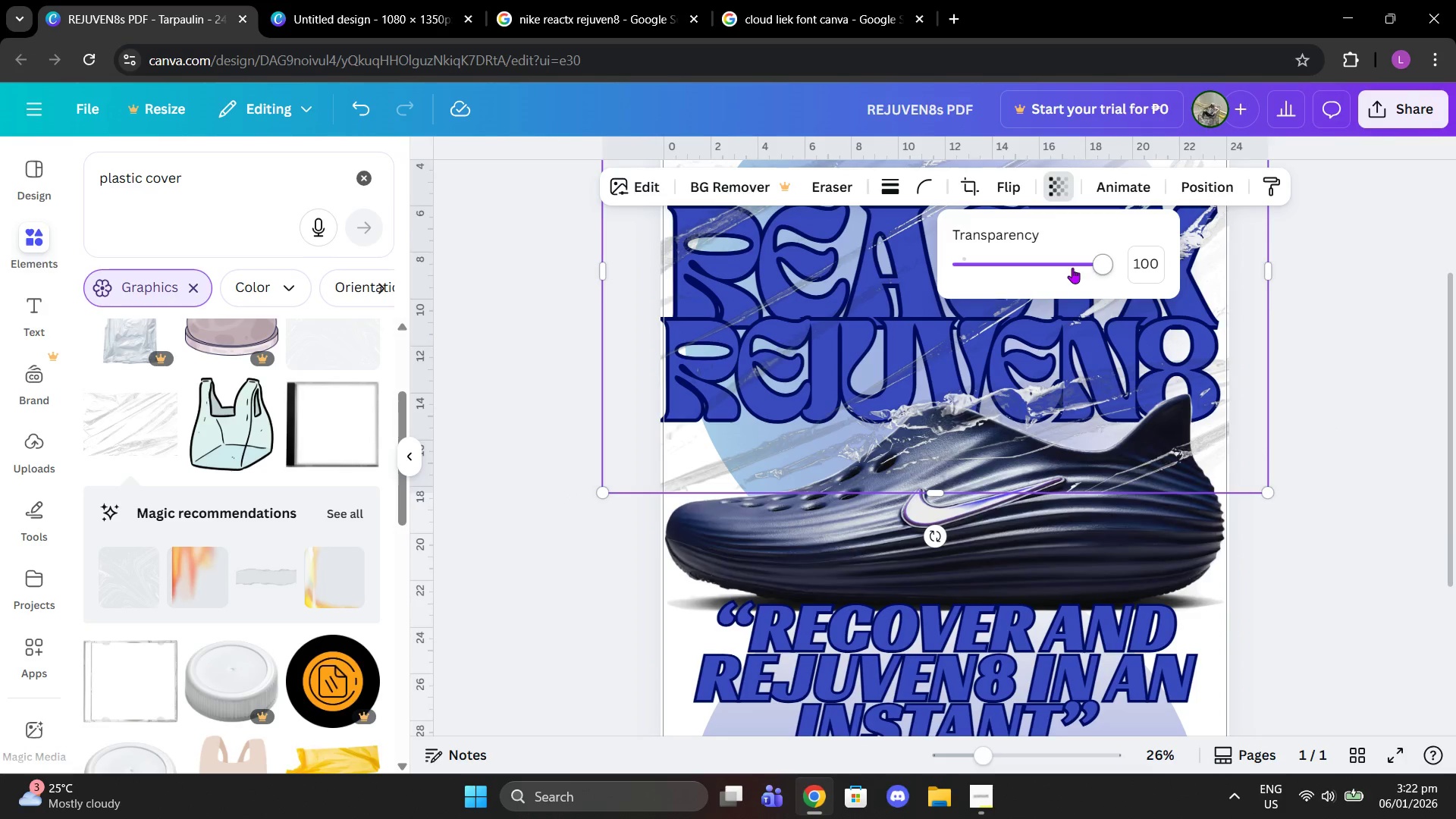 
left_click_drag(start_coordinate=[1072, 268], to_coordinate=[1152, 263])
 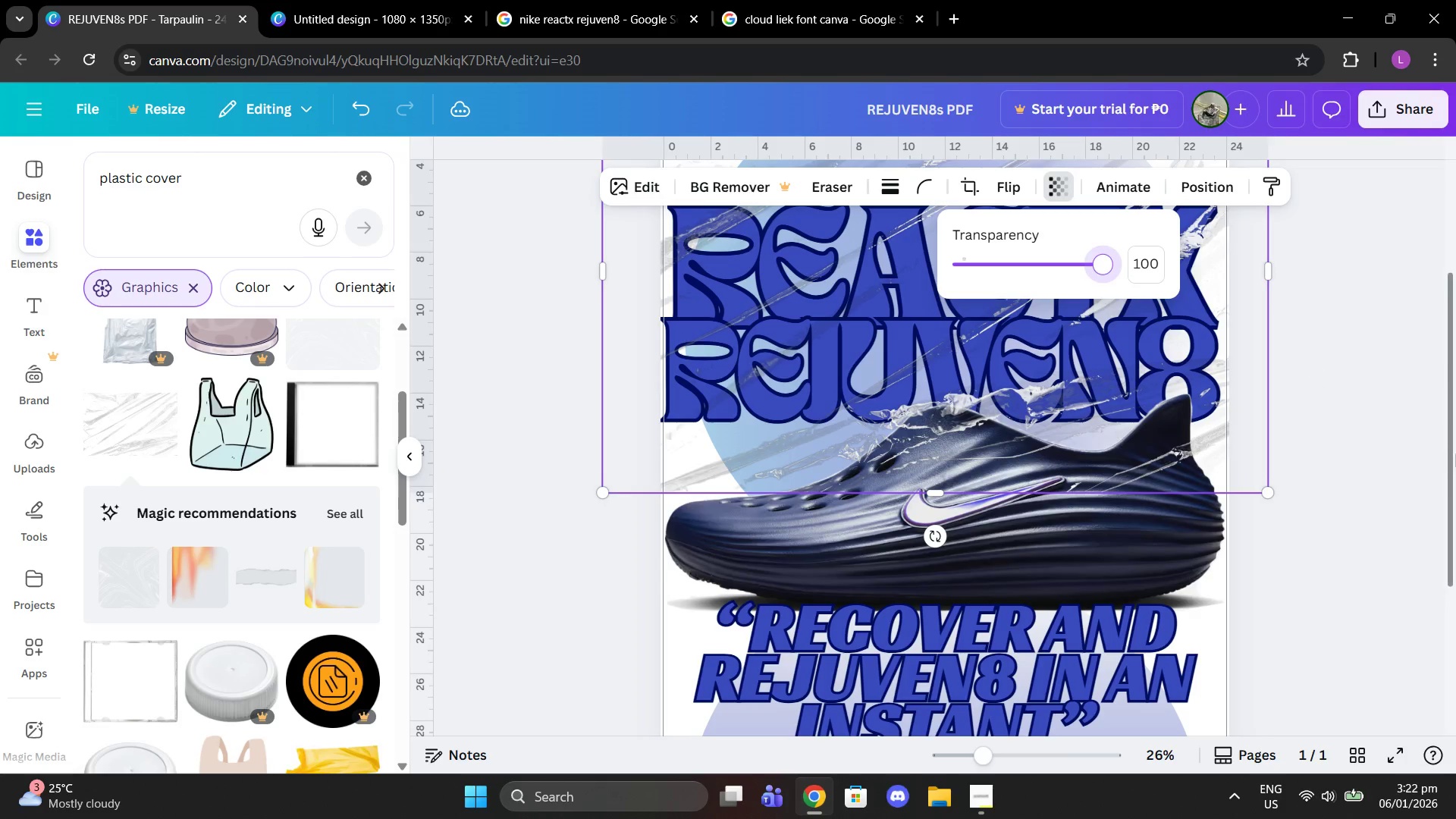 
left_click([1455, 453])
 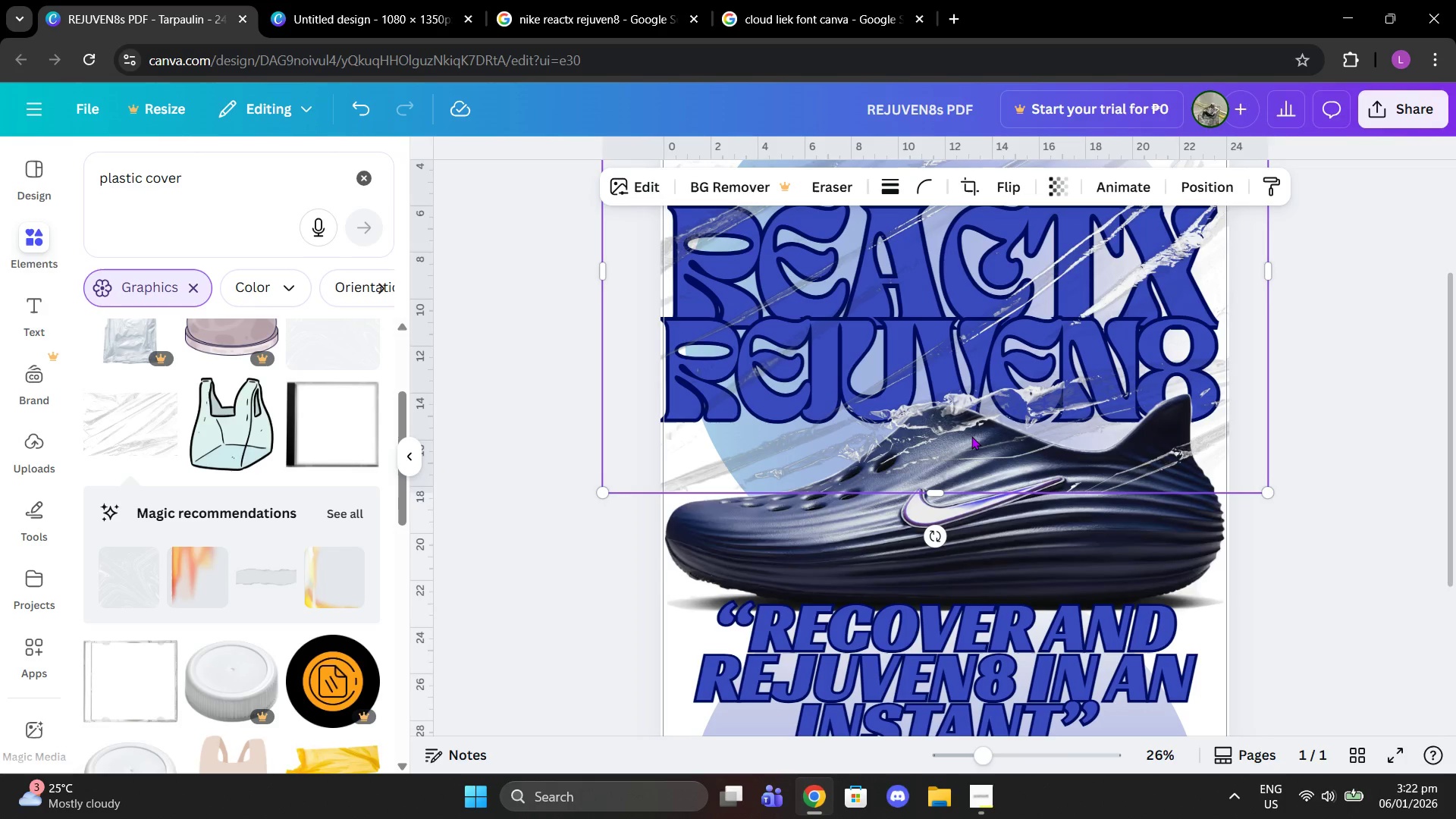 
scroll: coordinate [971, 436], scroll_direction: down, amount: 1.0
 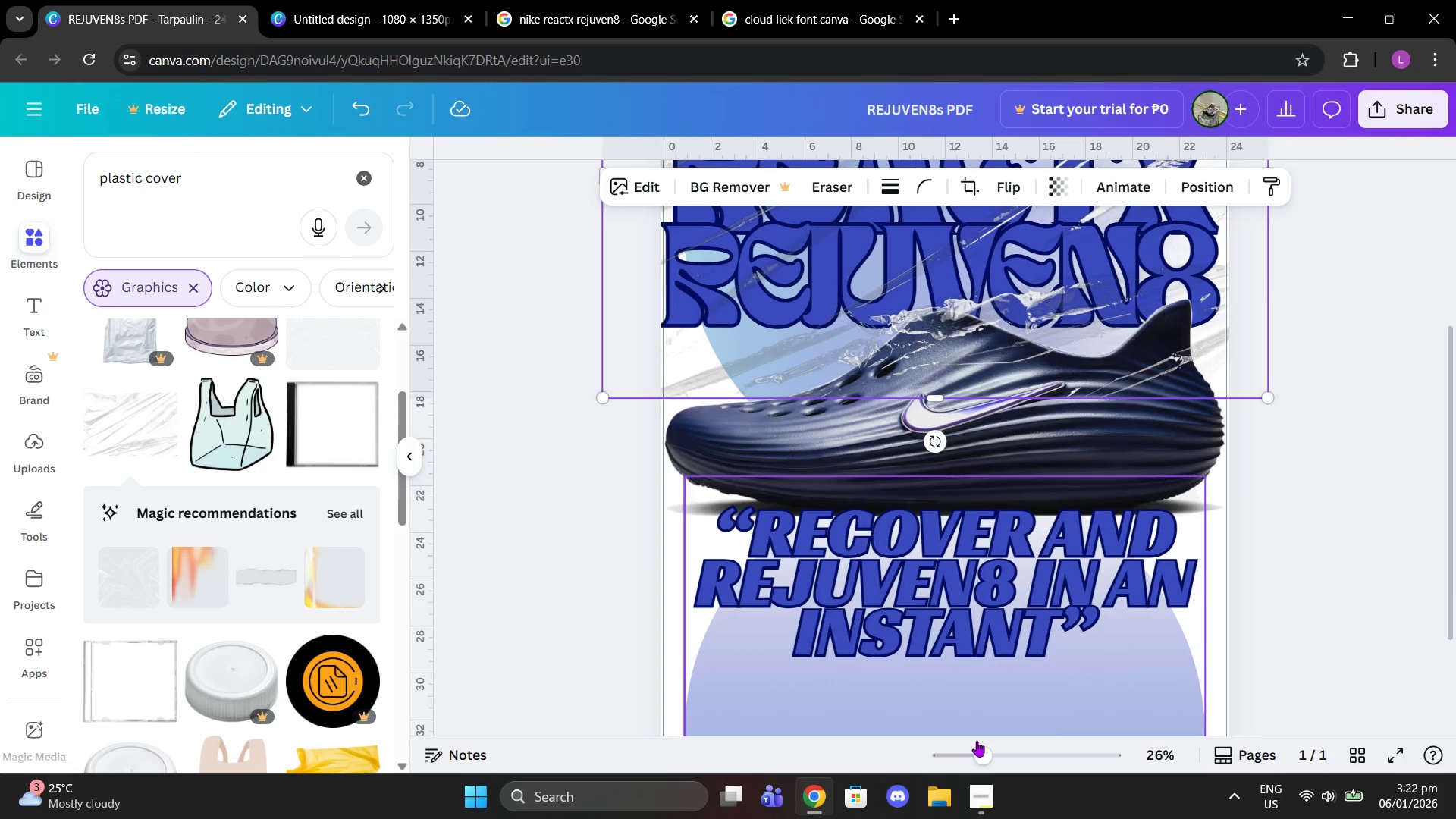 
left_click_drag(start_coordinate=[995, 752], to_coordinate=[952, 750])
 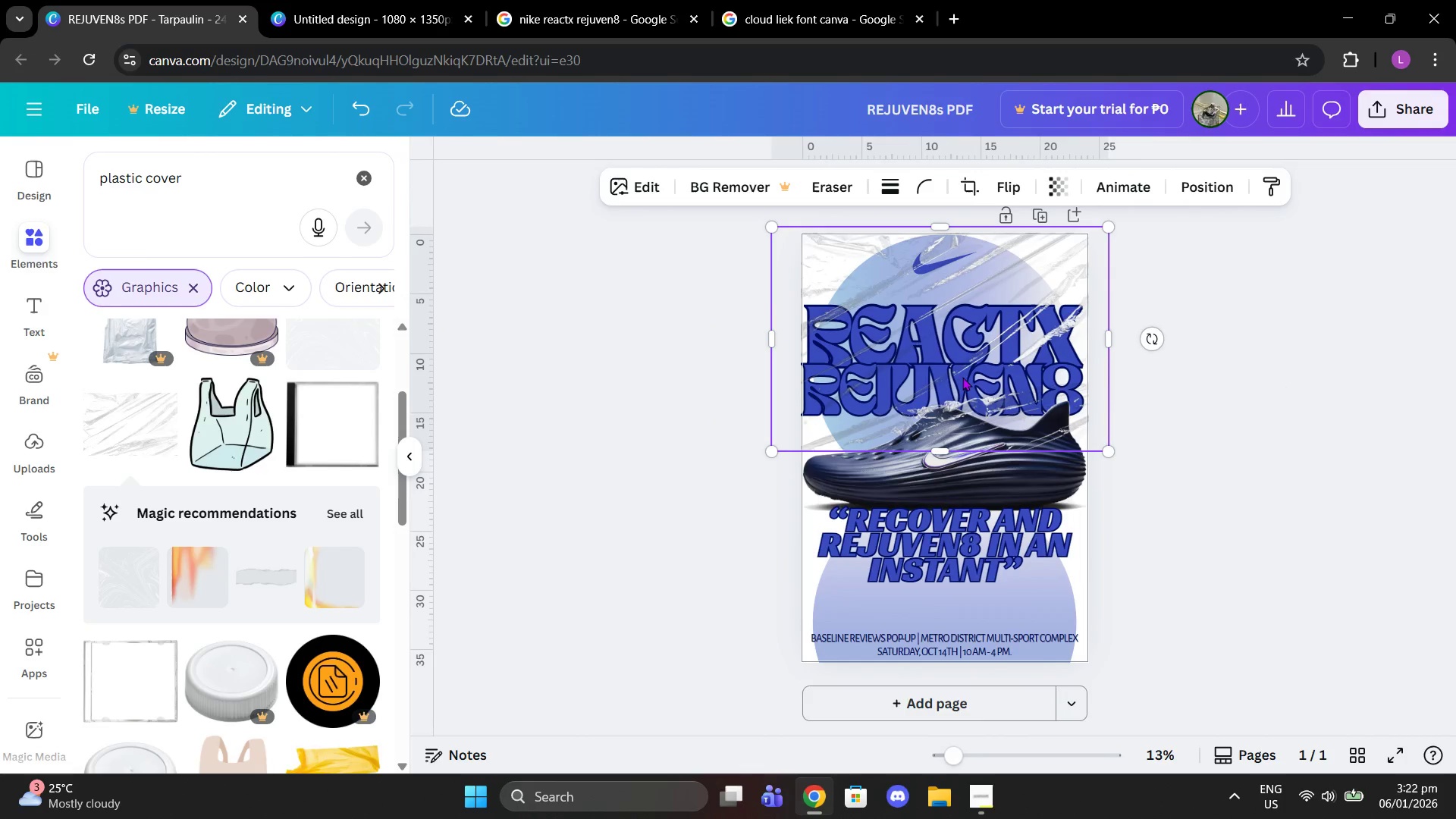 
left_click_drag(start_coordinate=[968, 356], to_coordinate=[968, 366])
 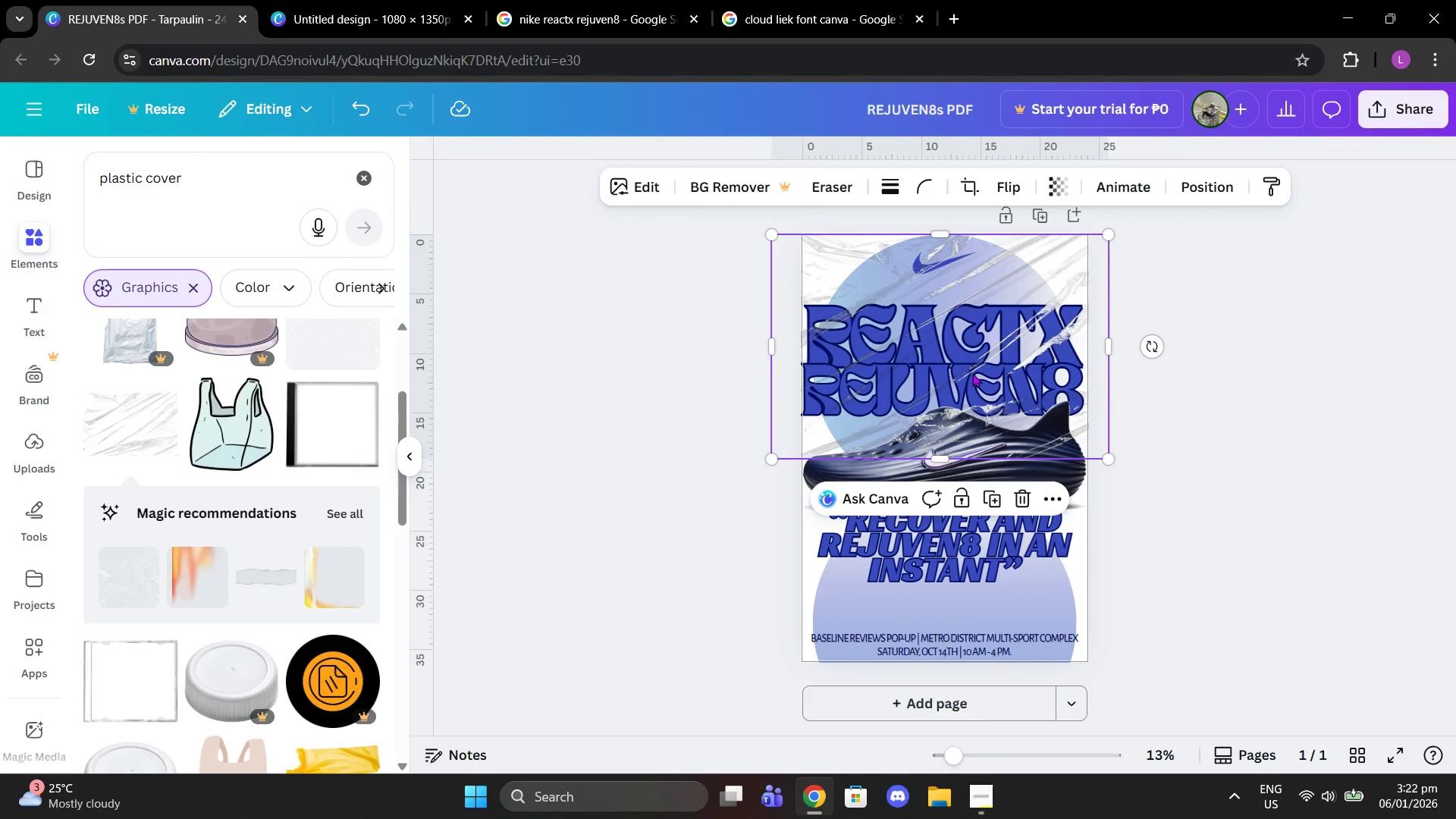 
left_click([972, 373])
 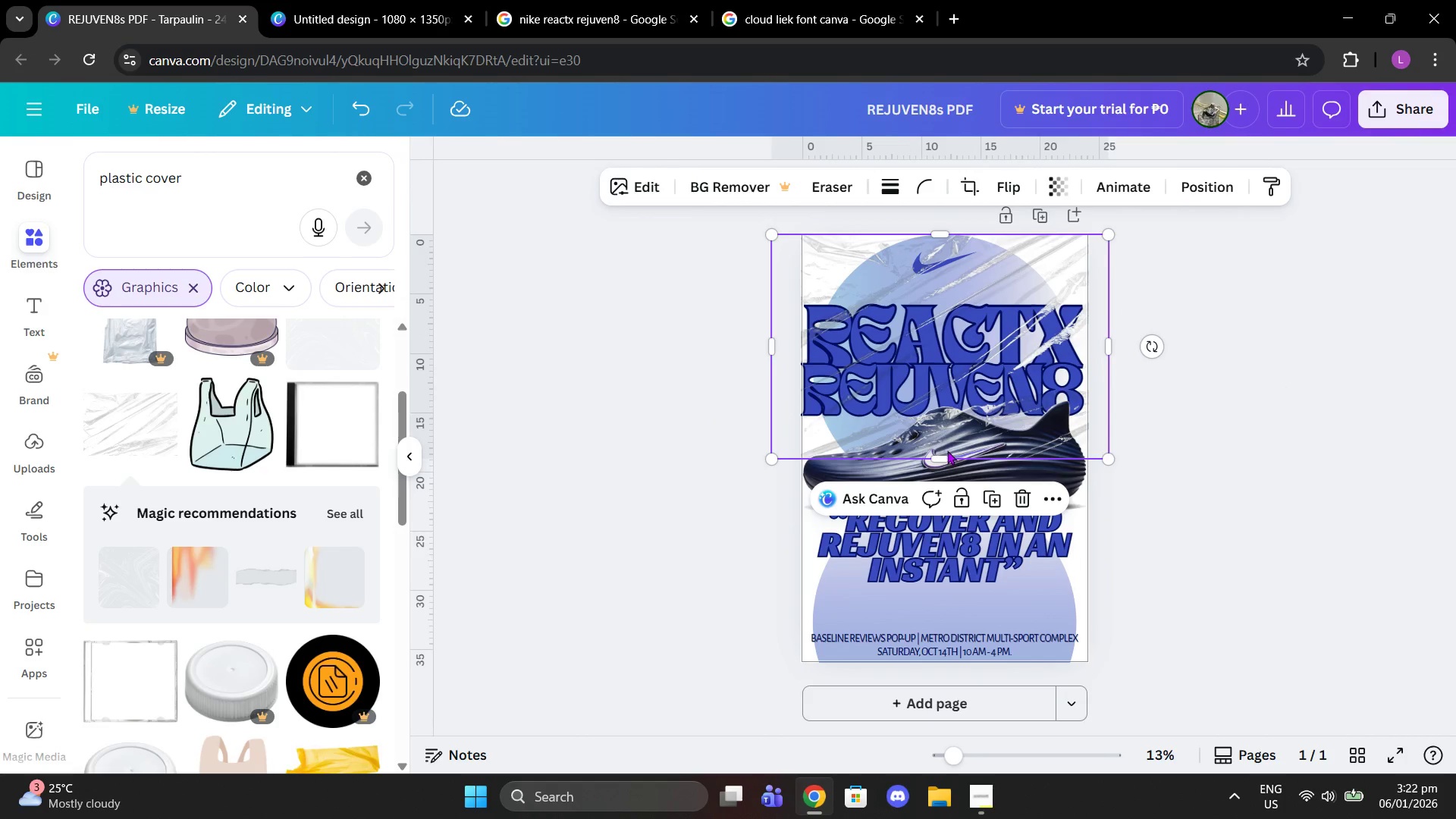 
left_click_drag(start_coordinate=[940, 453], to_coordinate=[977, 656])
 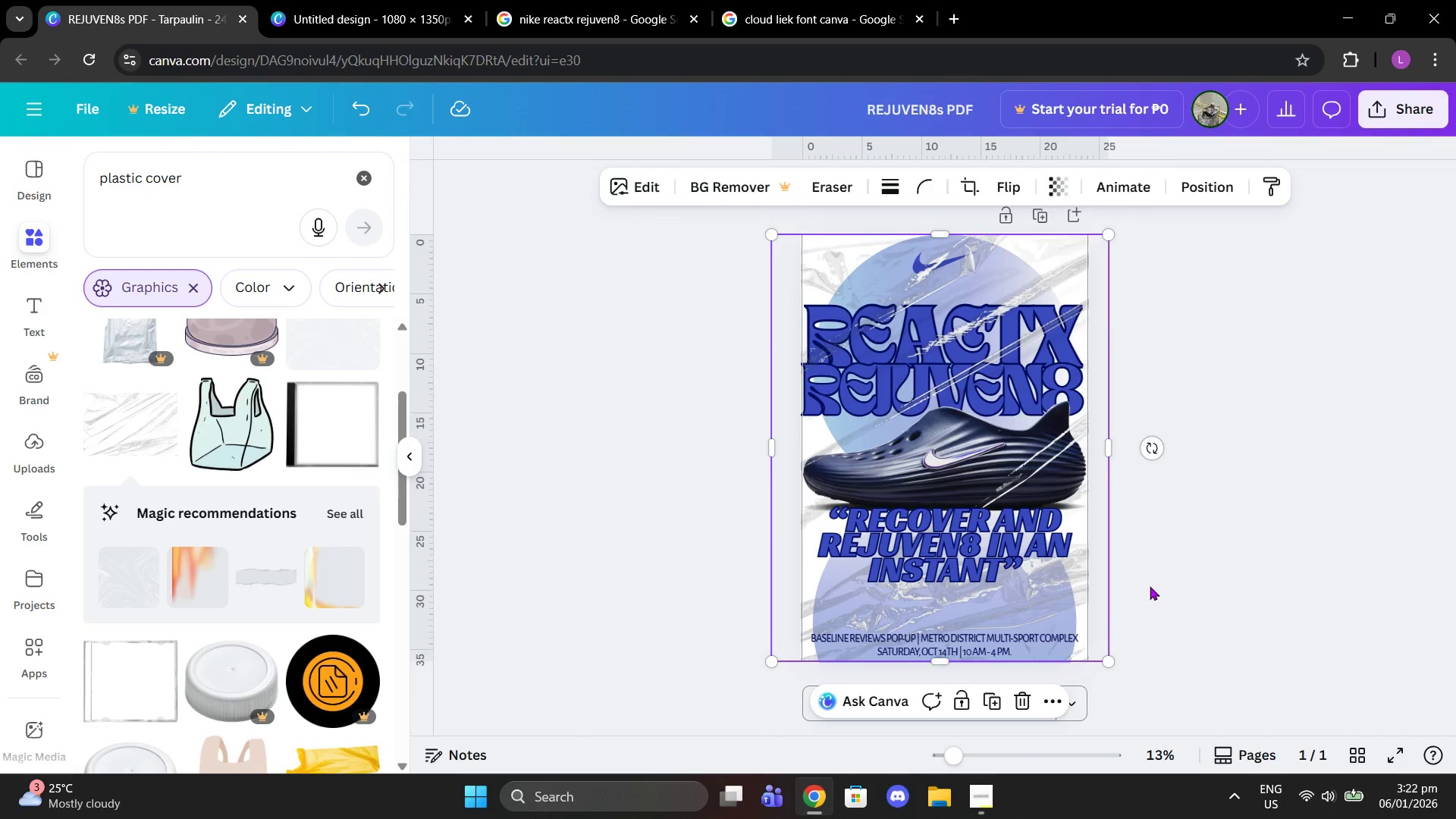 
left_click([1150, 586])
 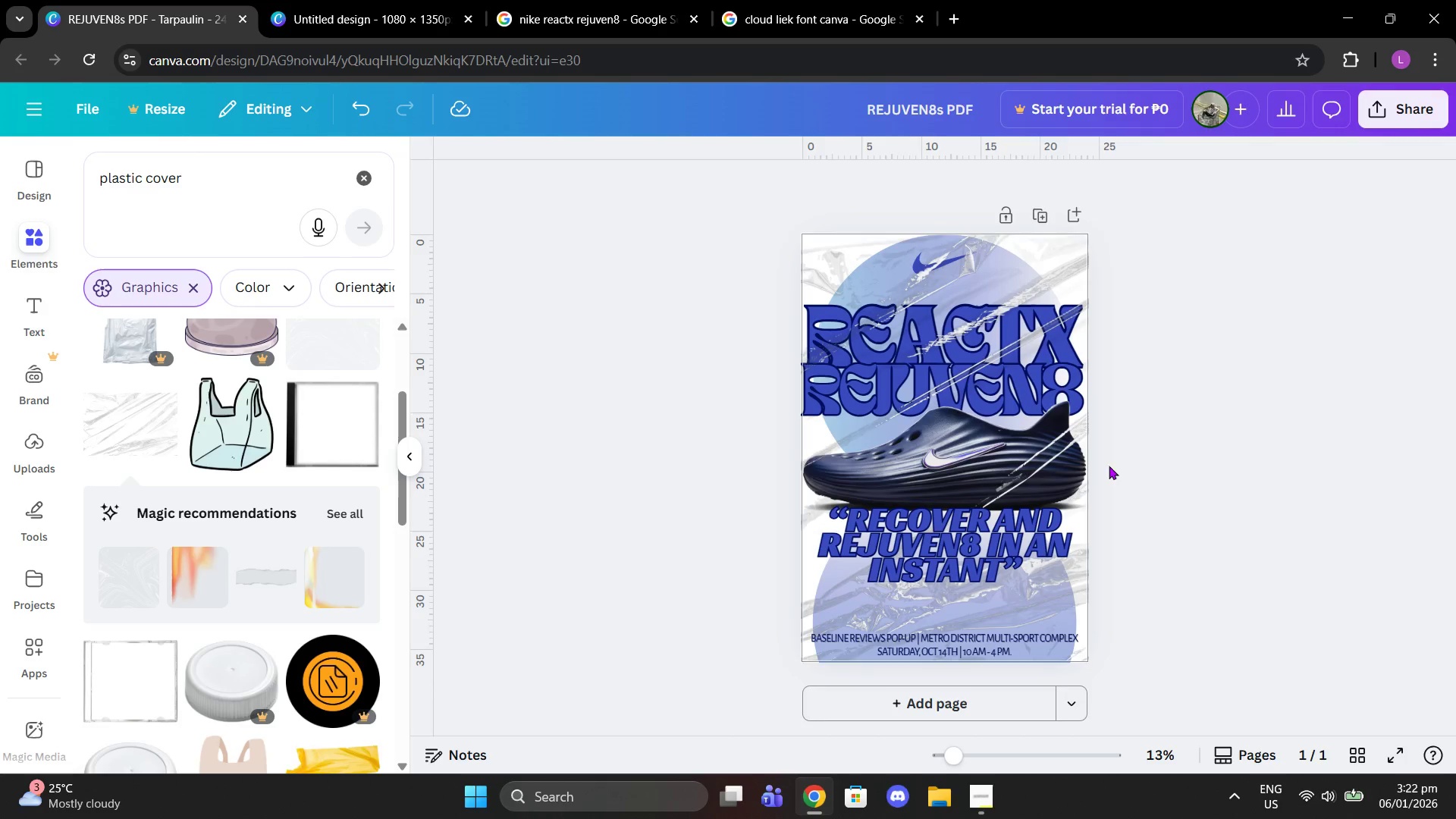 
left_click([1021, 308])
 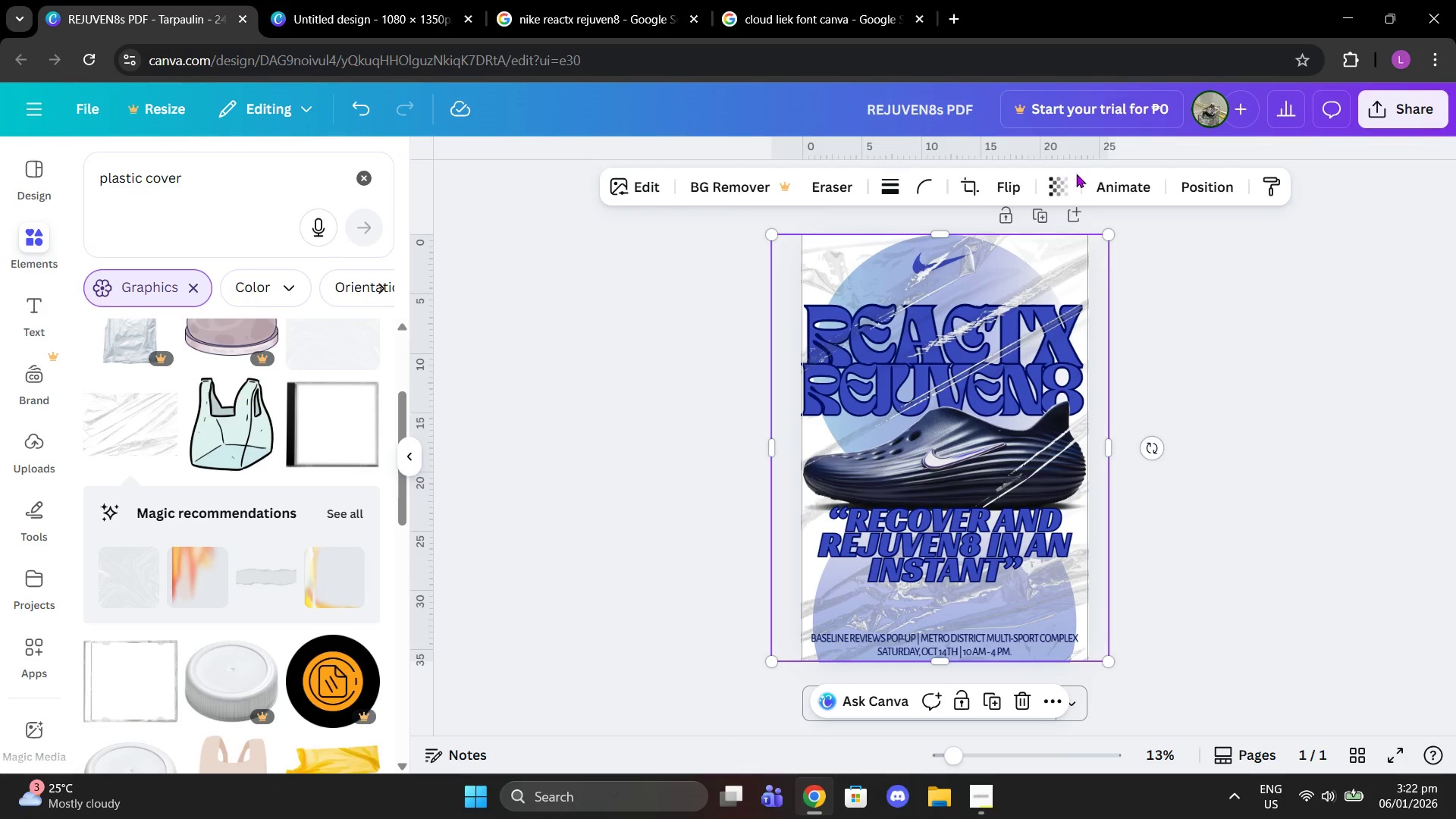 
left_click([1054, 179])
 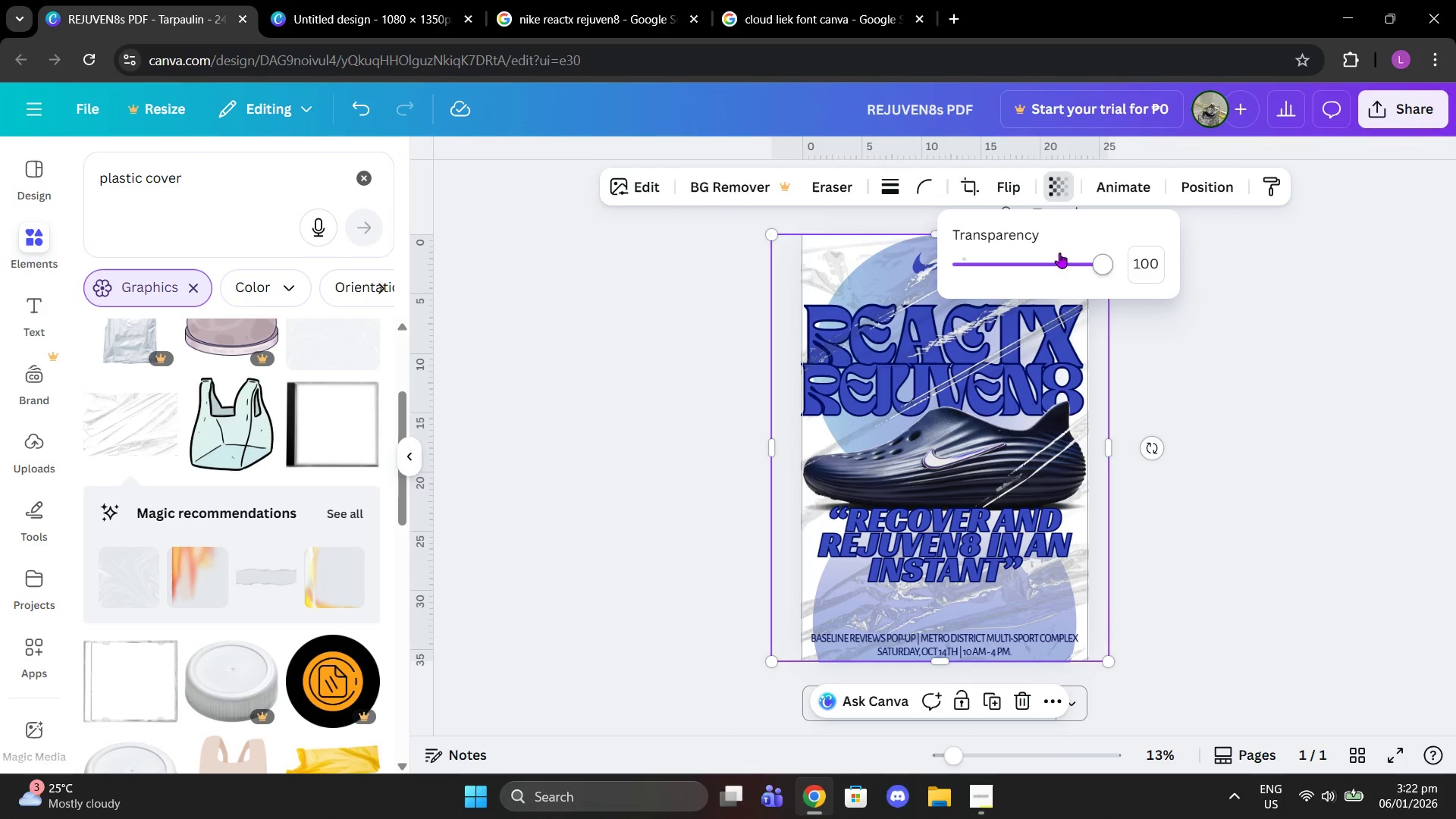 
left_click_drag(start_coordinate=[1065, 254], to_coordinate=[1023, 258])
 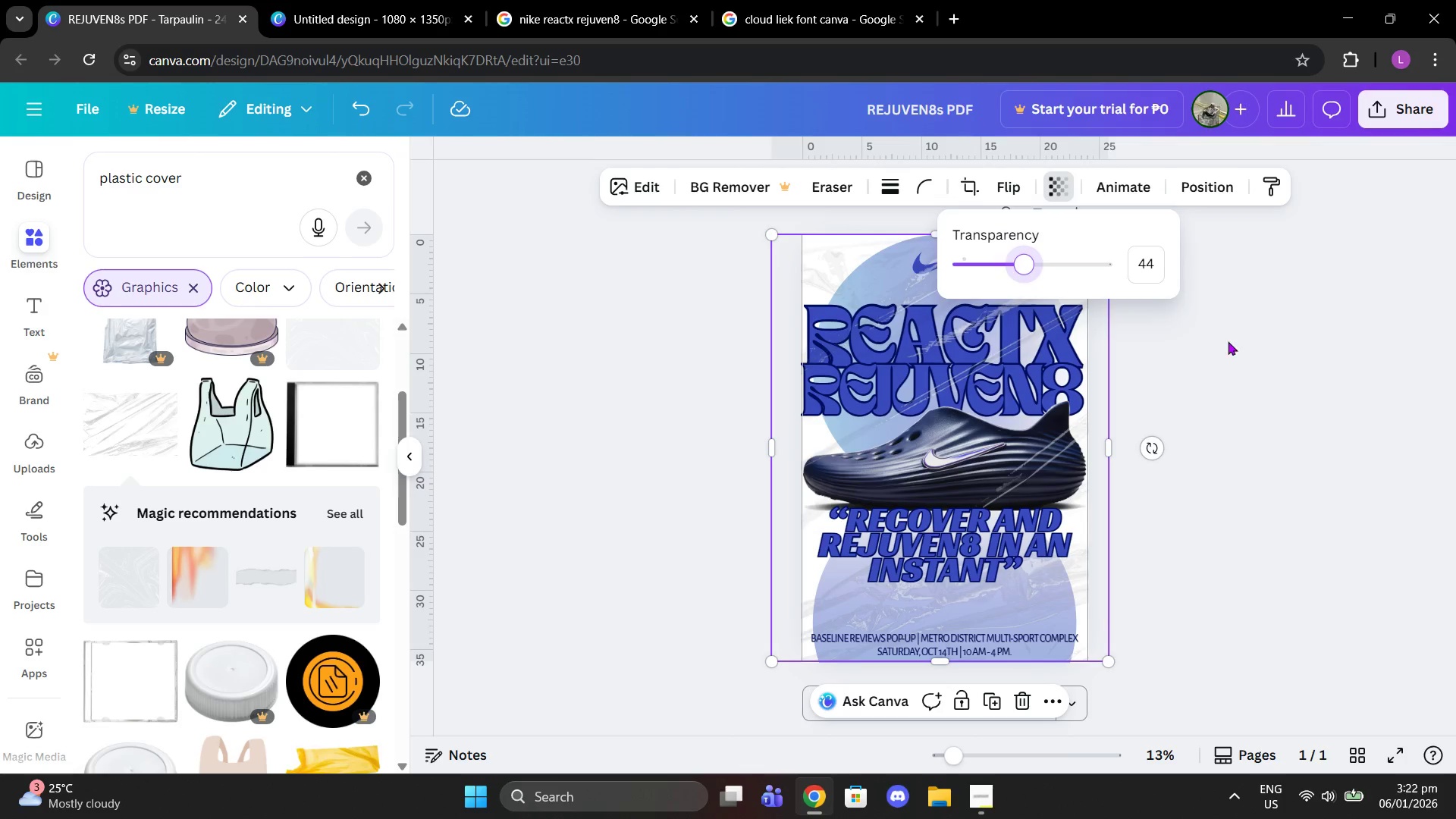 
left_click([1228, 341])
 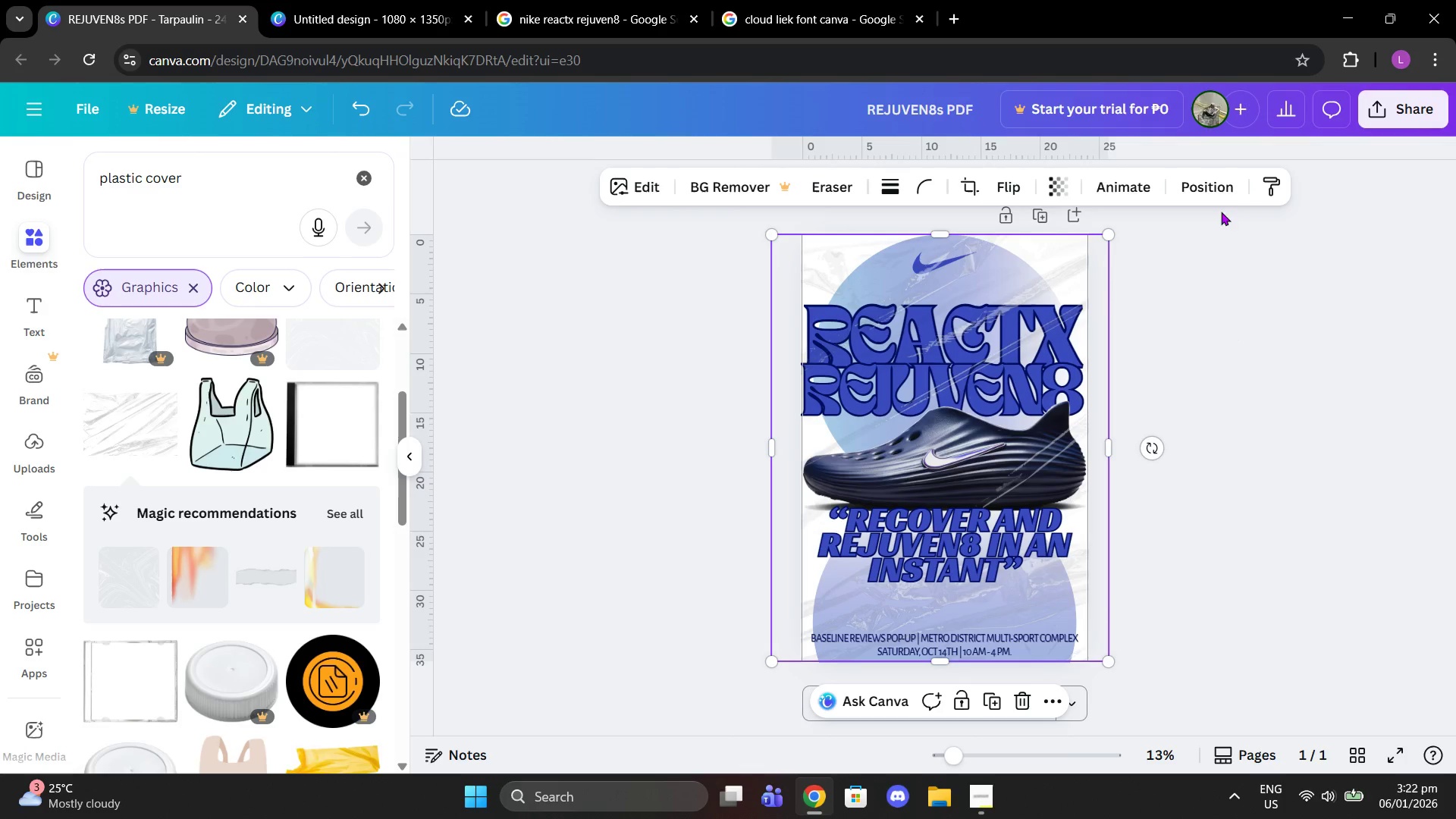 
left_click([1208, 190])
 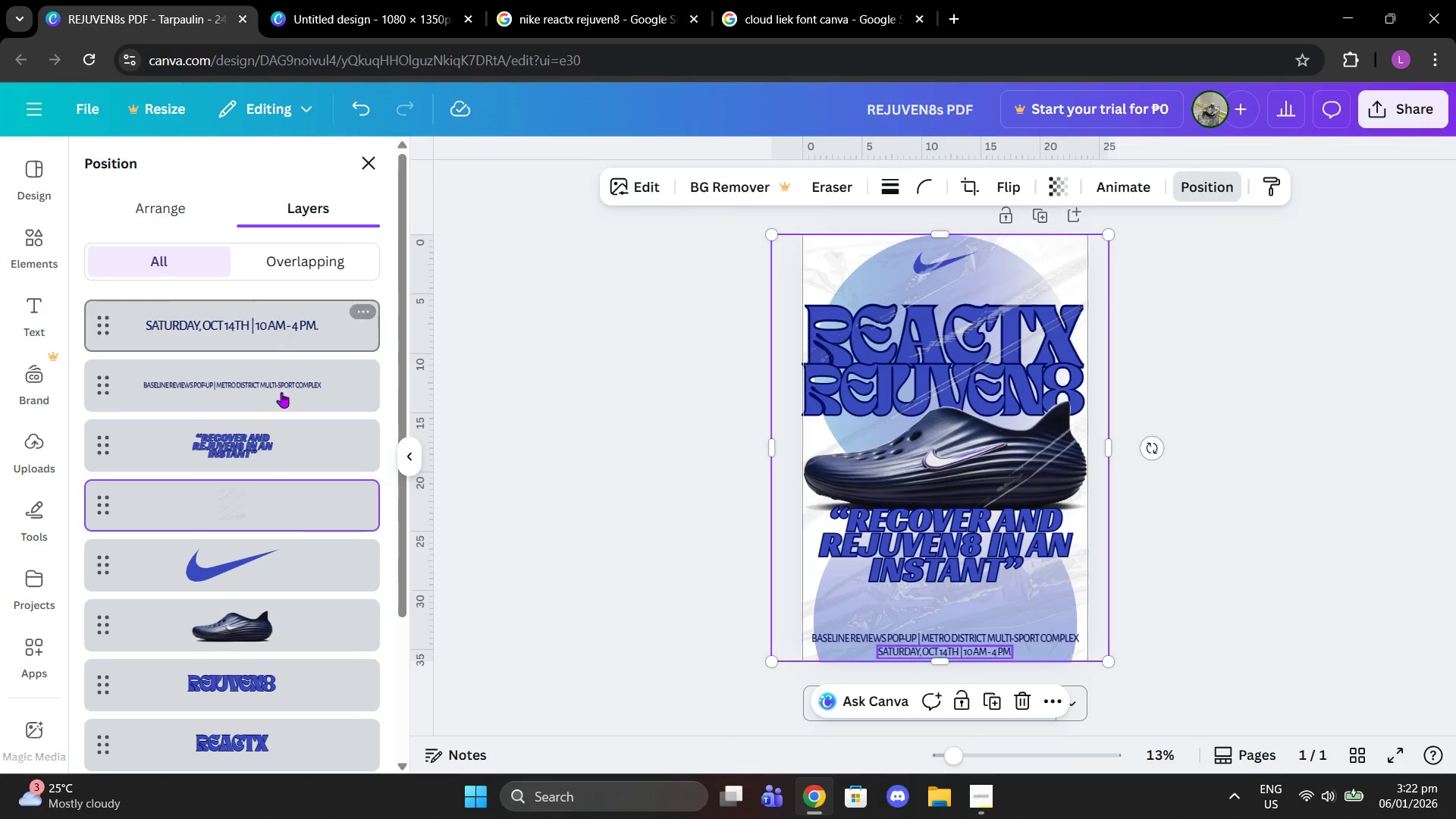 
scroll: coordinate [325, 500], scroll_direction: down, amount: 2.0
 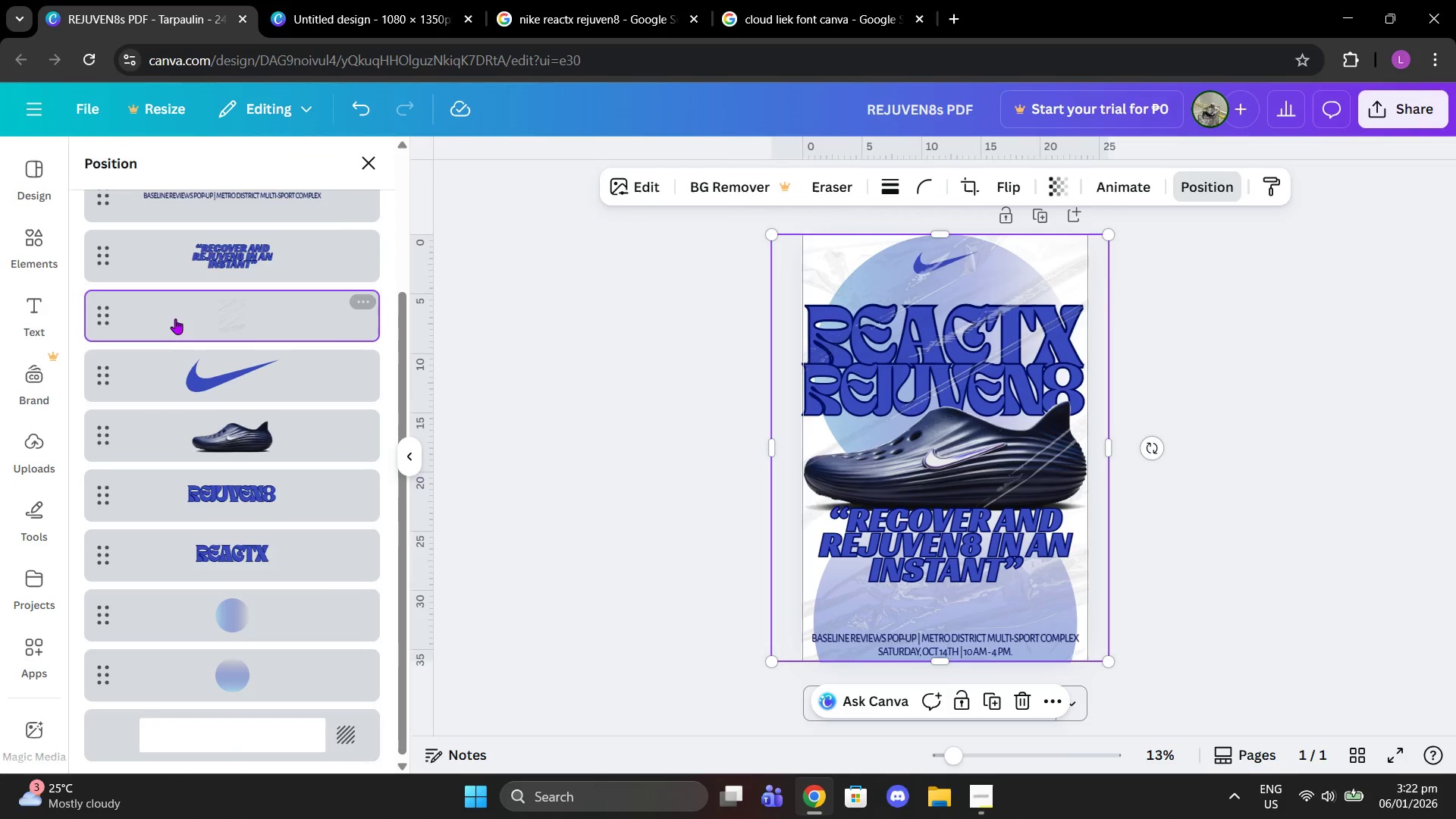 
left_click_drag(start_coordinate=[187, 316], to_coordinate=[218, 576])
 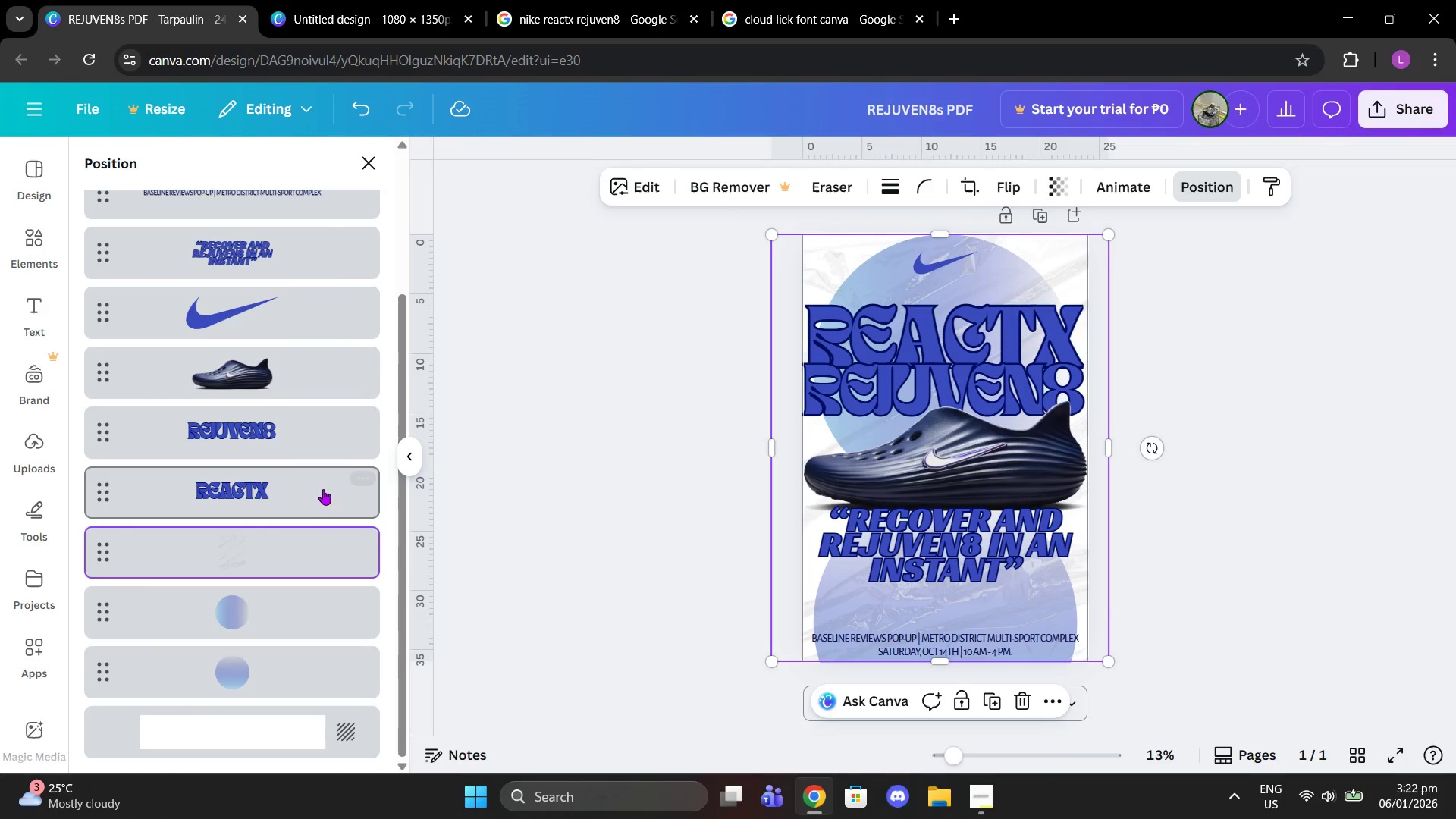 
scroll: coordinate [243, 535], scroll_direction: down, amount: 1.0
 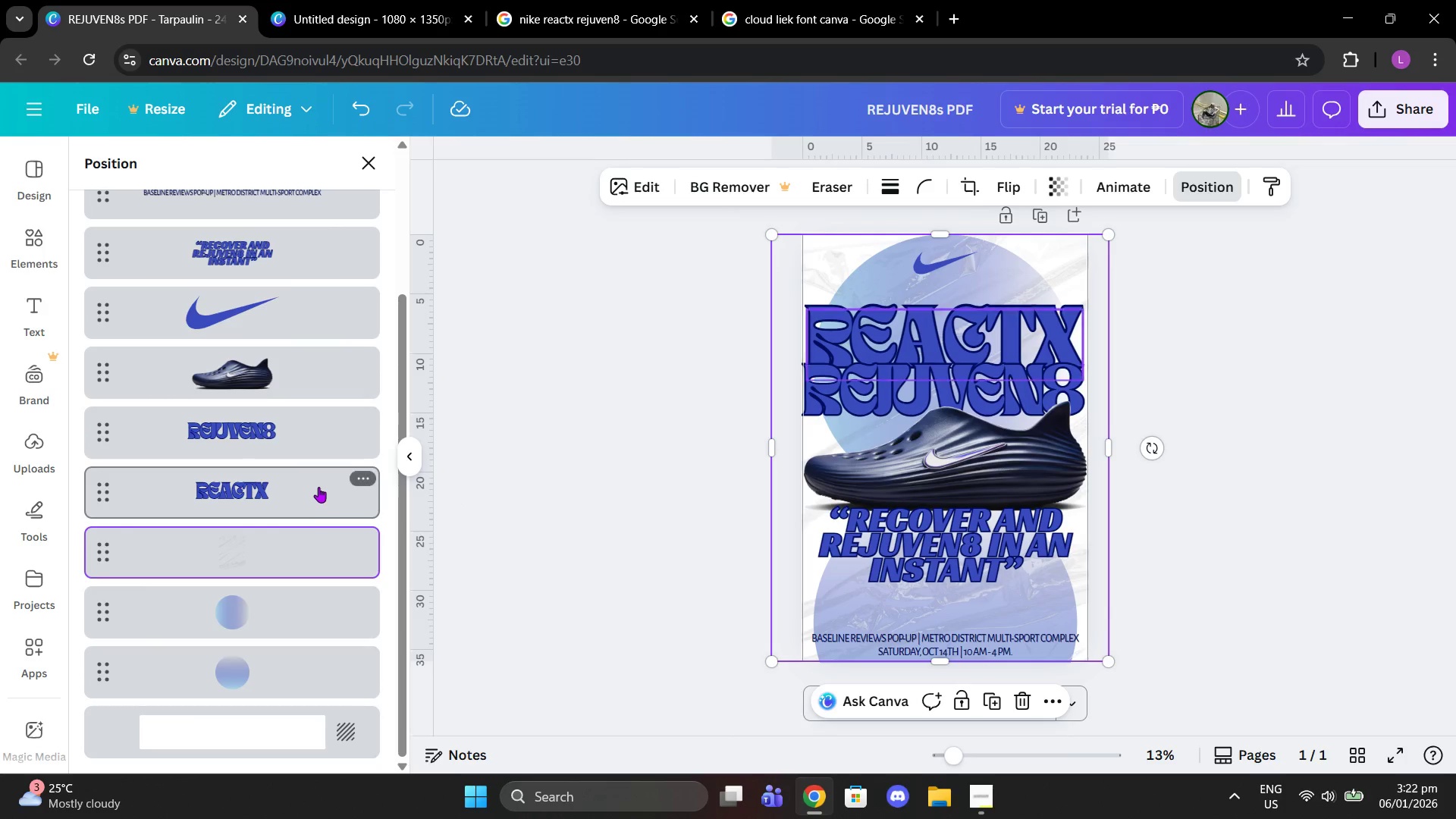 
double_click([446, 469])
 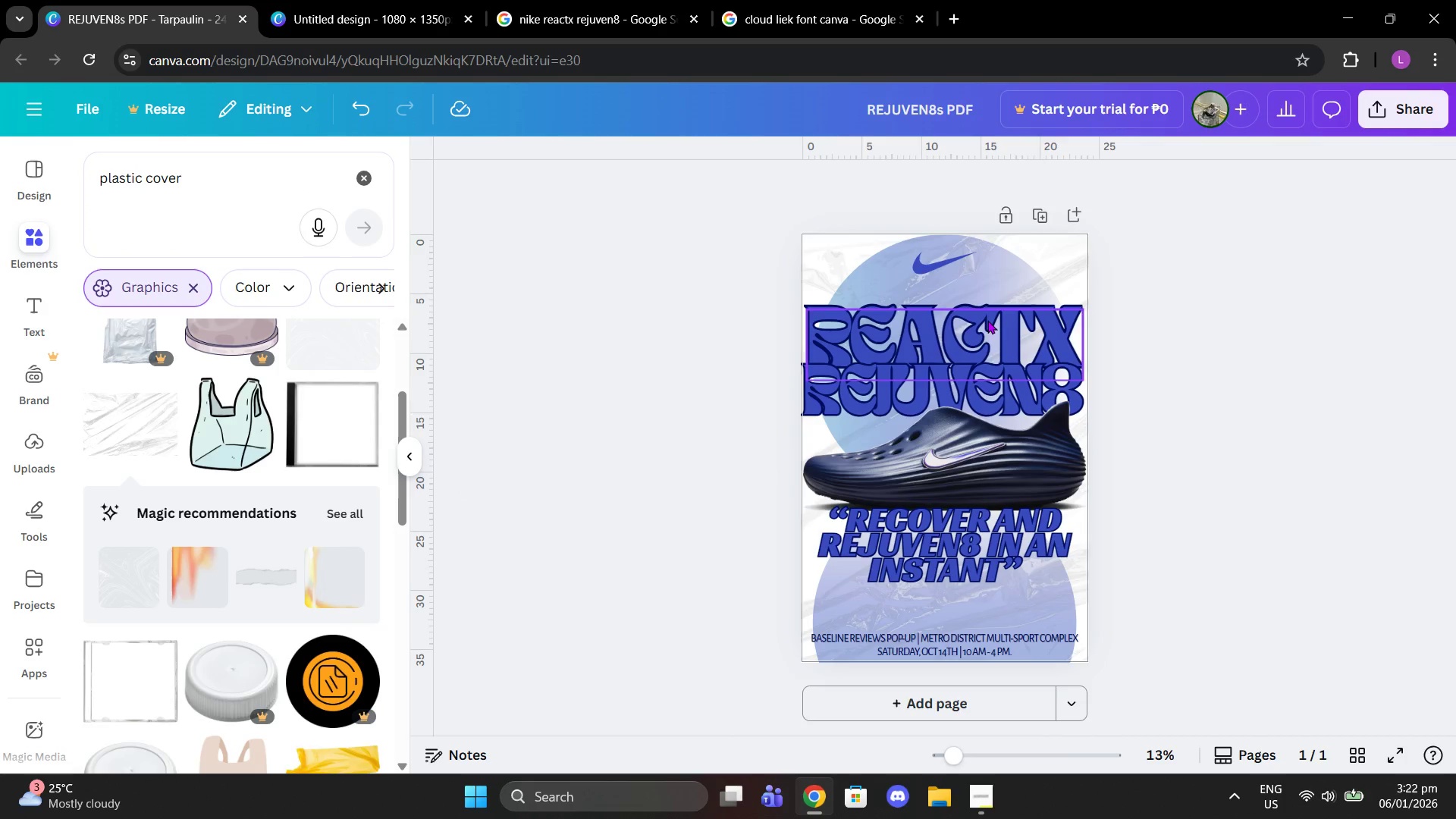 
left_click_drag(start_coordinate=[1003, 268], to_coordinate=[1004, 257])
 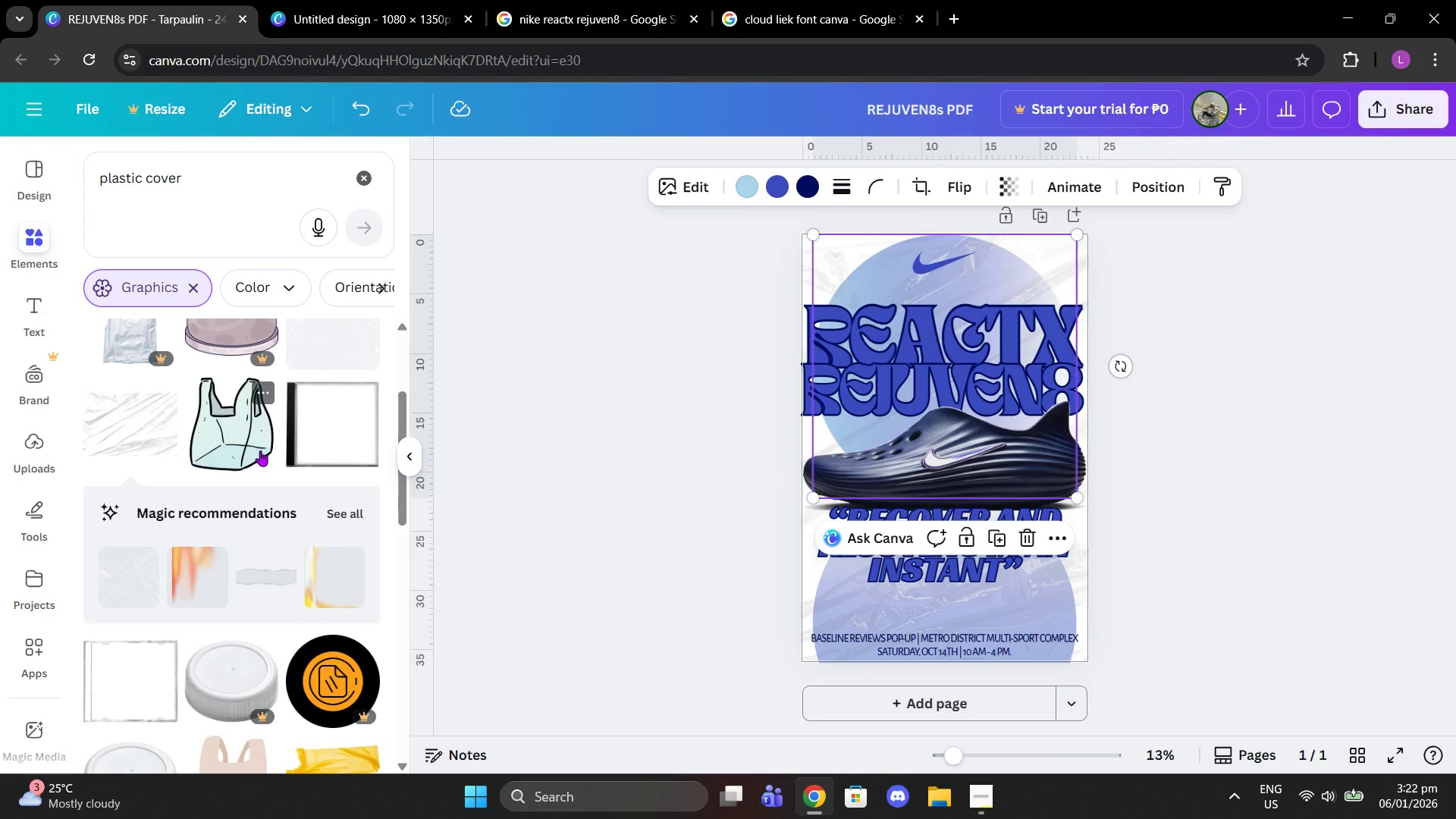 
scroll: coordinate [250, 445], scroll_direction: down, amount: 2.0
 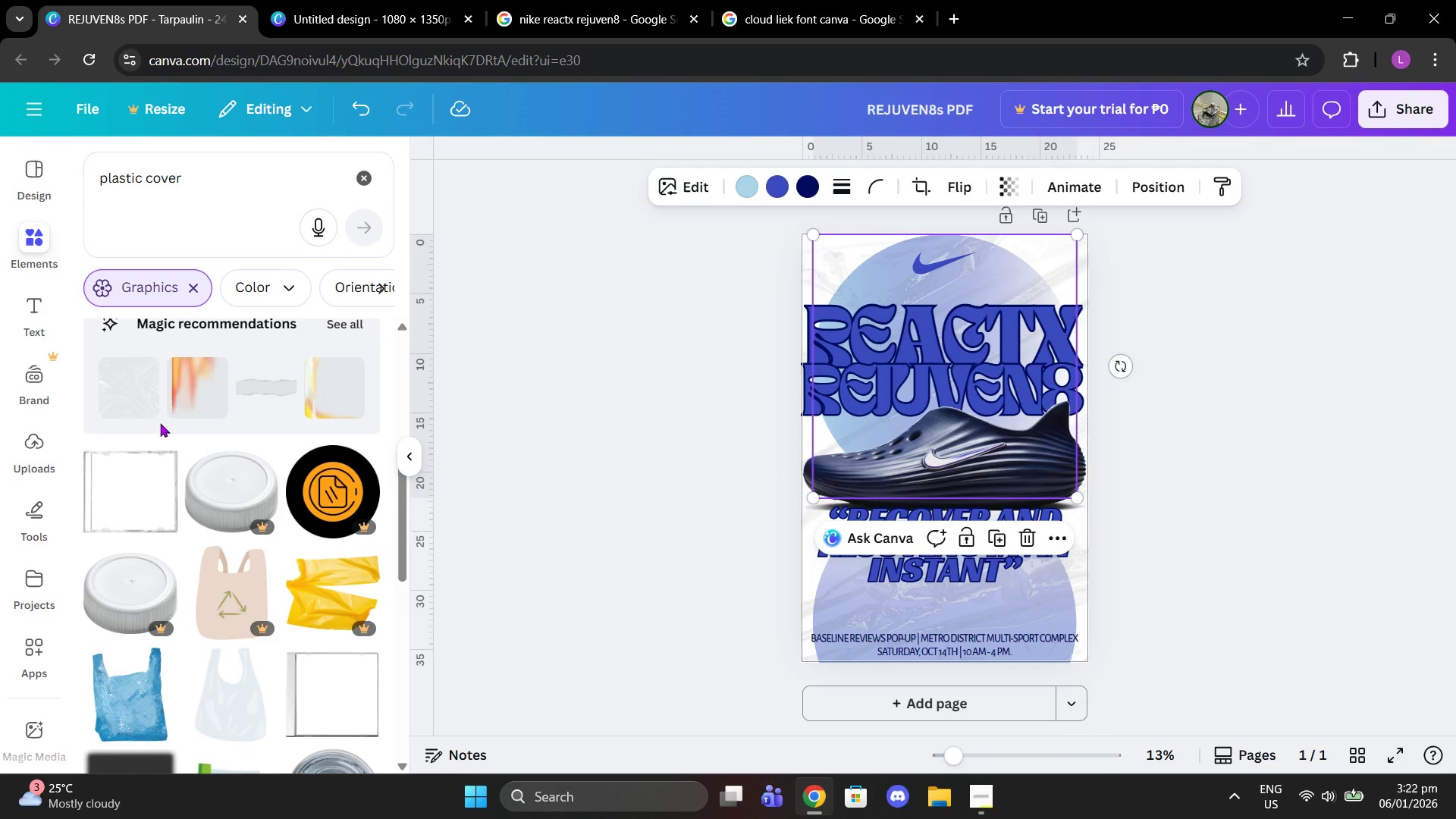 
left_click([123, 416])
 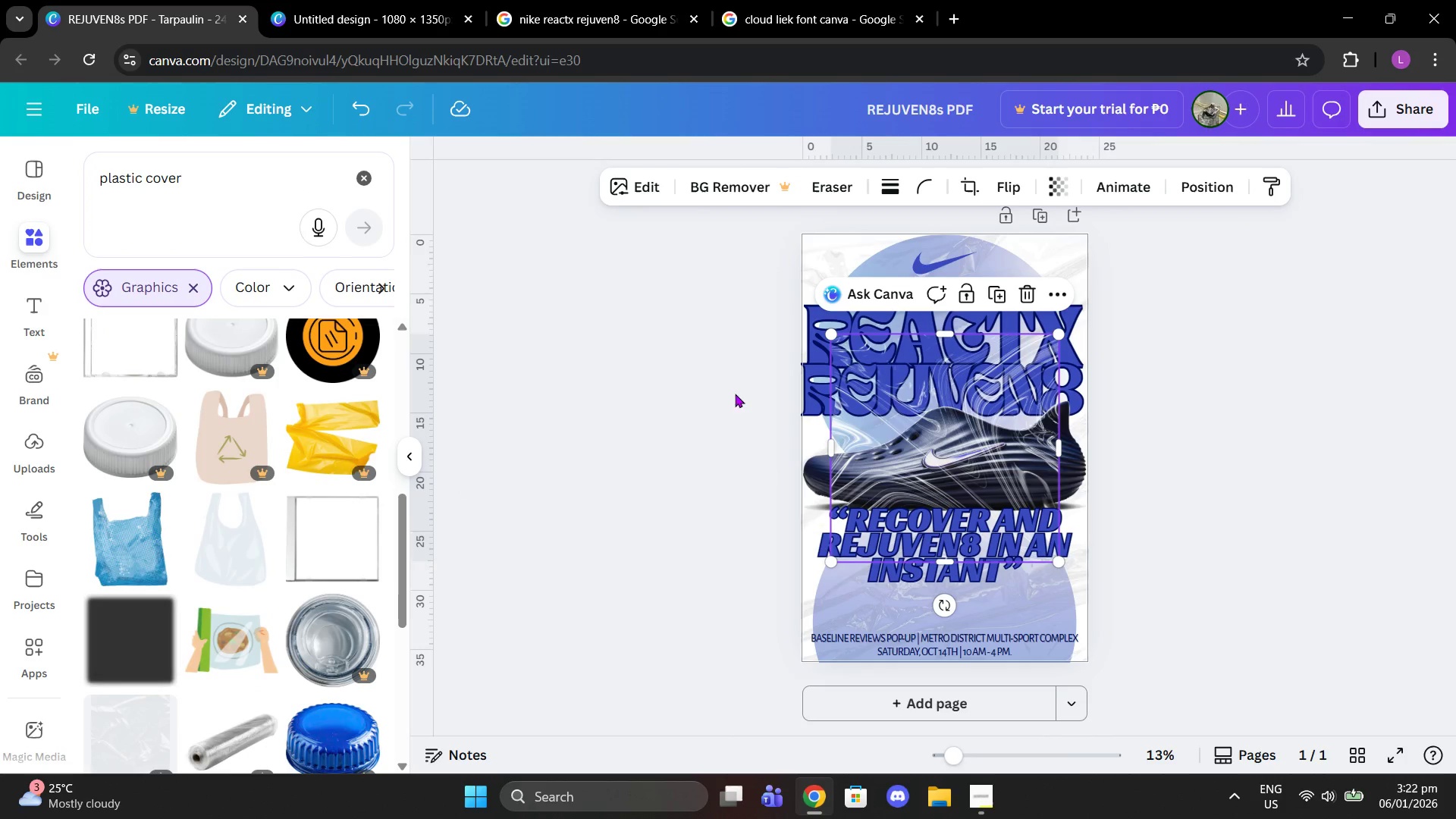 
left_click_drag(start_coordinate=[940, 466], to_coordinate=[897, 451])
 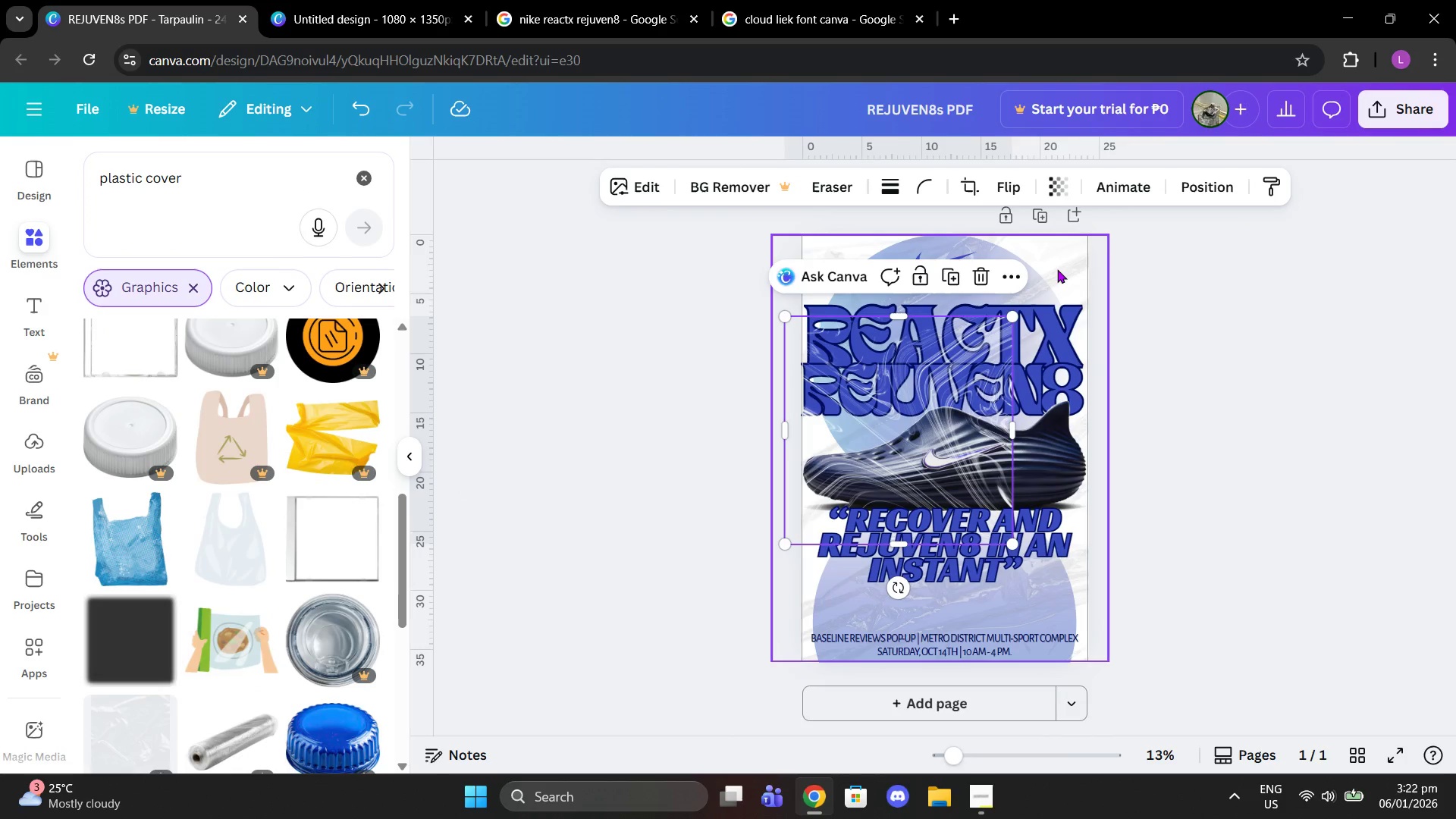 
left_click([1057, 269])
 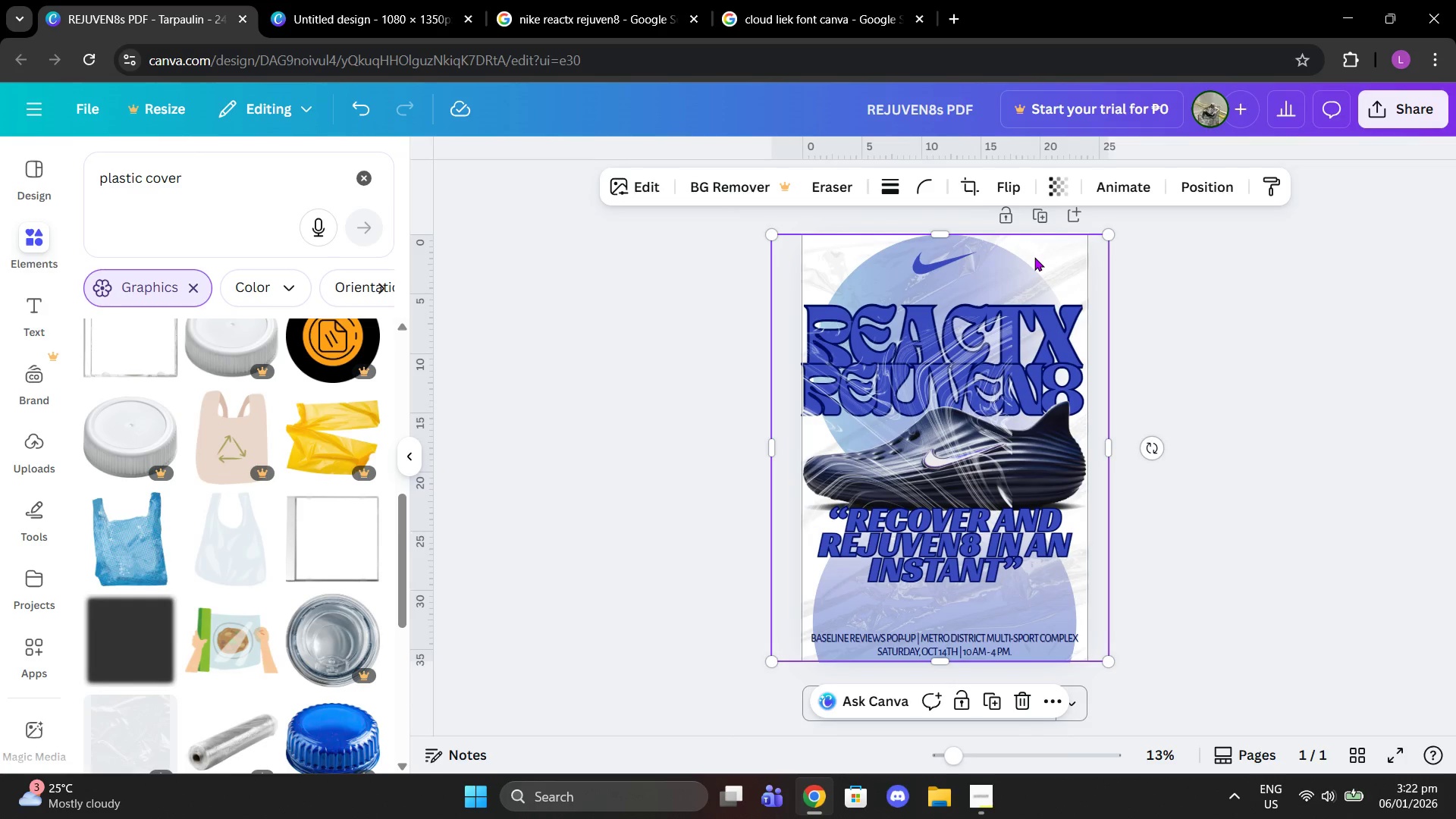 
key(Delete)
 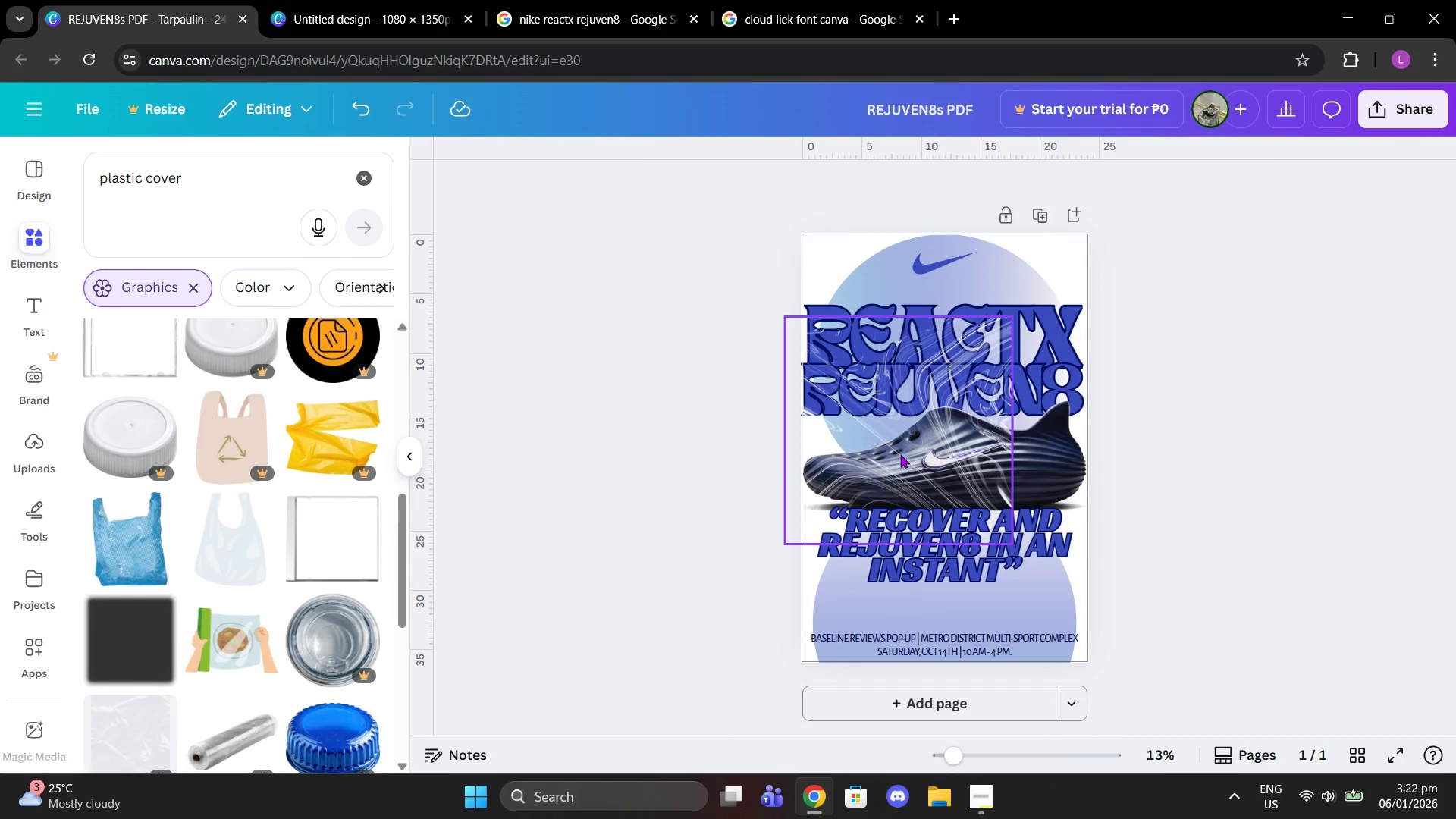 
left_click_drag(start_coordinate=[906, 455], to_coordinate=[902, 363])
 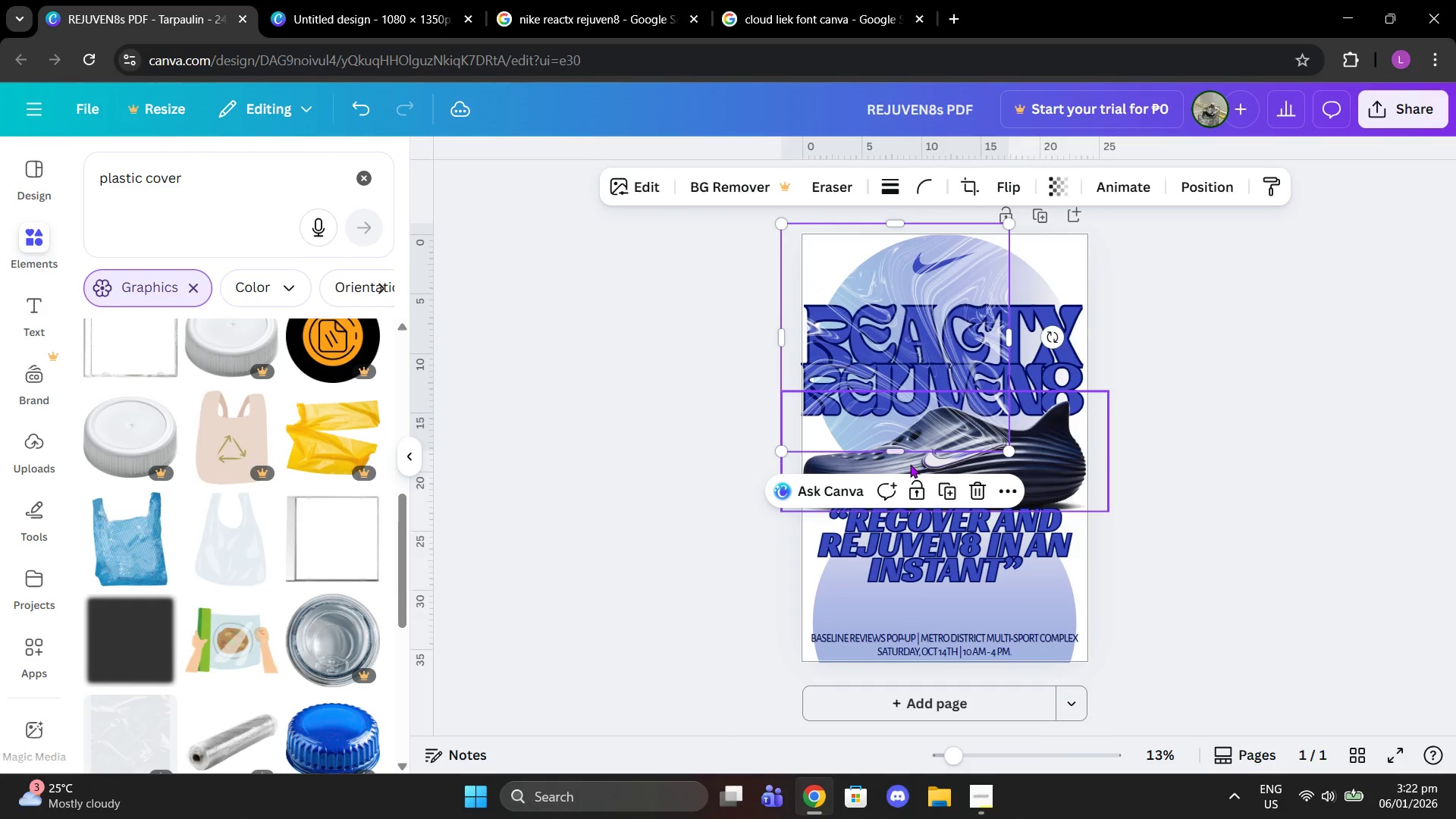 
left_click_drag(start_coordinate=[901, 457], to_coordinate=[927, 662])
 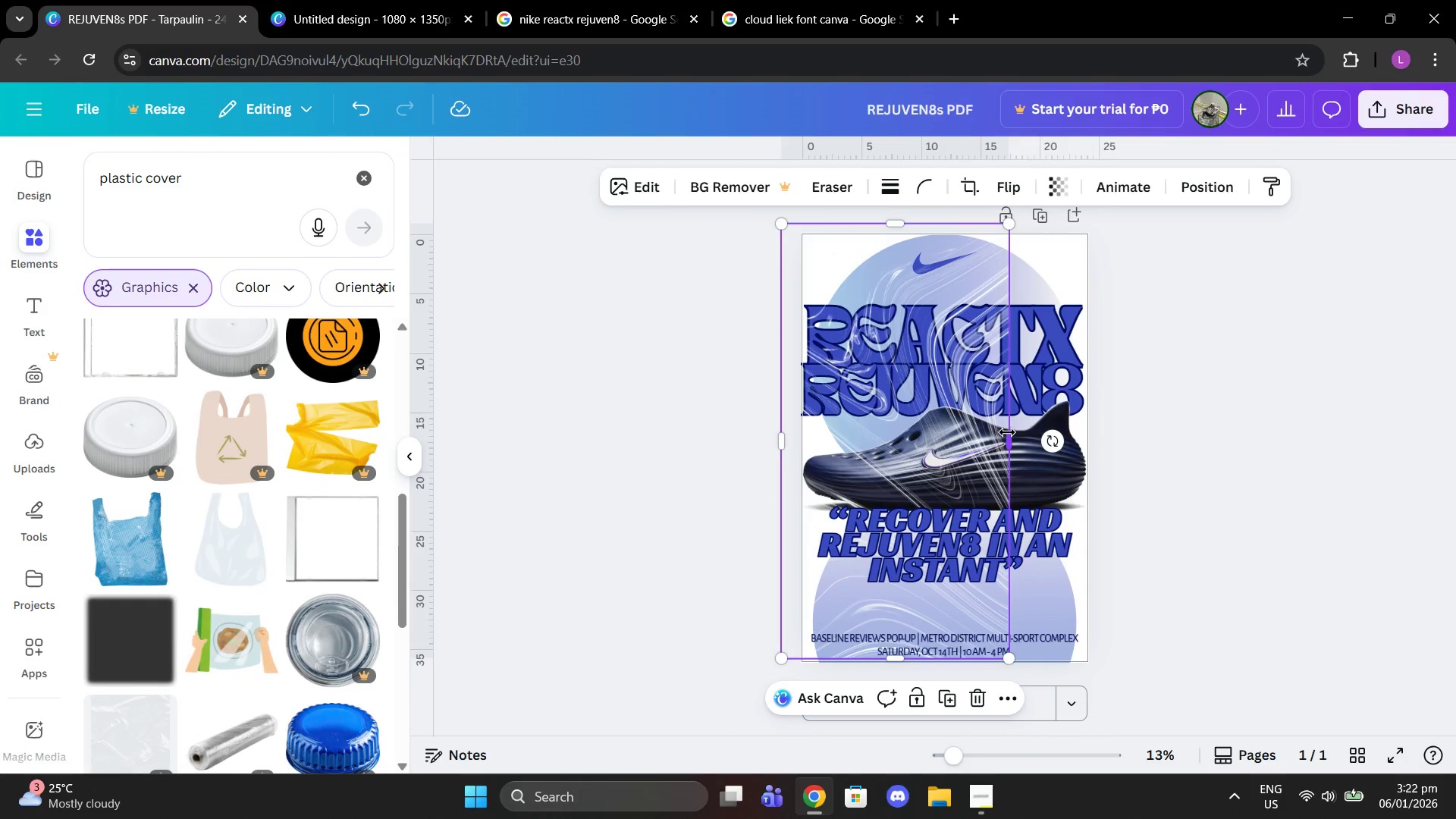 
left_click_drag(start_coordinate=[1011, 433], to_coordinate=[1102, 441])
 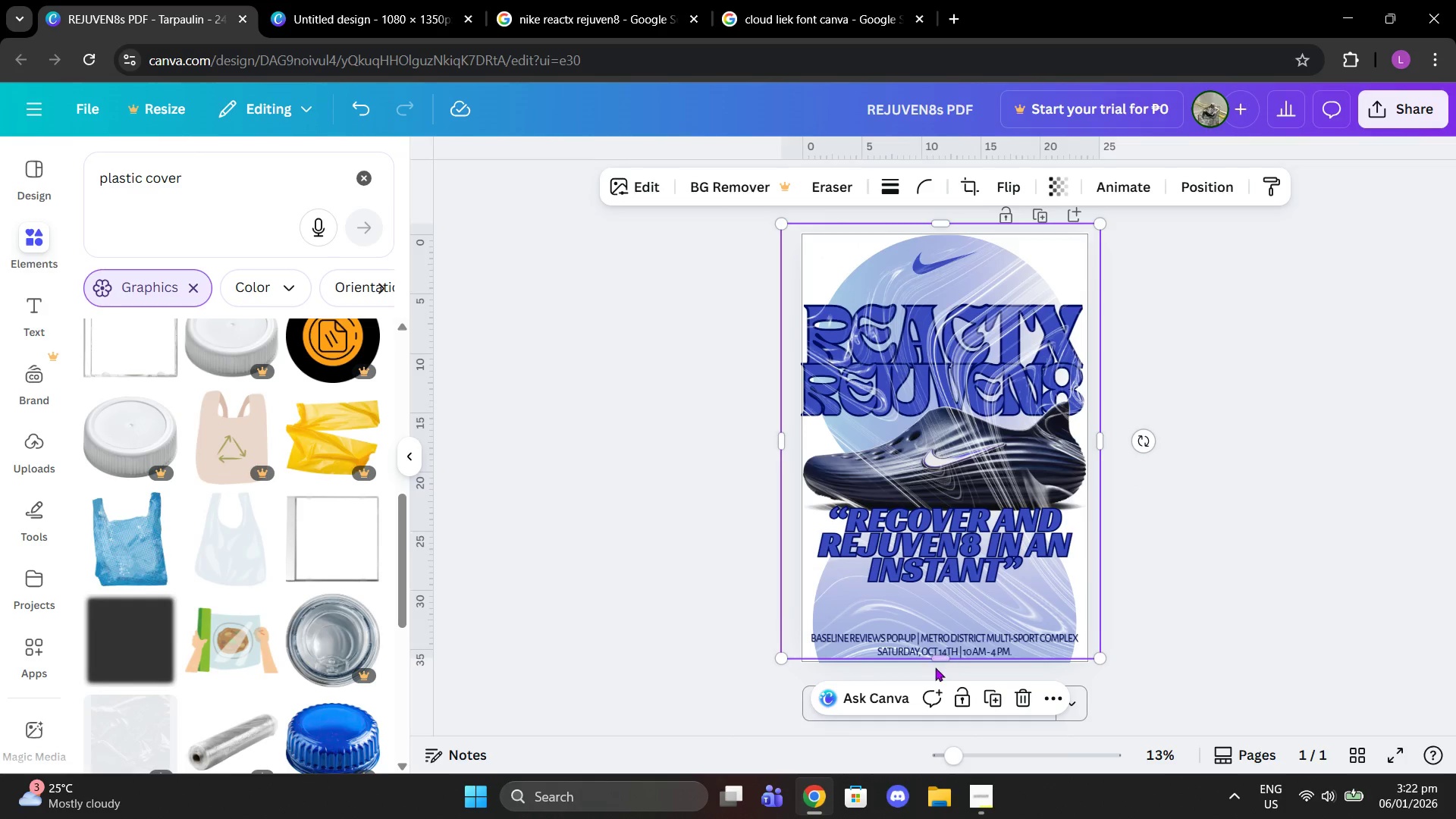 
left_click_drag(start_coordinate=[945, 656], to_coordinate=[945, 667])
 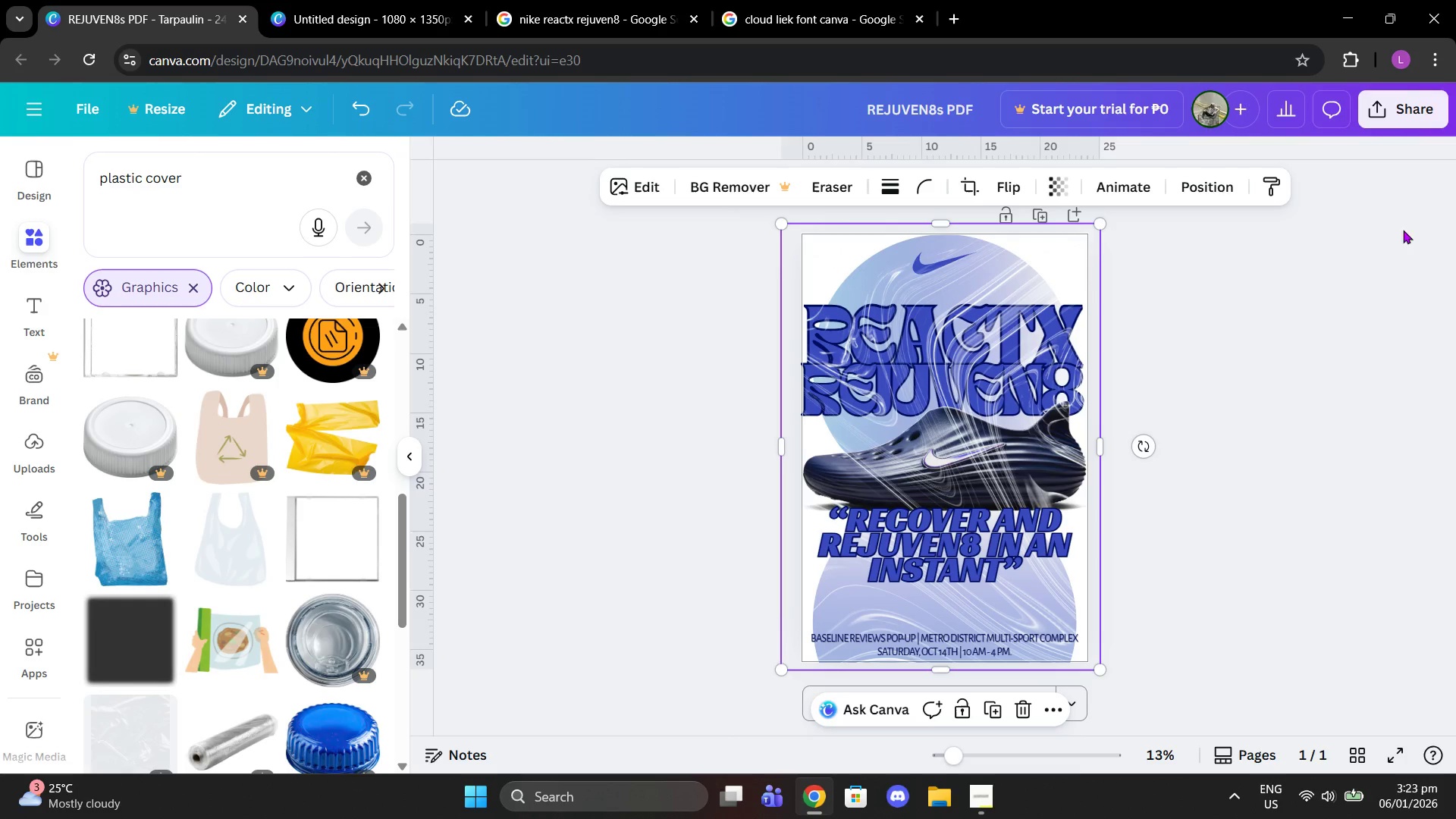 
left_click([1200, 187])
 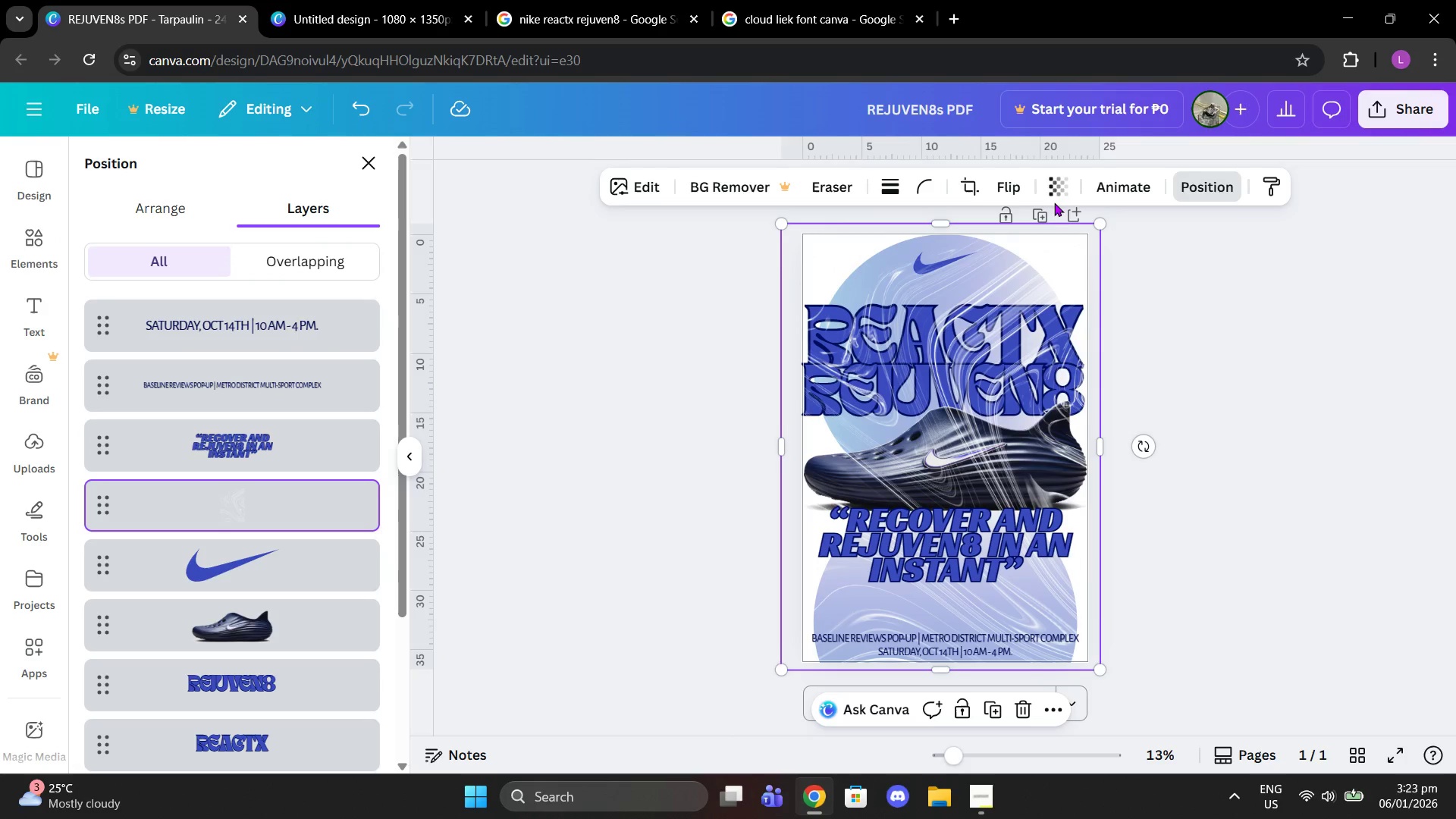 
double_click([1053, 192])
 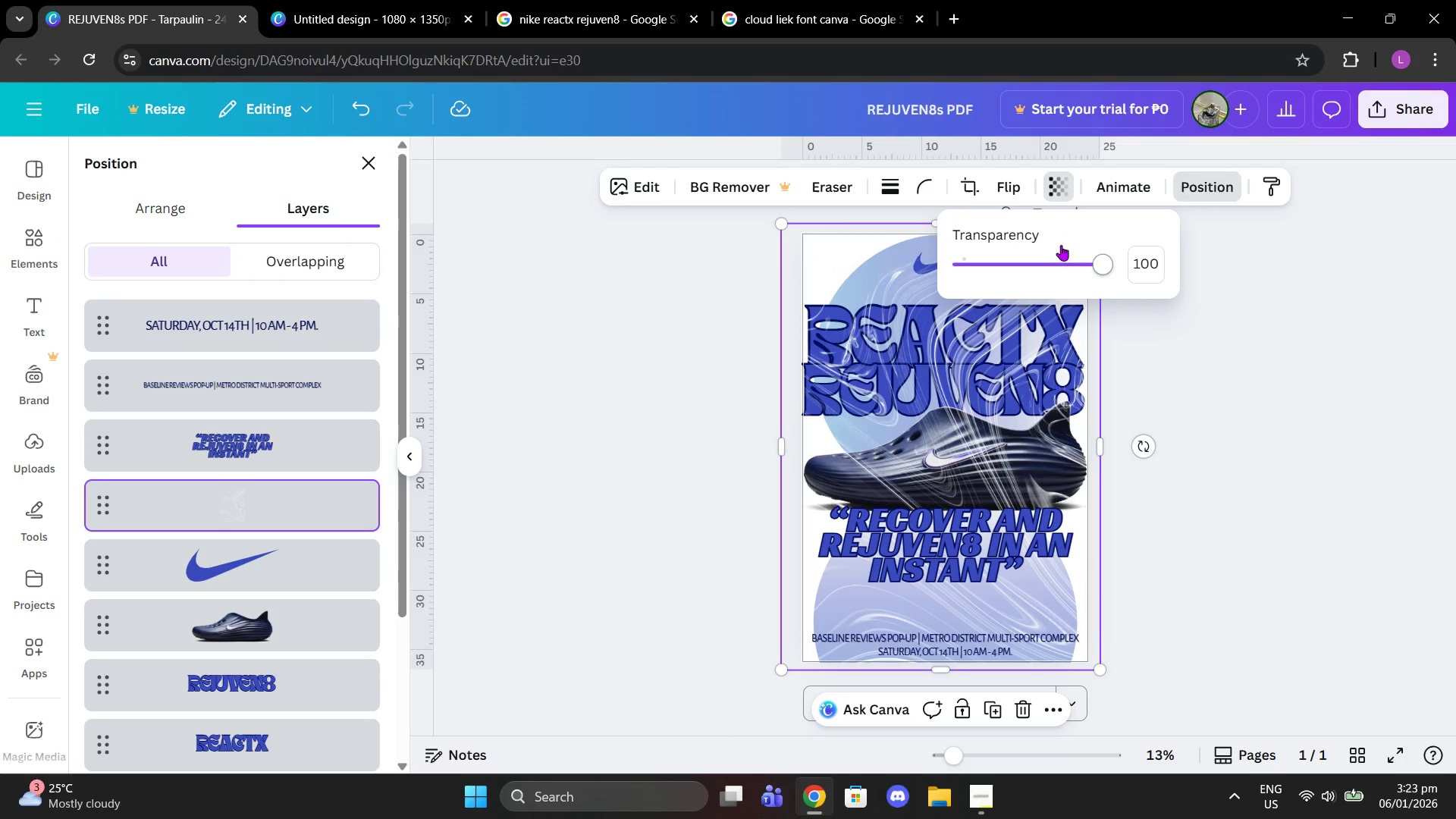 
left_click_drag(start_coordinate=[1065, 251], to_coordinate=[1113, 249])
 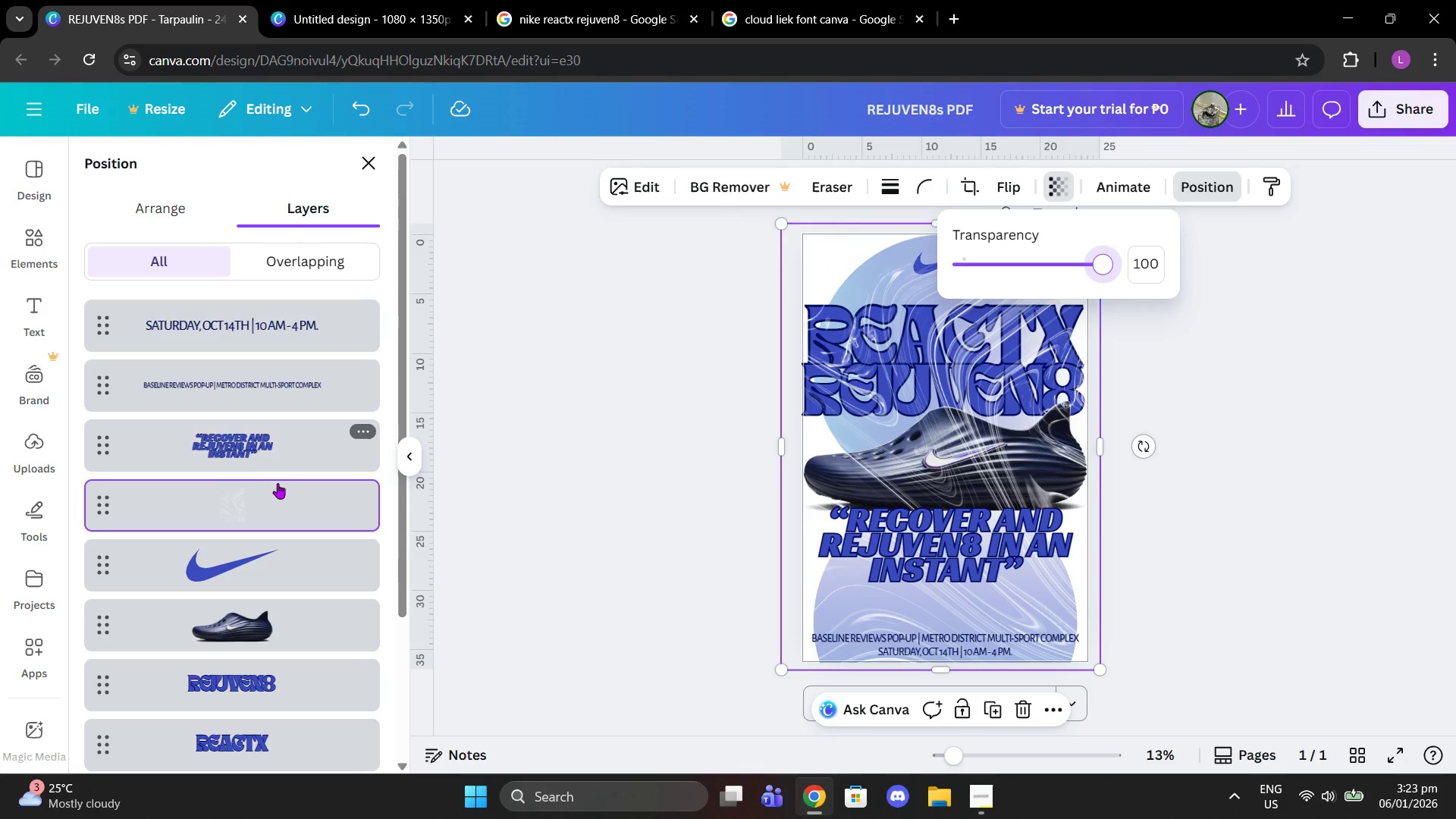 
left_click_drag(start_coordinate=[275, 507], to_coordinate=[265, 668])
 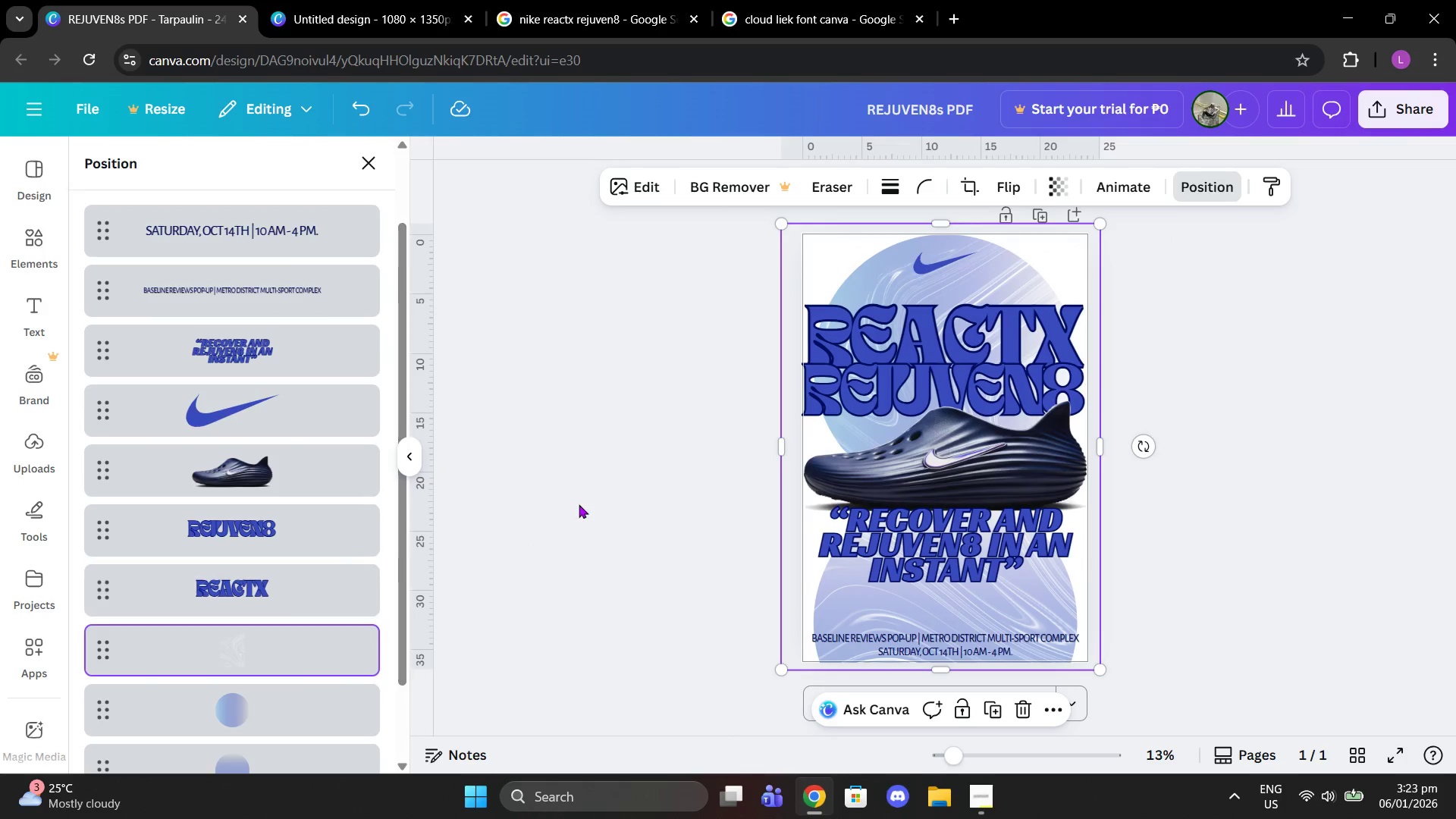 
scroll: coordinate [217, 617], scroll_direction: down, amount: 1.0
 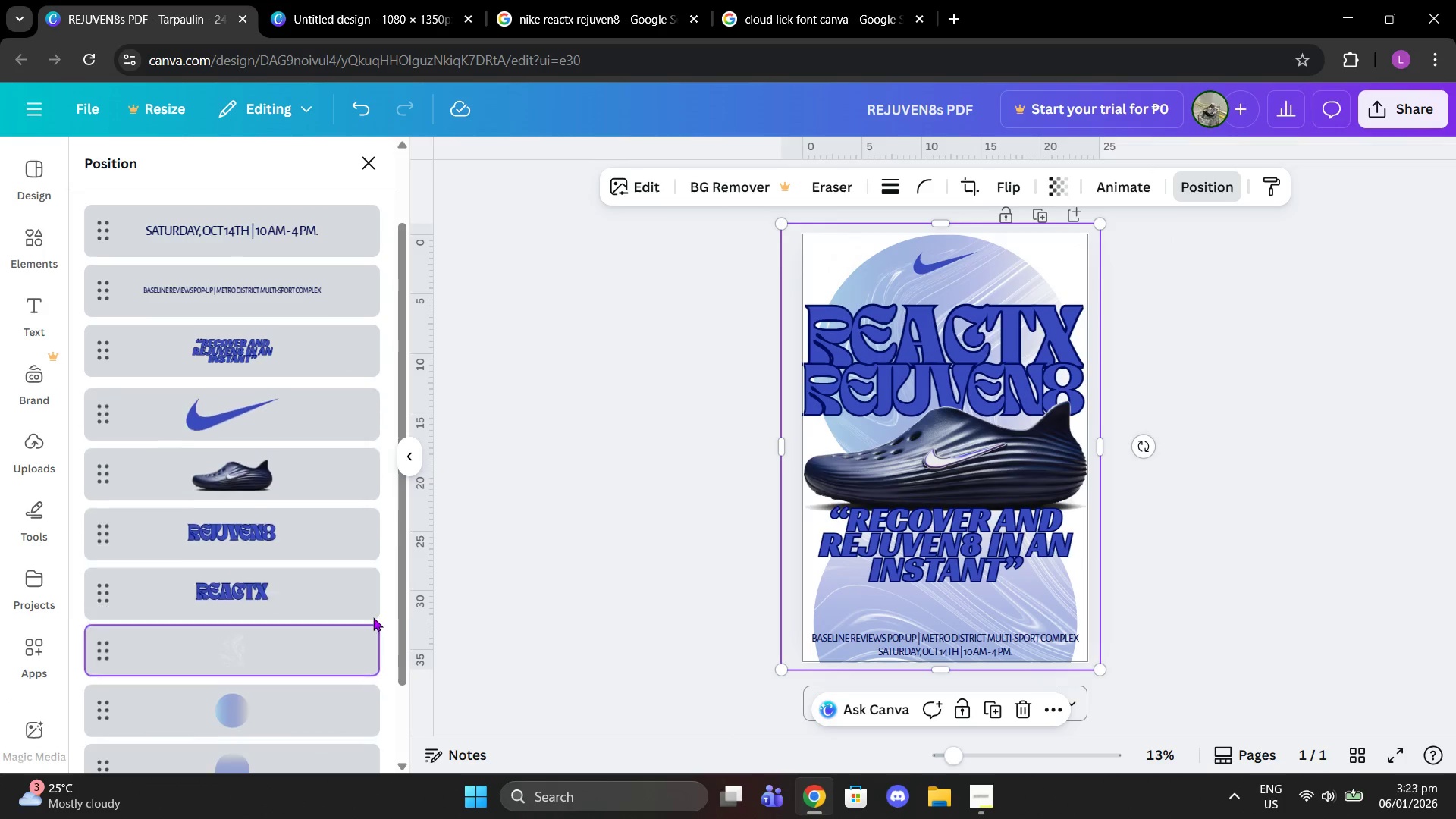 
double_click([579, 504])
 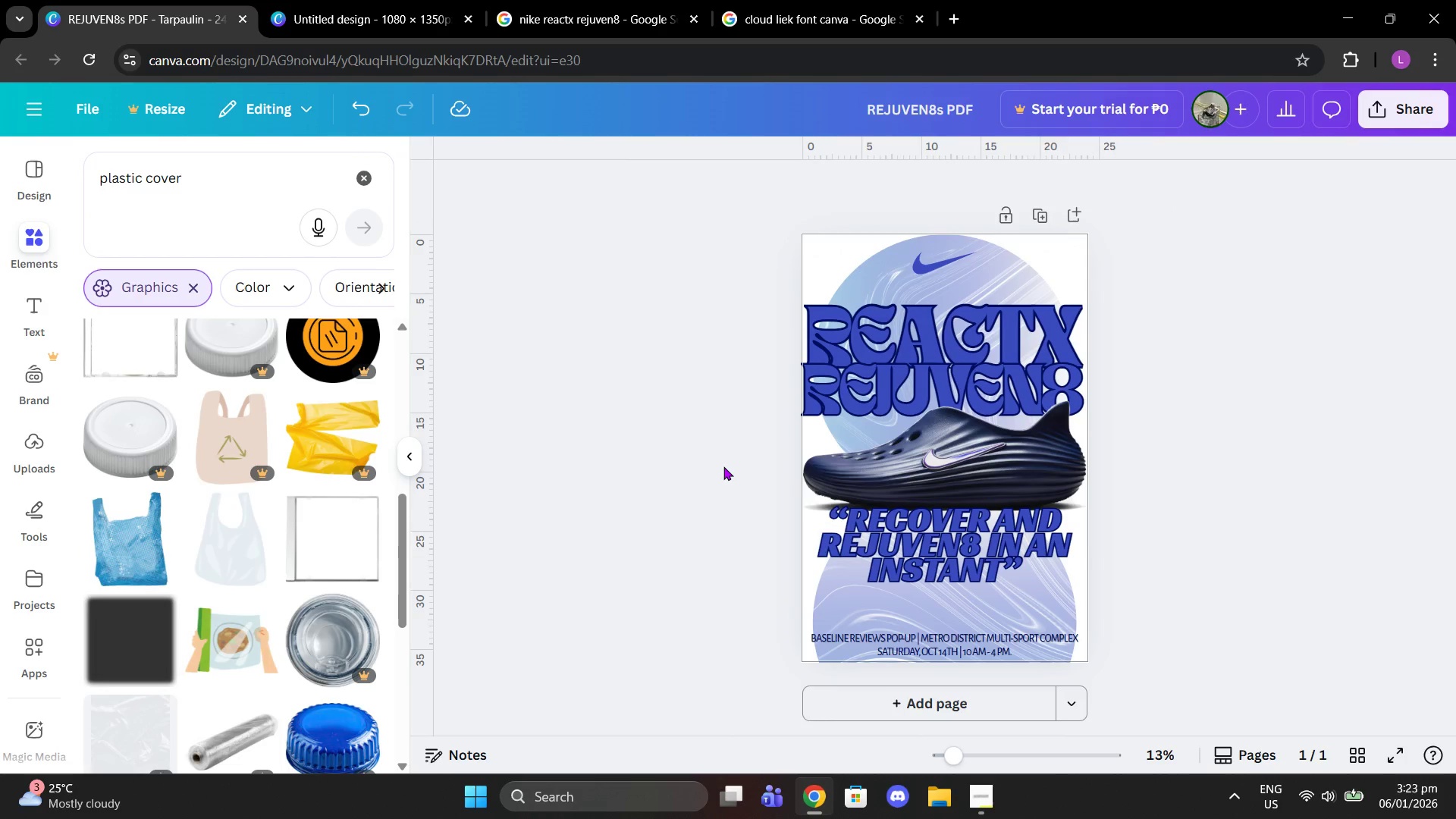 
mouse_move([1455, 809])
 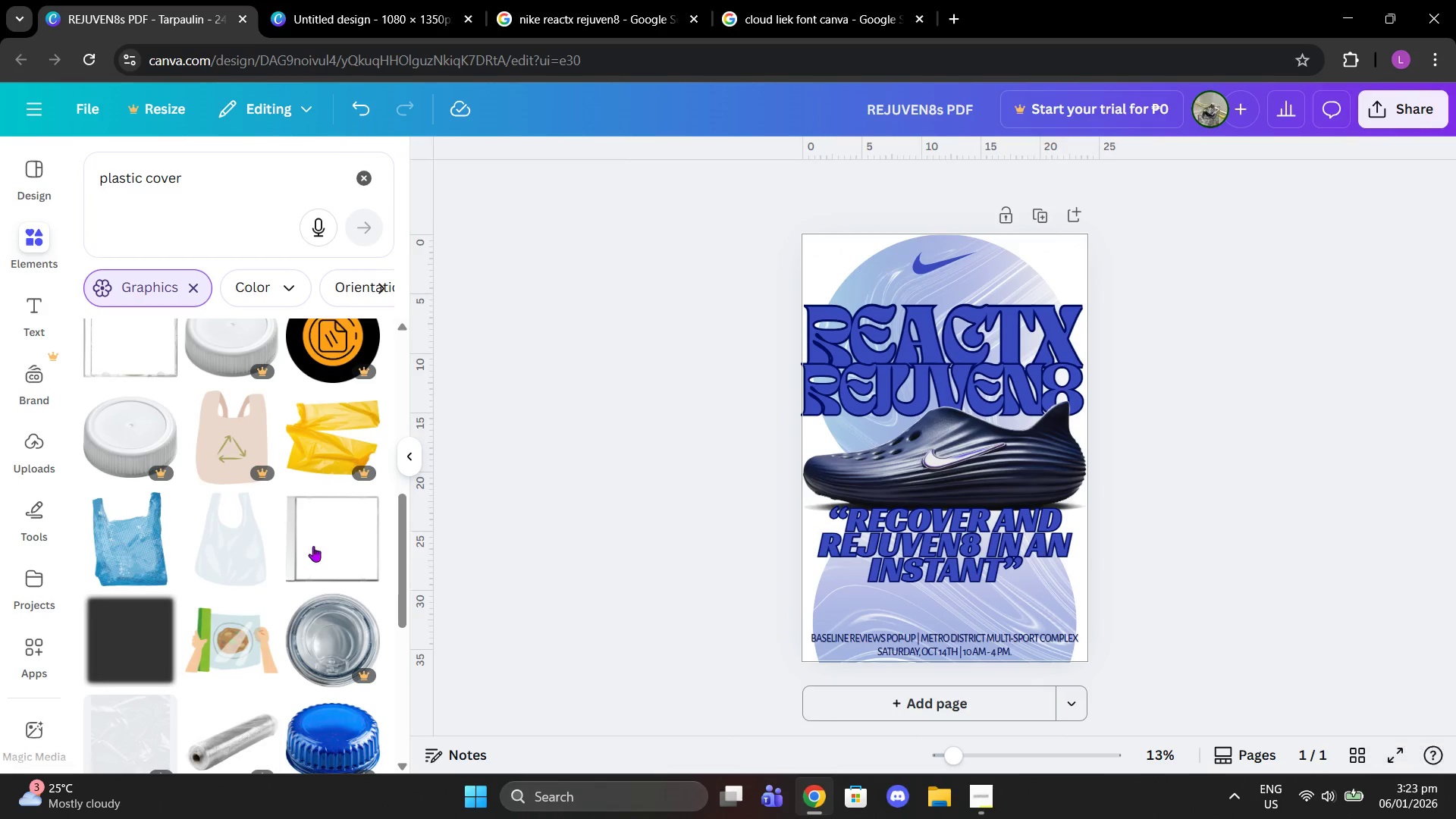 
scroll: coordinate [241, 578], scroll_direction: down, amount: 13.0
 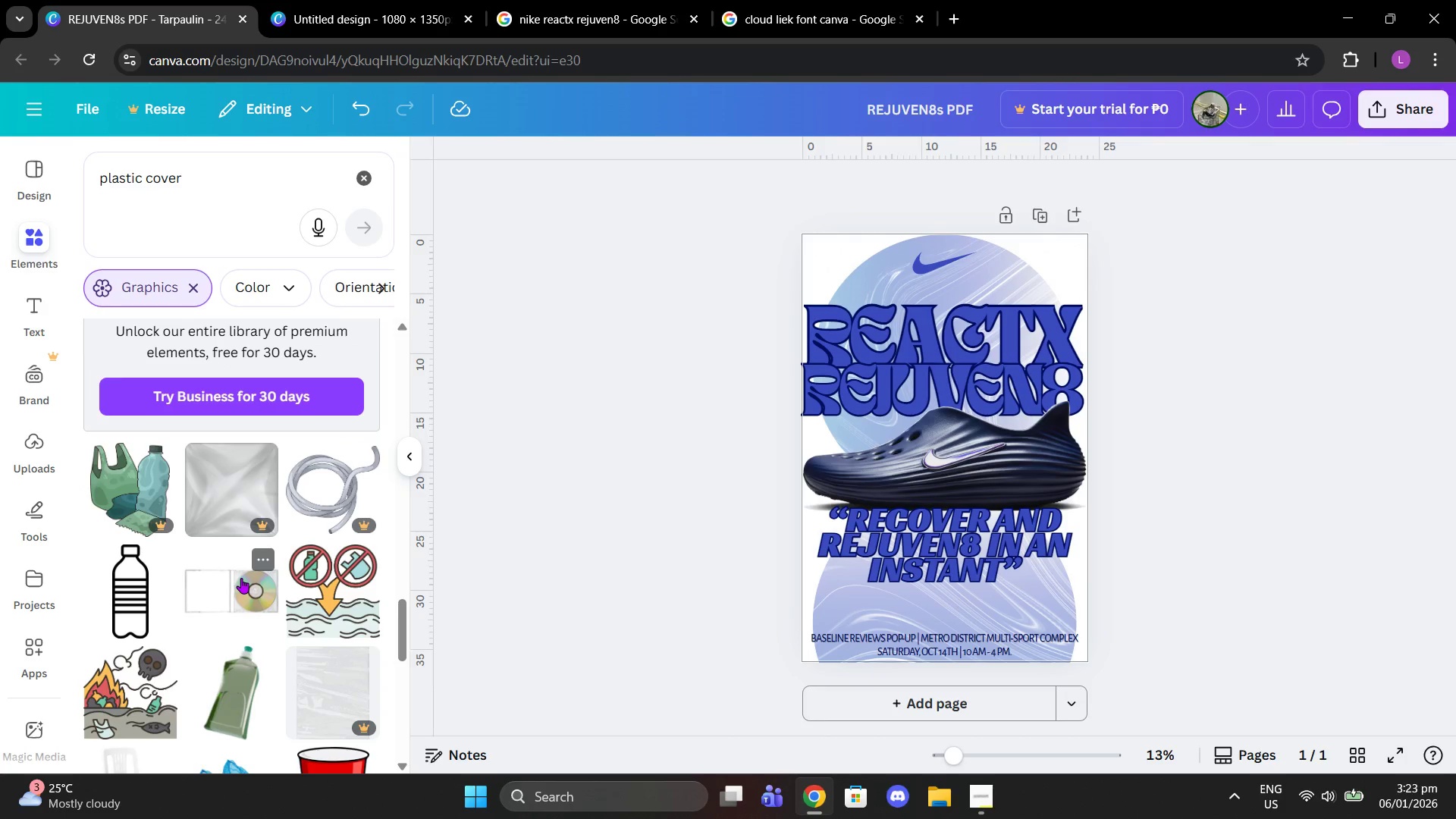 
scroll: coordinate [241, 578], scroll_direction: down, amount: 5.0
 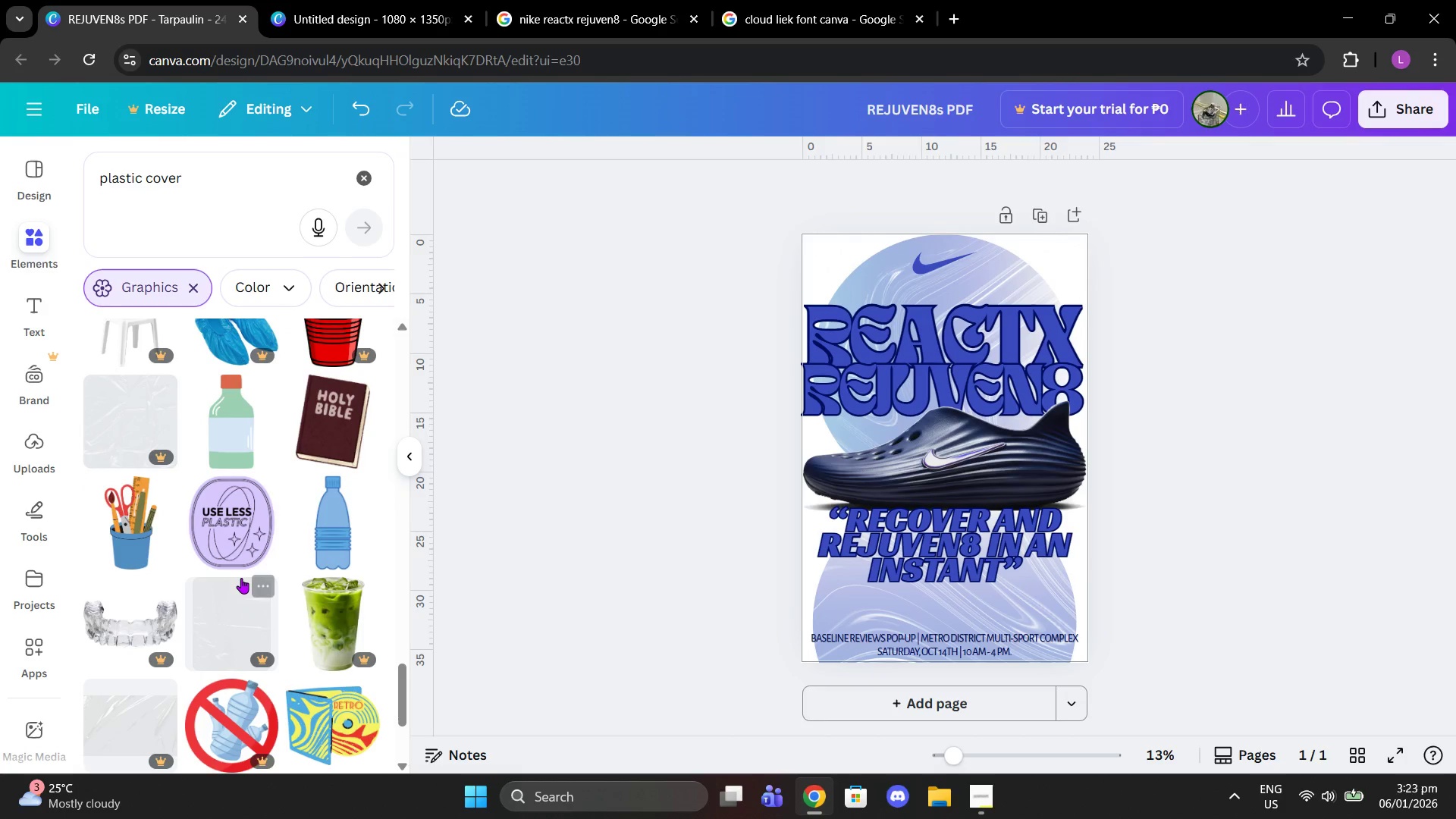 
scroll: coordinate [246, 548], scroll_direction: up, amount: 21.0
 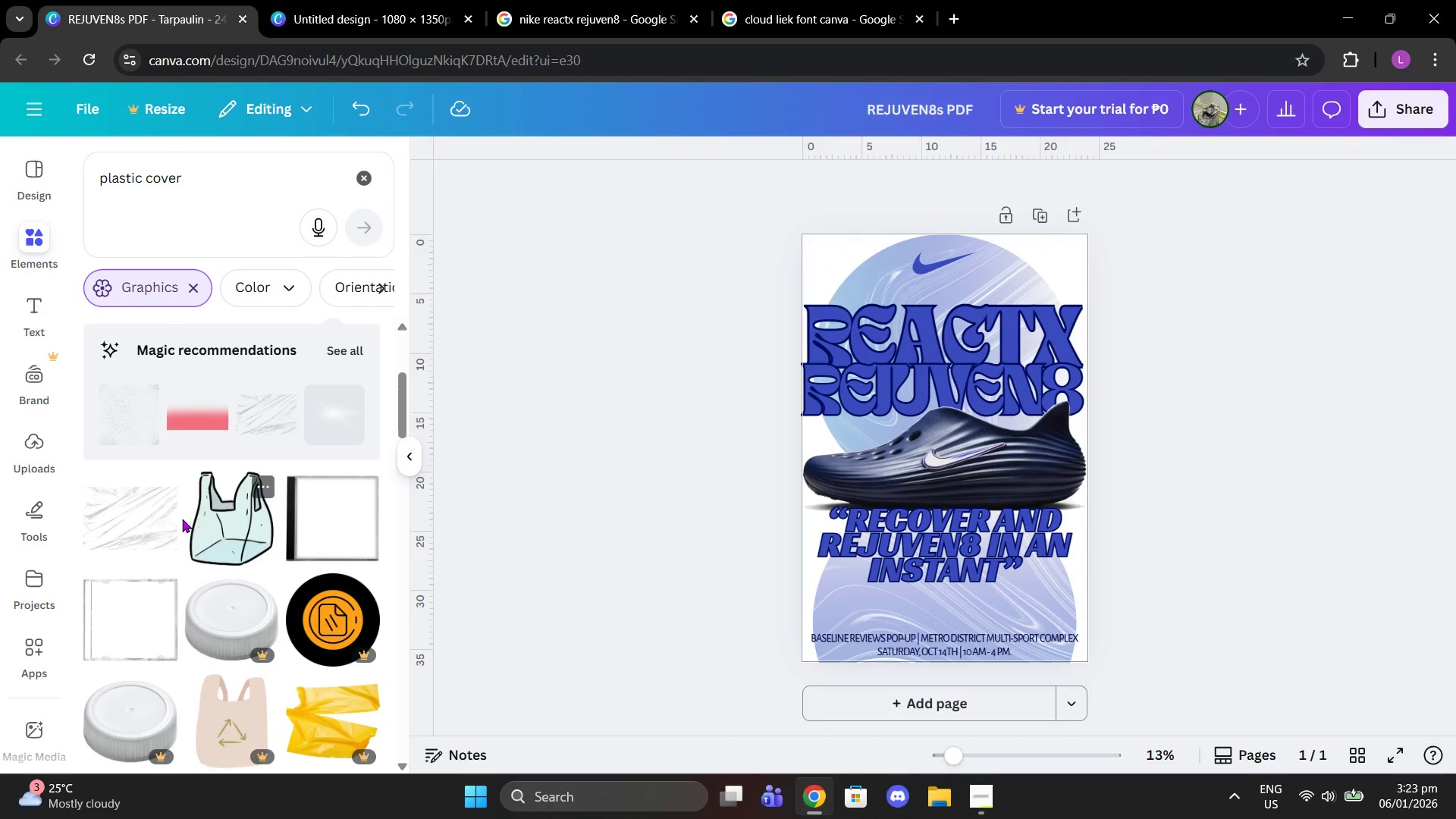 
left_click([152, 519])
 